 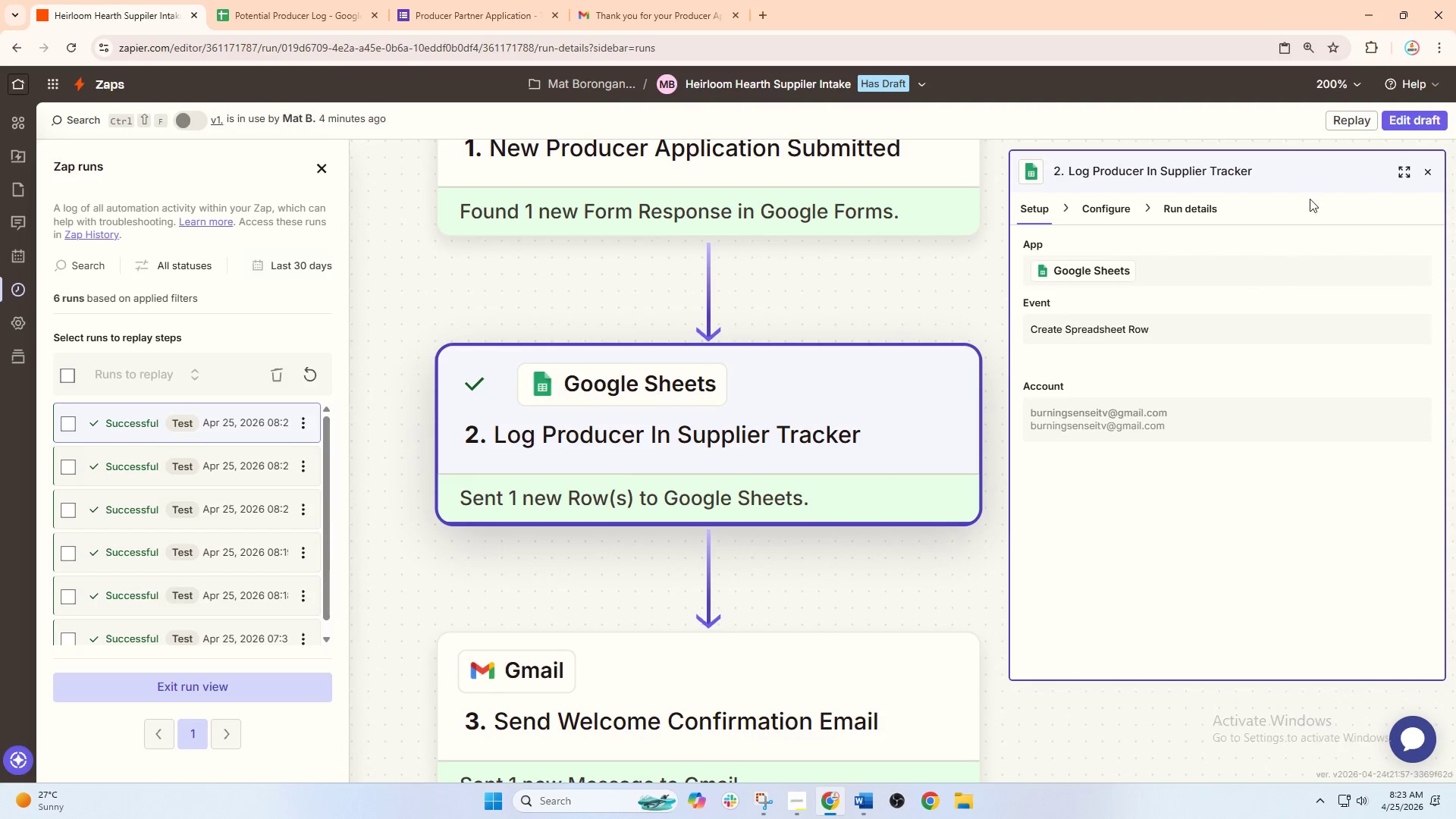 
left_click([1433, 50])
 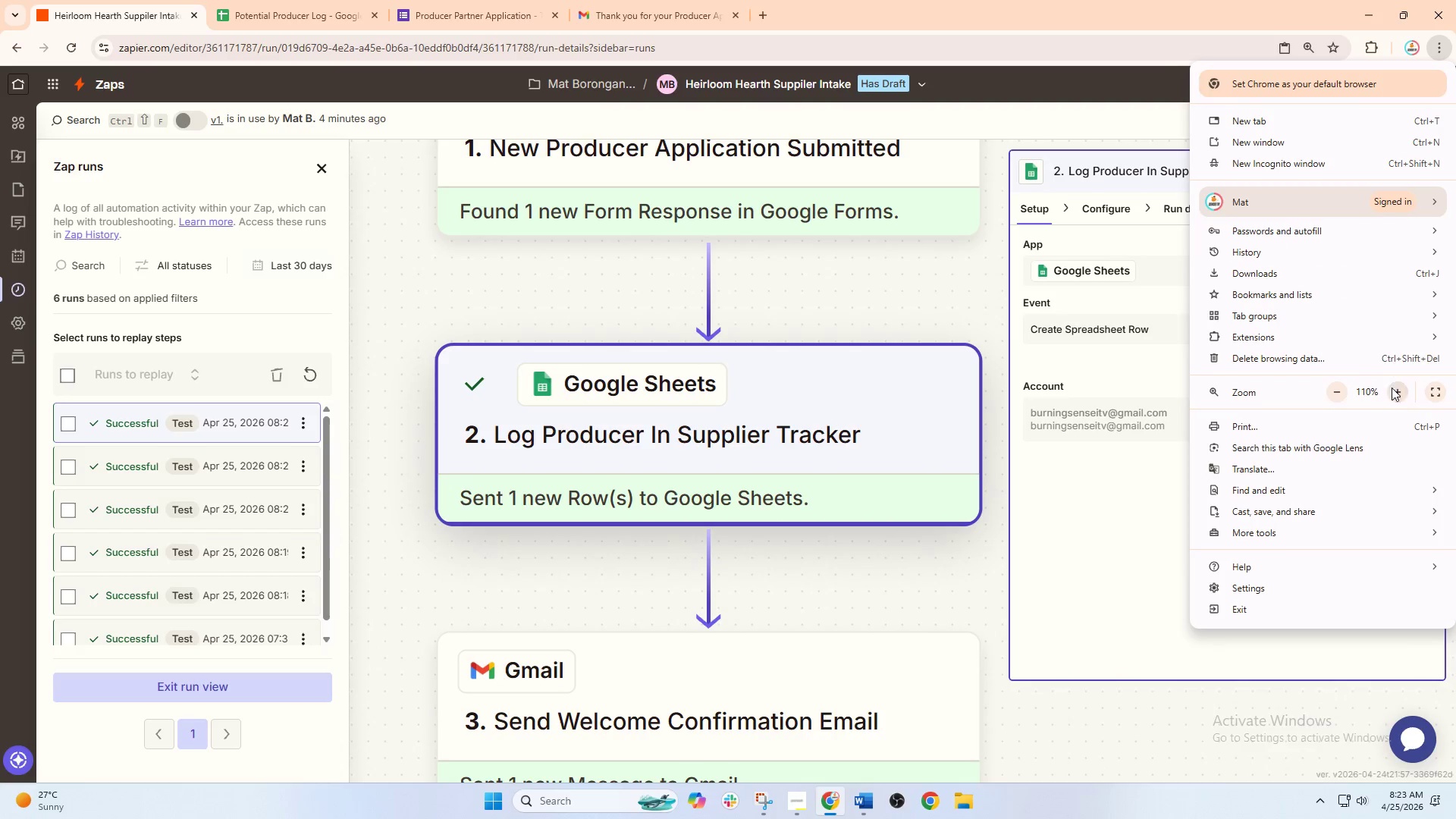 
left_click([1395, 395])
 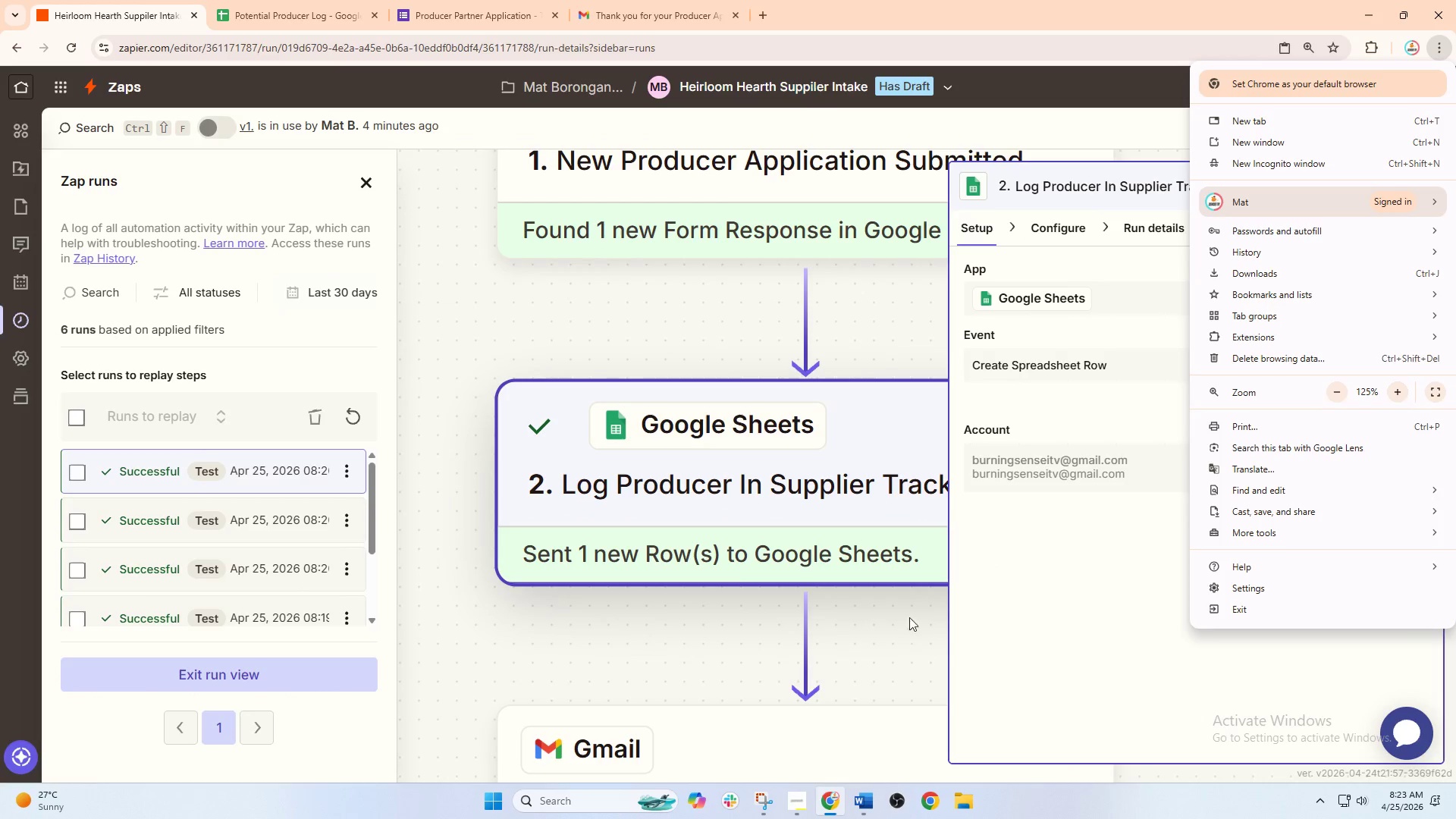 
left_click([805, 620])
 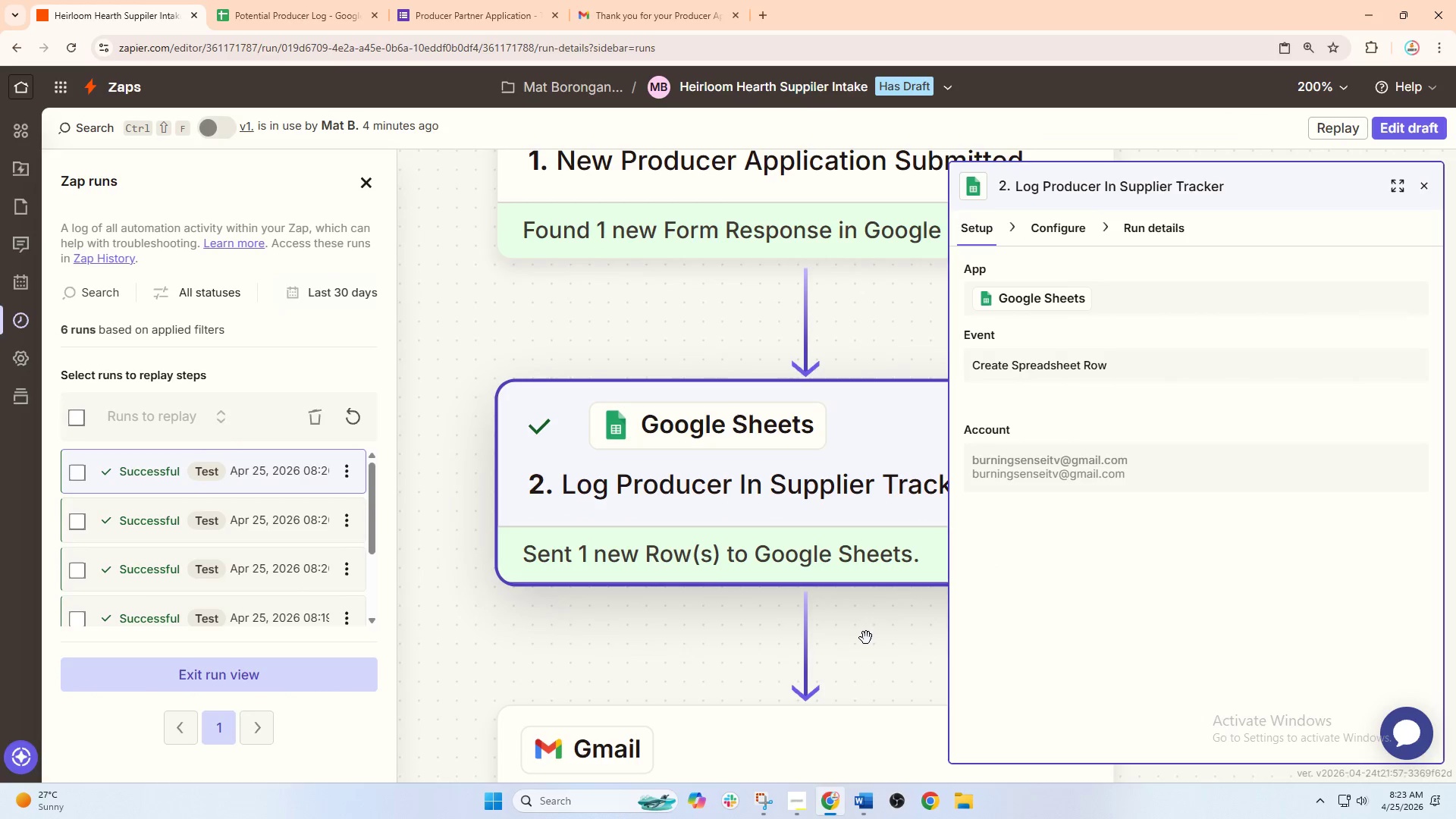 
left_click_drag(start_coordinate=[866, 638], to_coordinate=[758, 578])
 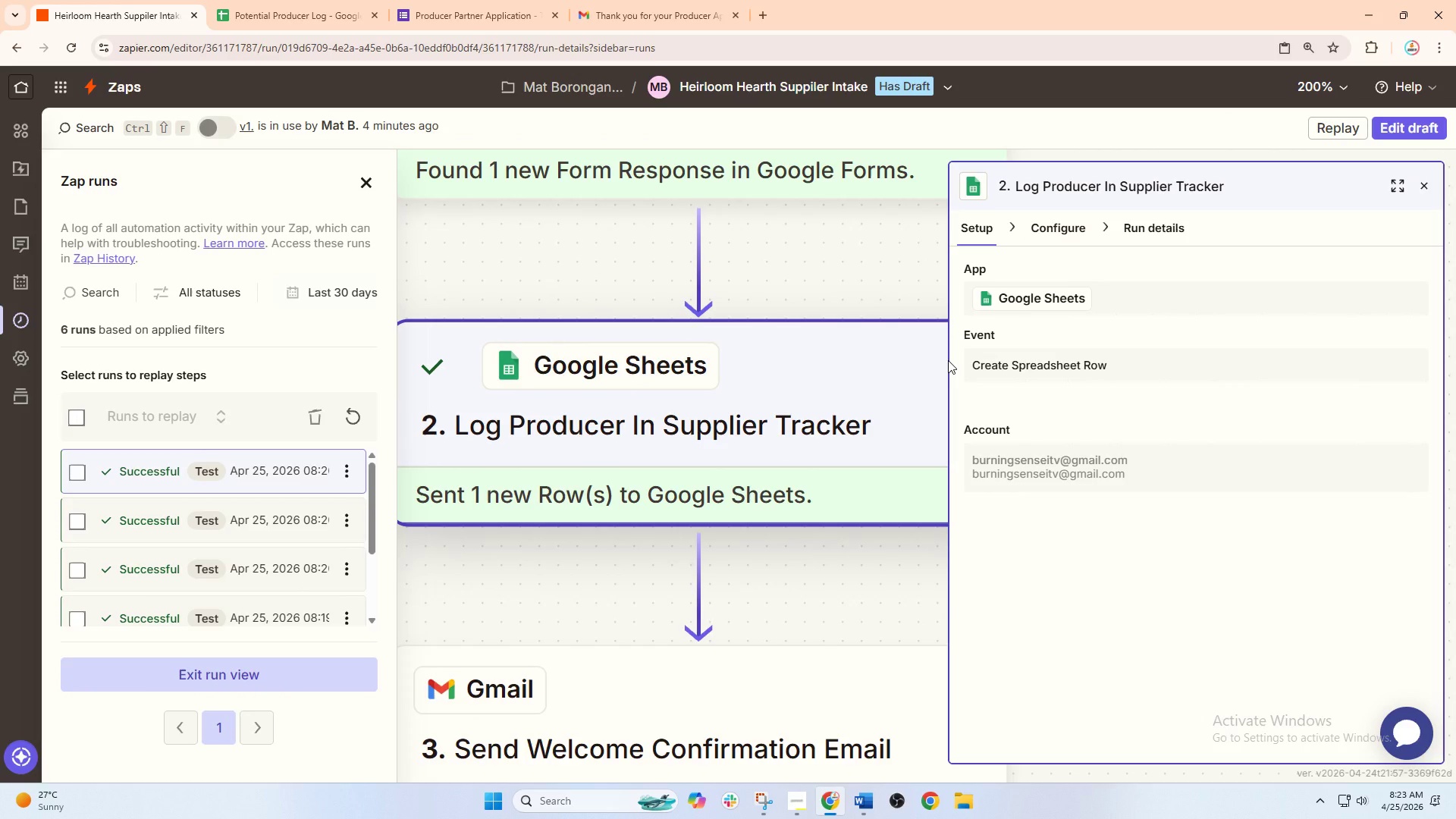 
left_click([946, 372])
 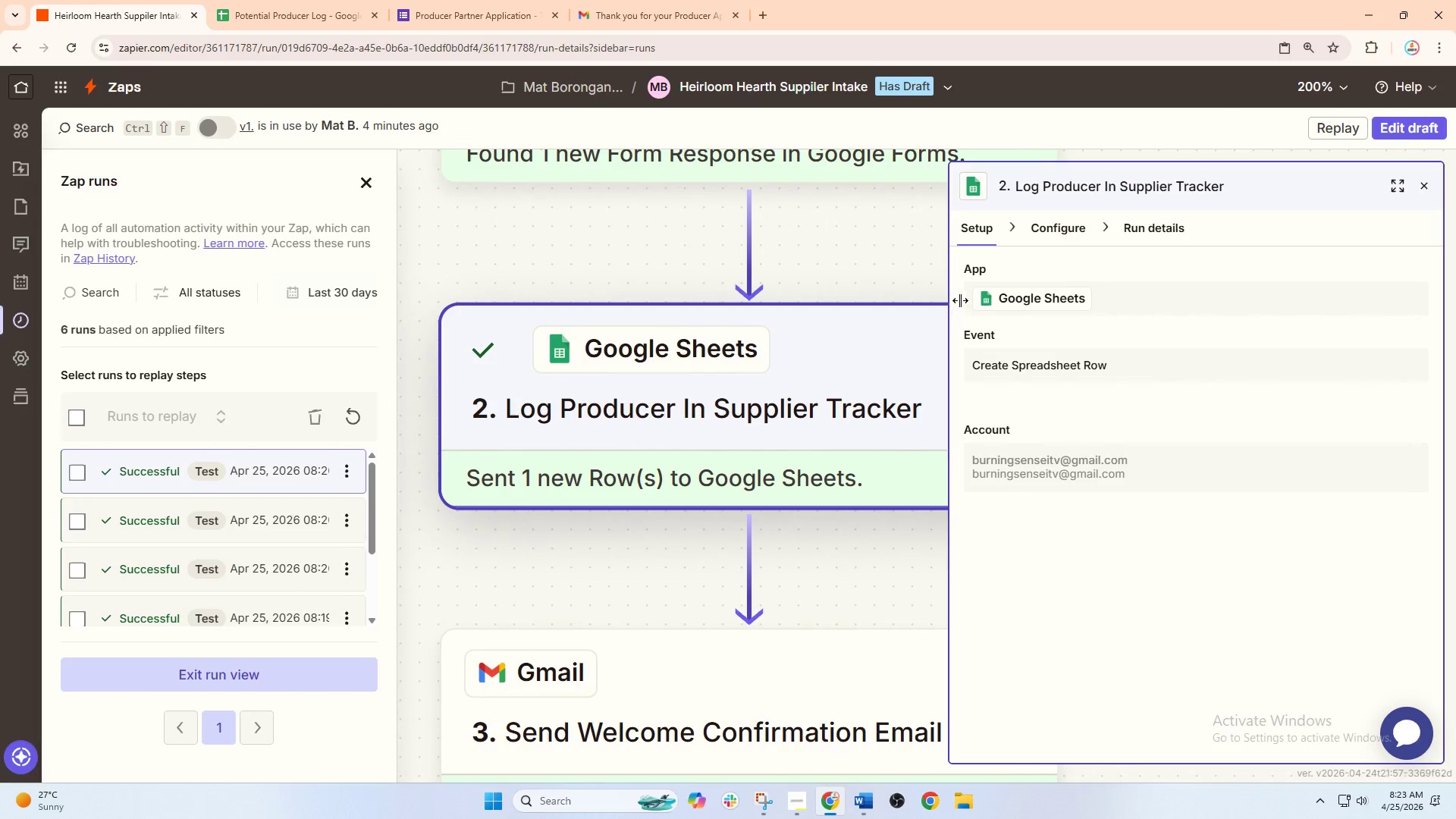 
left_click([960, 300])
 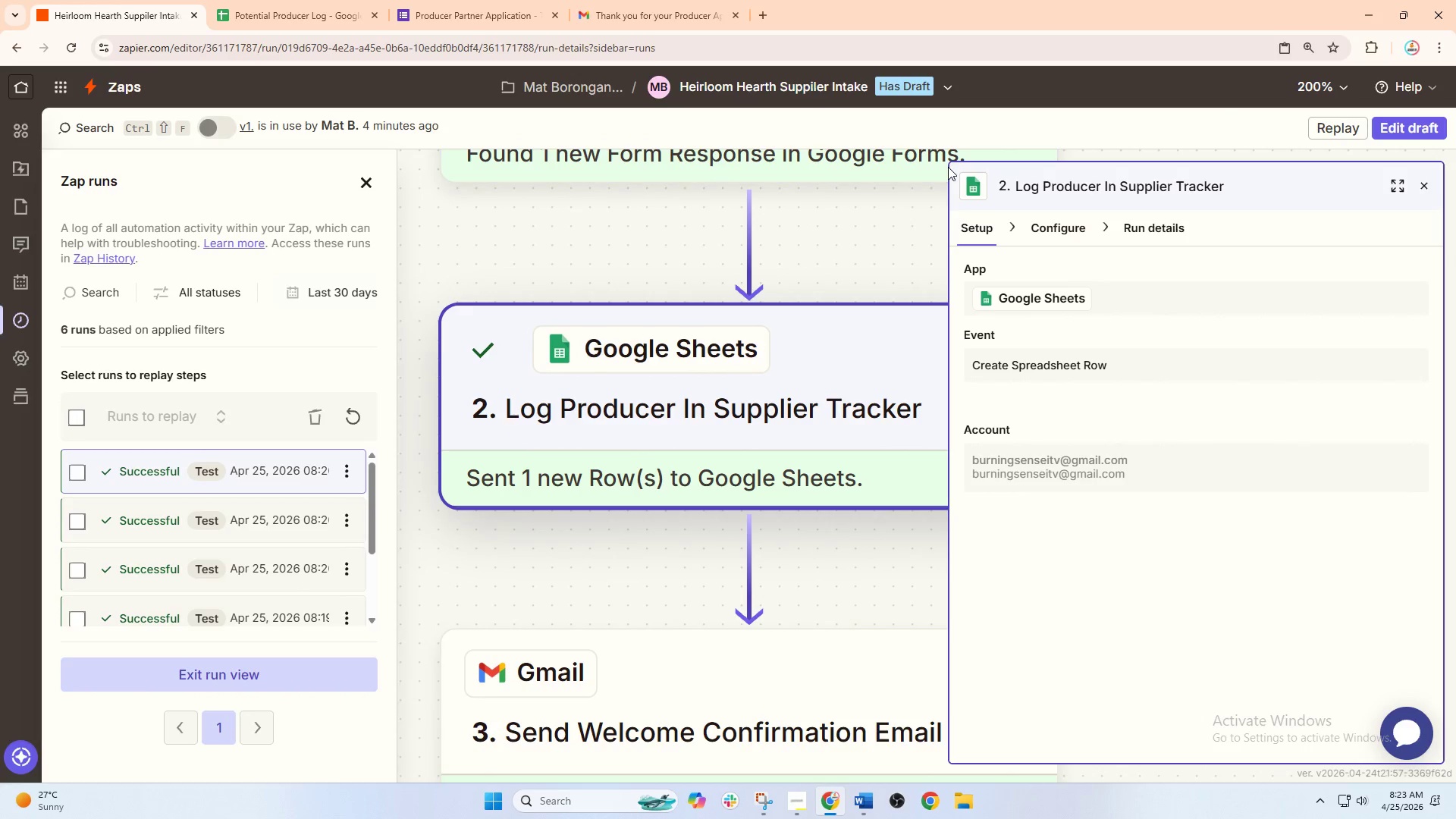 
left_click_drag(start_coordinate=[949, 174], to_coordinate=[1042, 199])
 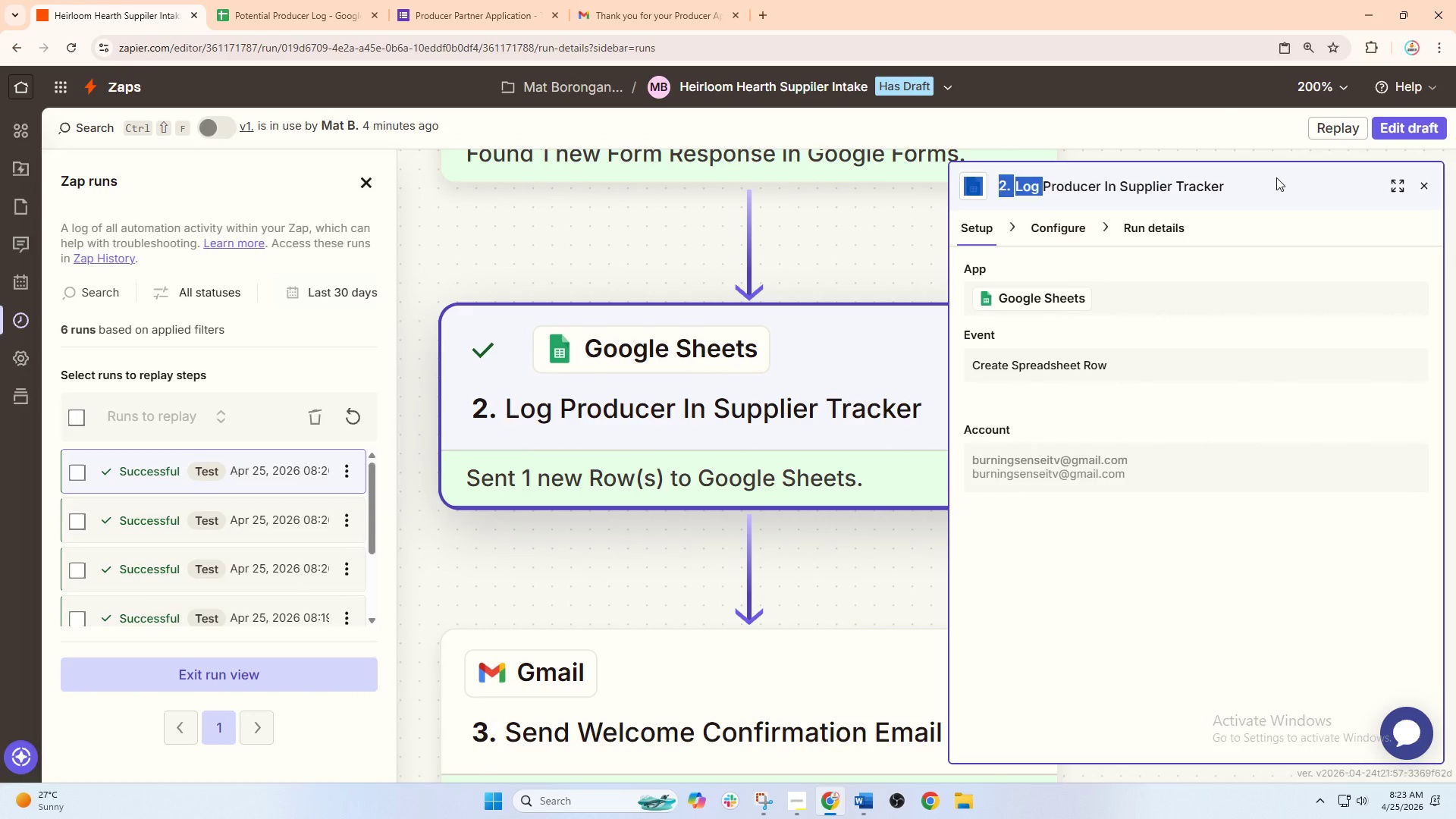 
left_click([1276, 177])
 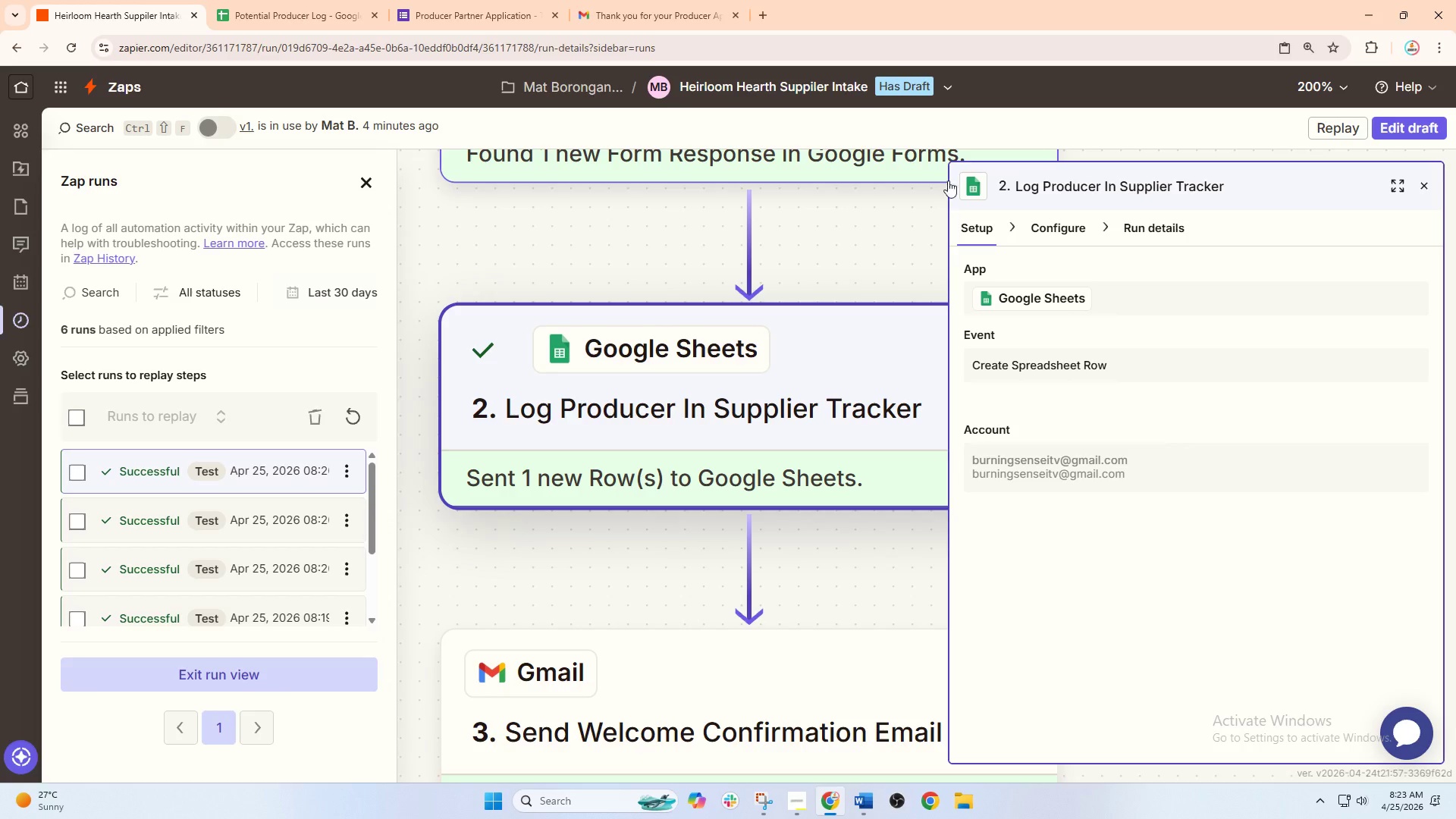 
left_click_drag(start_coordinate=[949, 184], to_coordinate=[946, 208])
 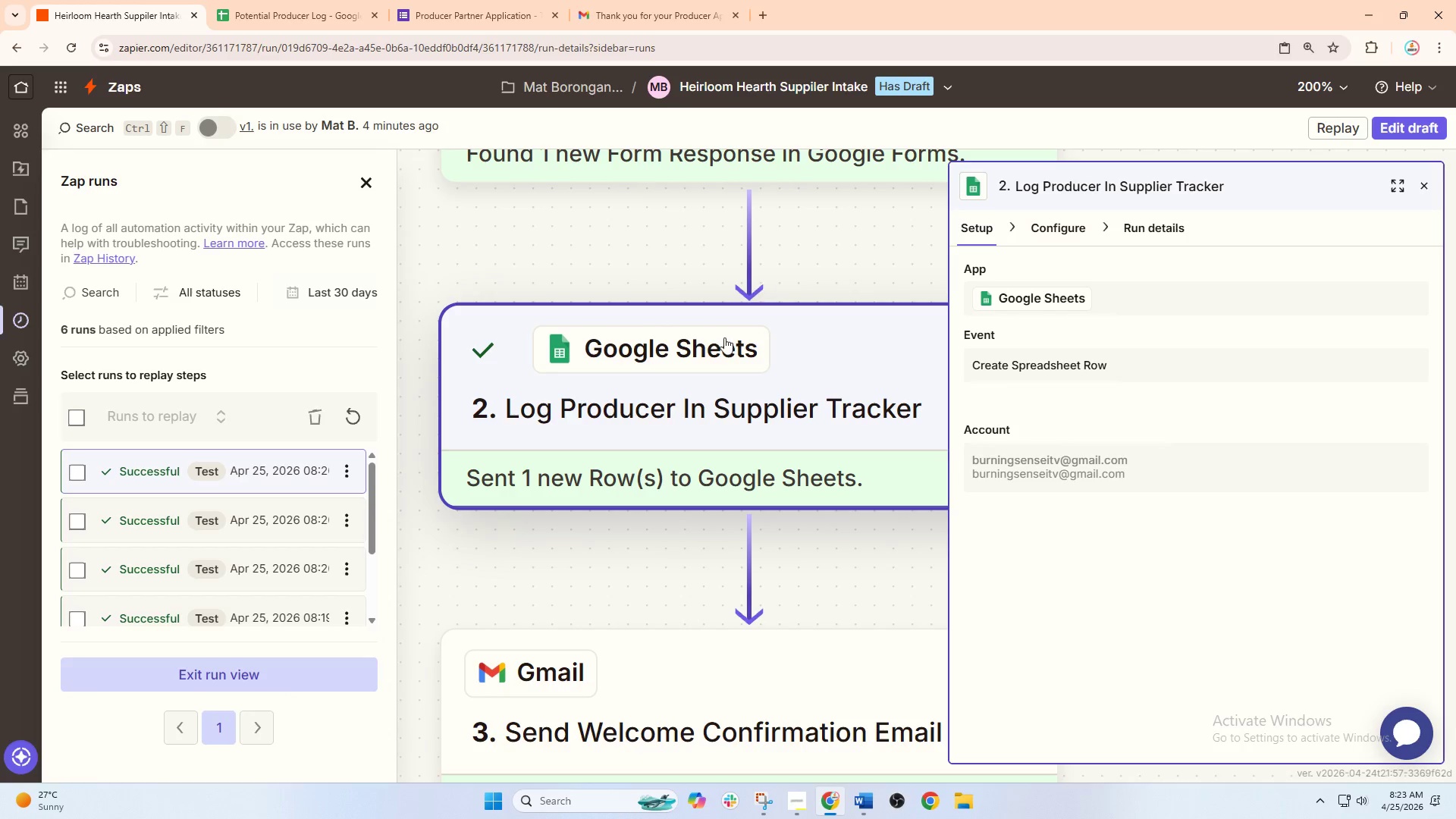 
hold_key(key=ControlLeft, duration=0.67)
scroll: coordinate [722, 340], scroll_direction: down, amount: 2.0
 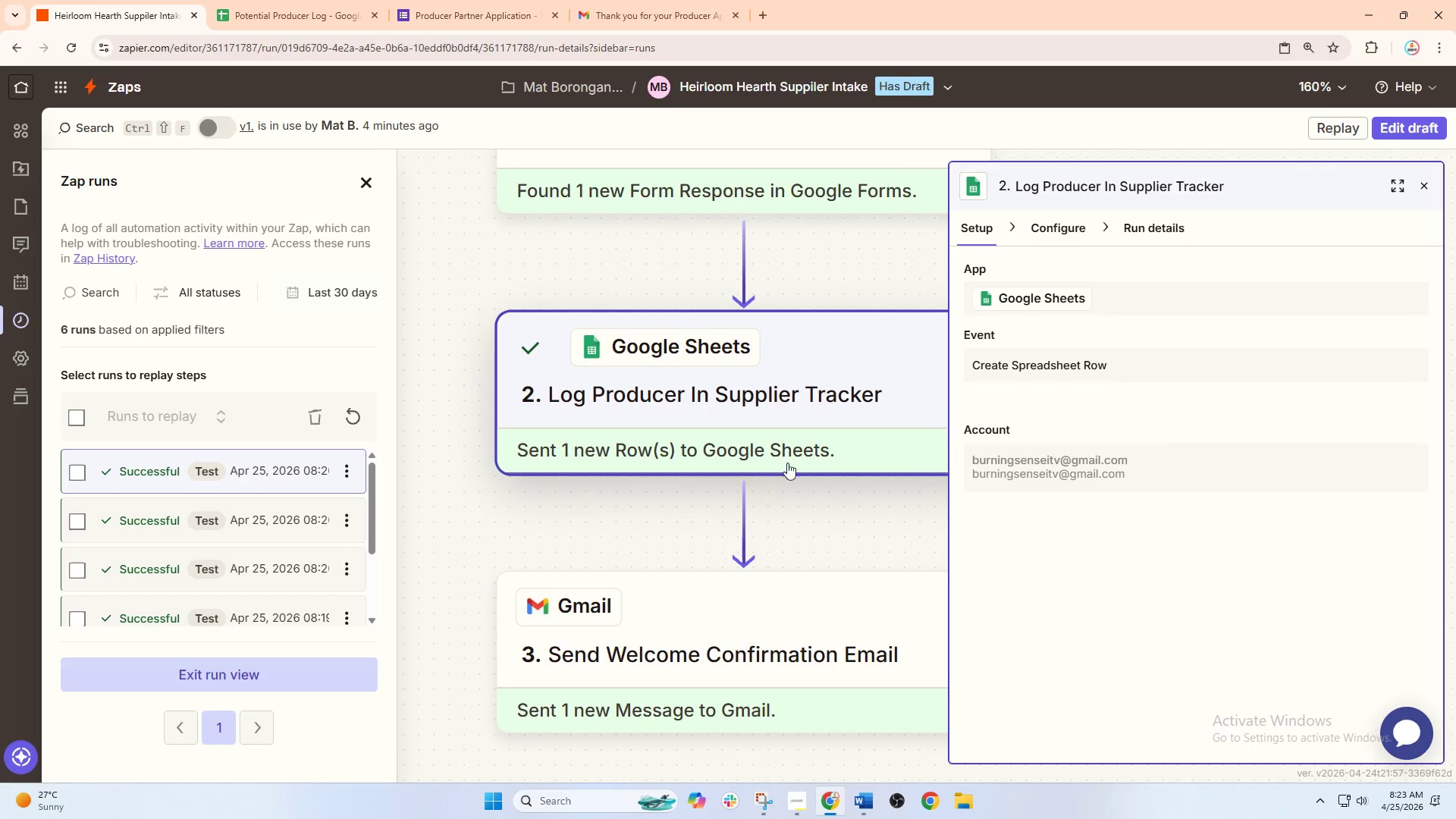 
left_click_drag(start_coordinate=[850, 504], to_coordinate=[795, 499])
 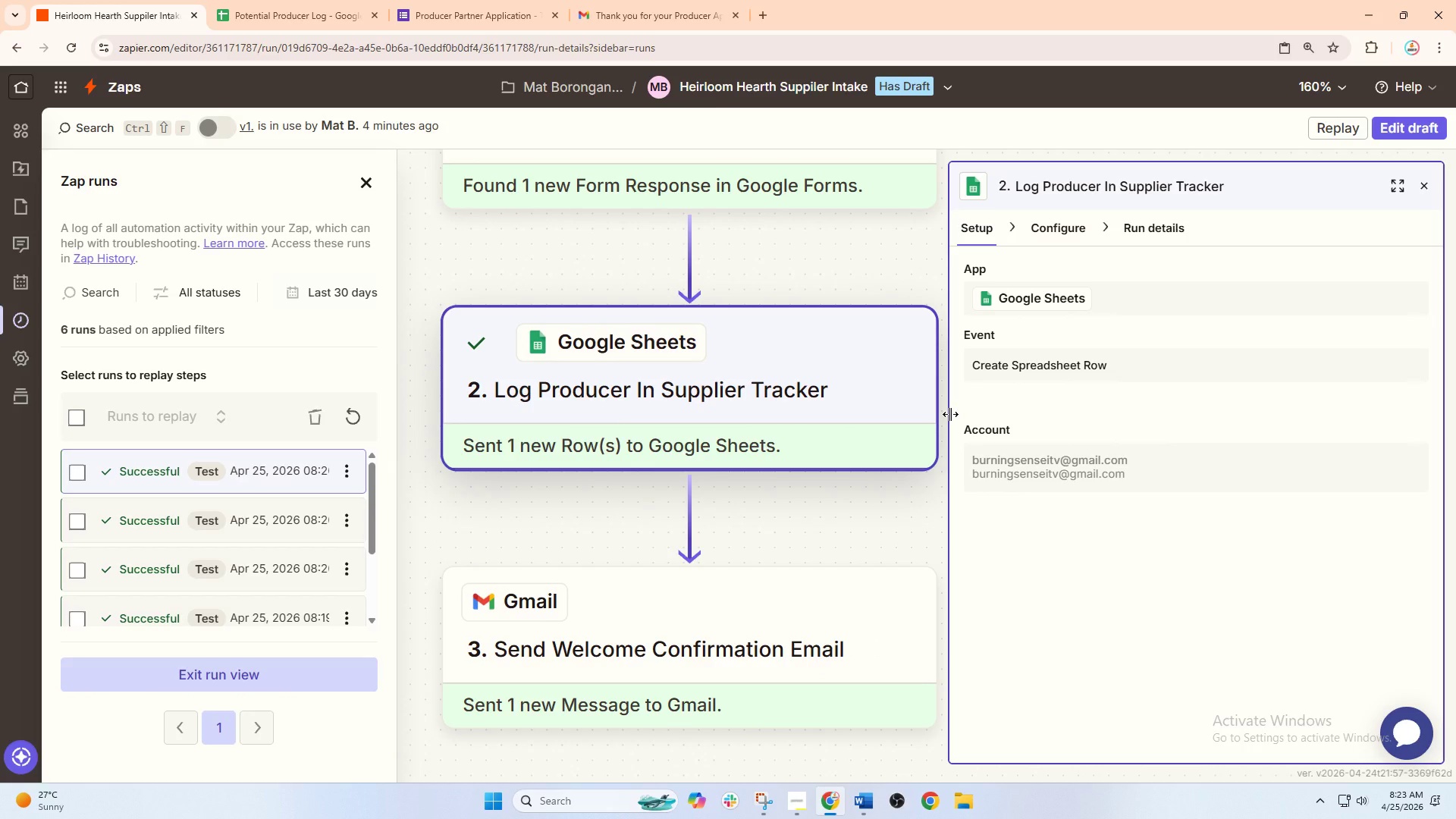 
left_click_drag(start_coordinate=[950, 414], to_coordinate=[1064, 417])
 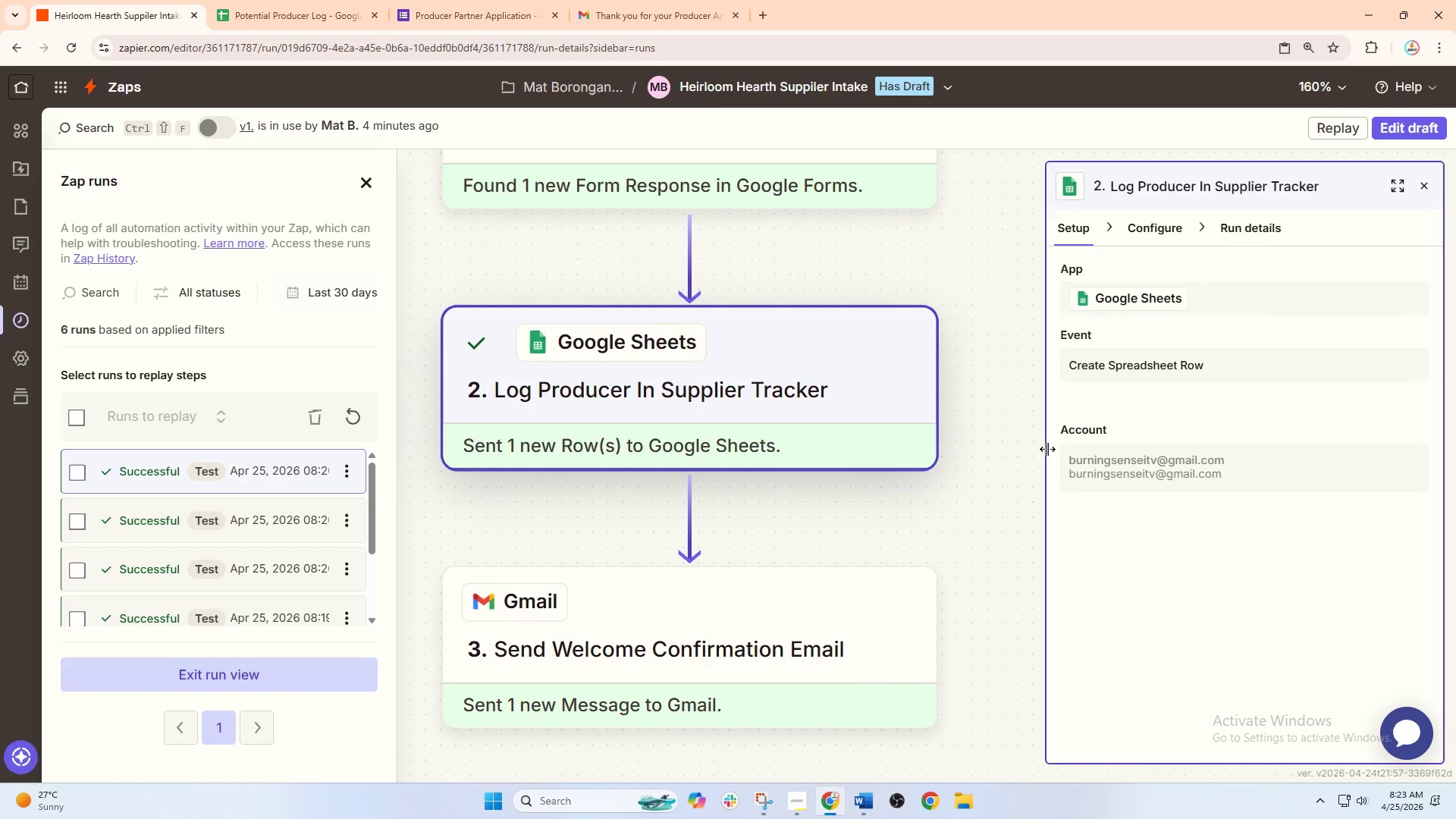 
left_click_drag(start_coordinate=[986, 450], to_coordinate=[1066, 461])
 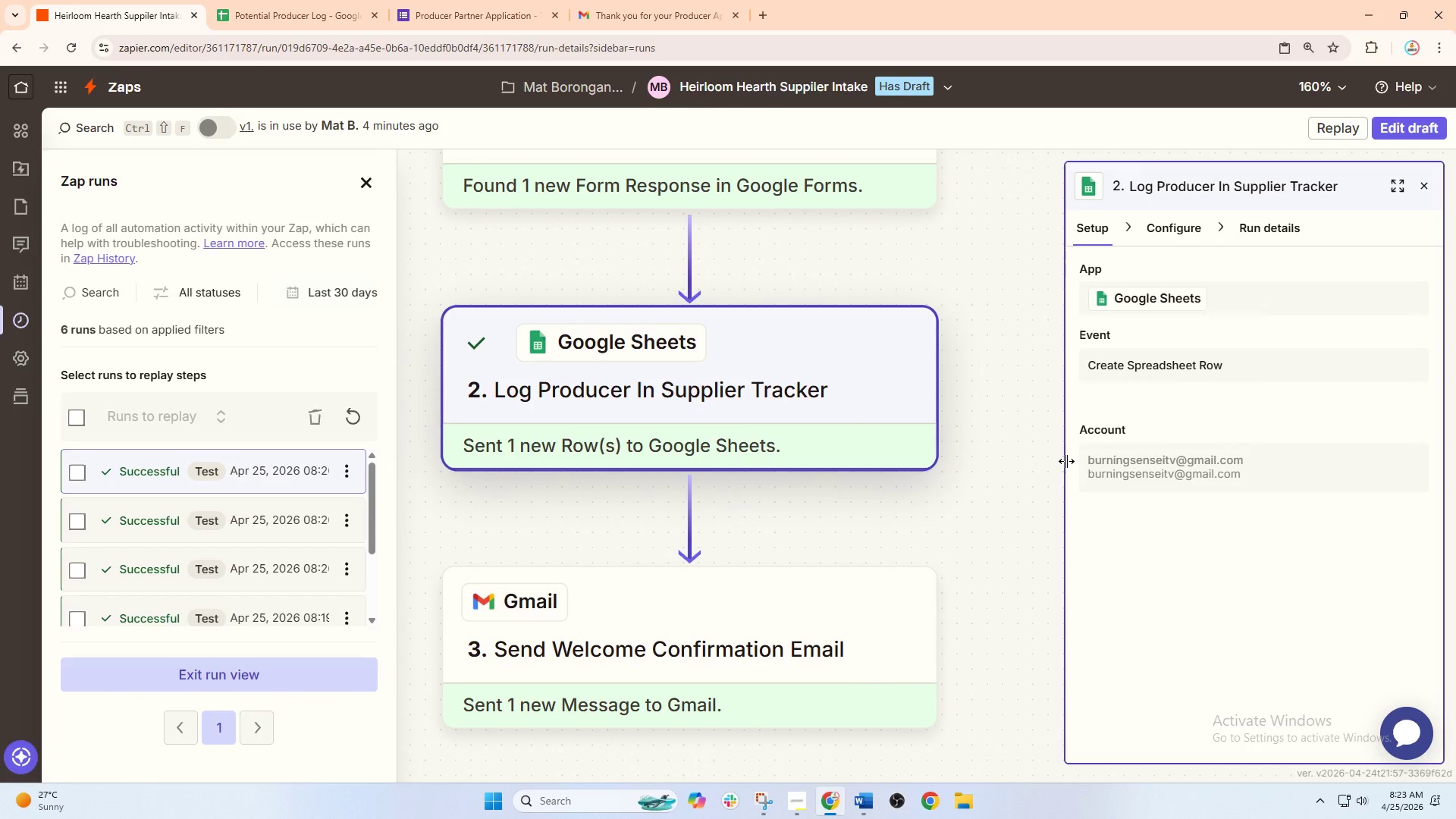 
left_click([1066, 461])
 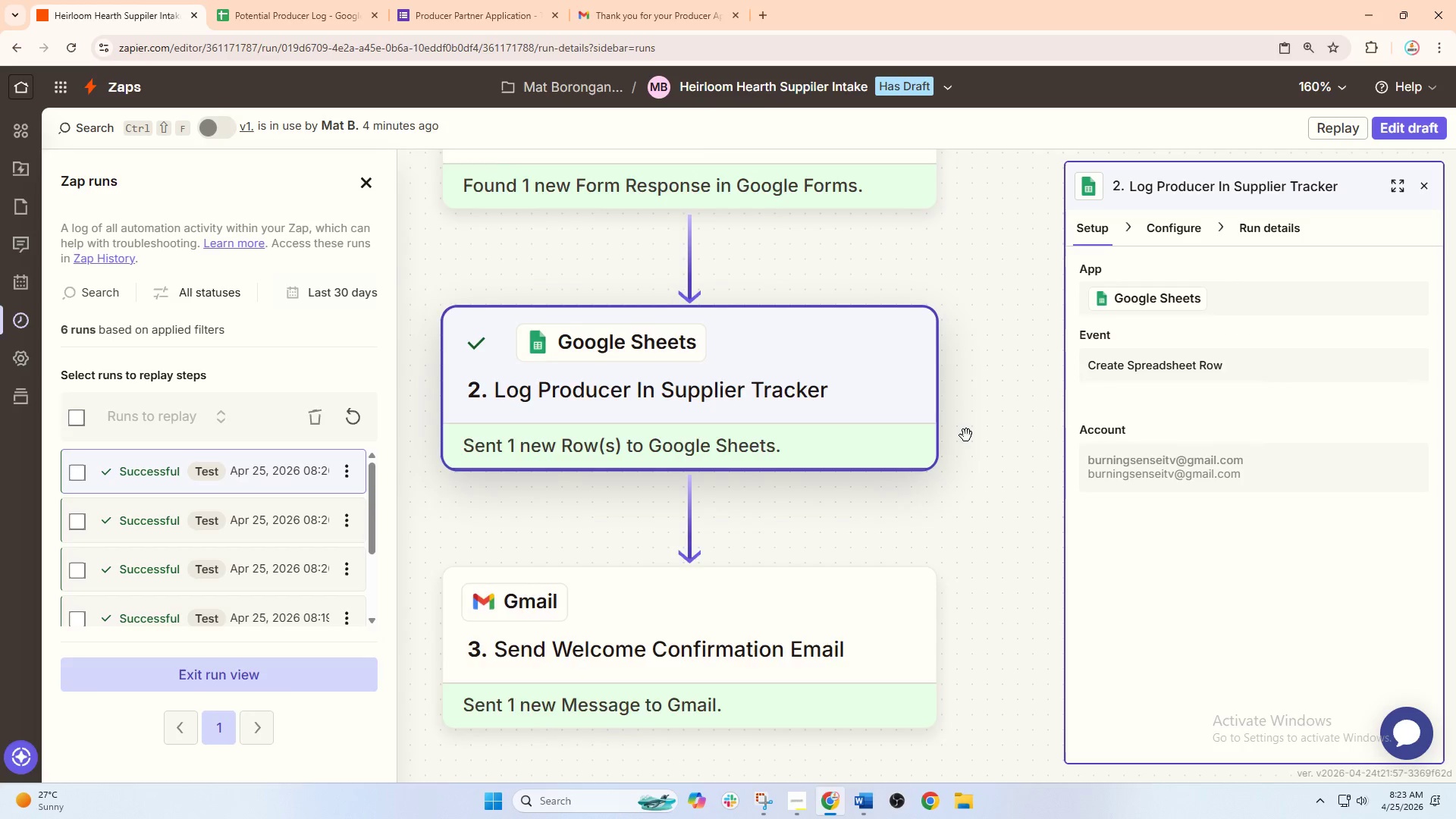 
hold_key(key=ControlLeft, duration=0.48)
 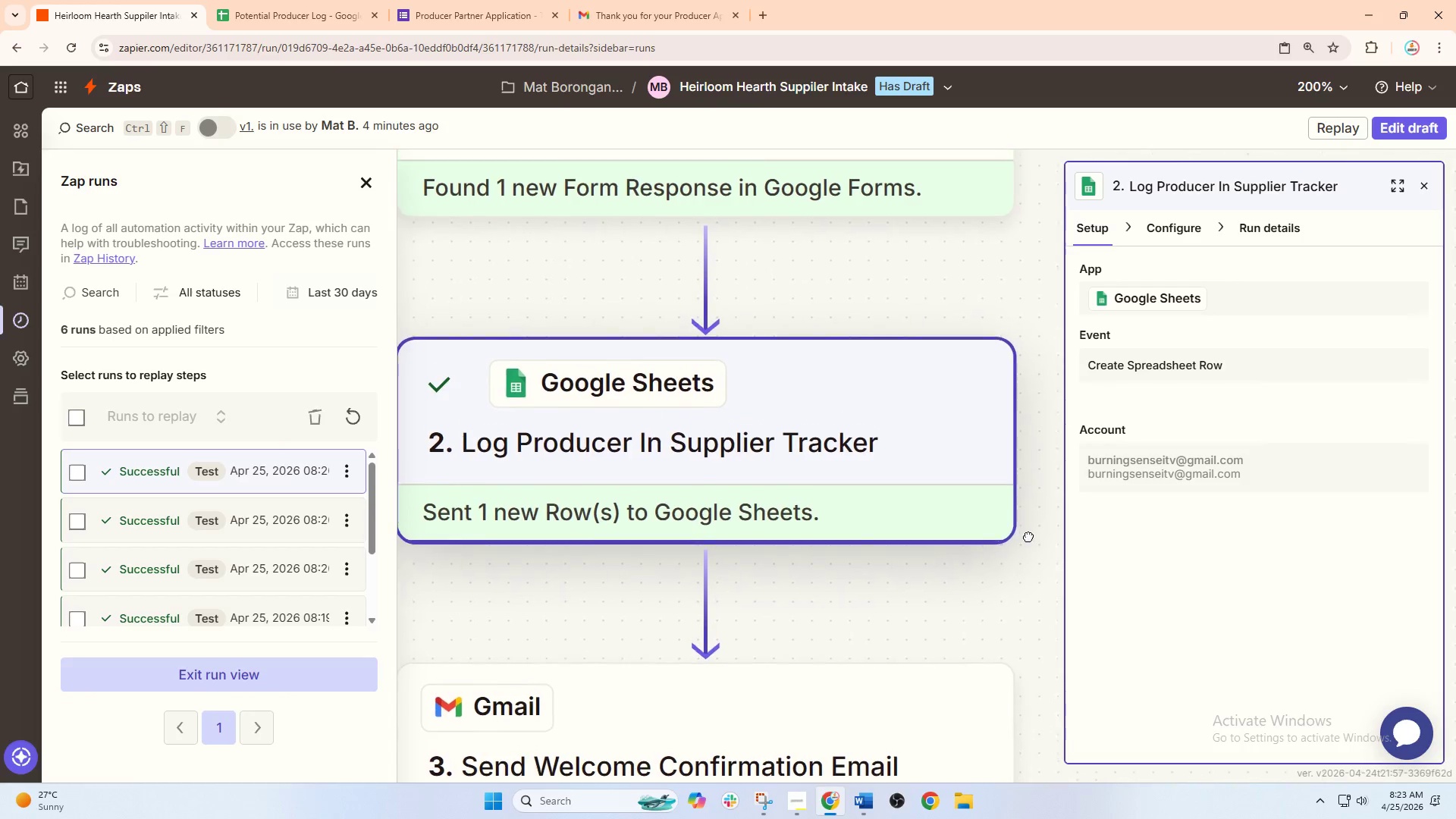 
left_click_drag(start_coordinate=[943, 463], to_coordinate=[1033, 556])
 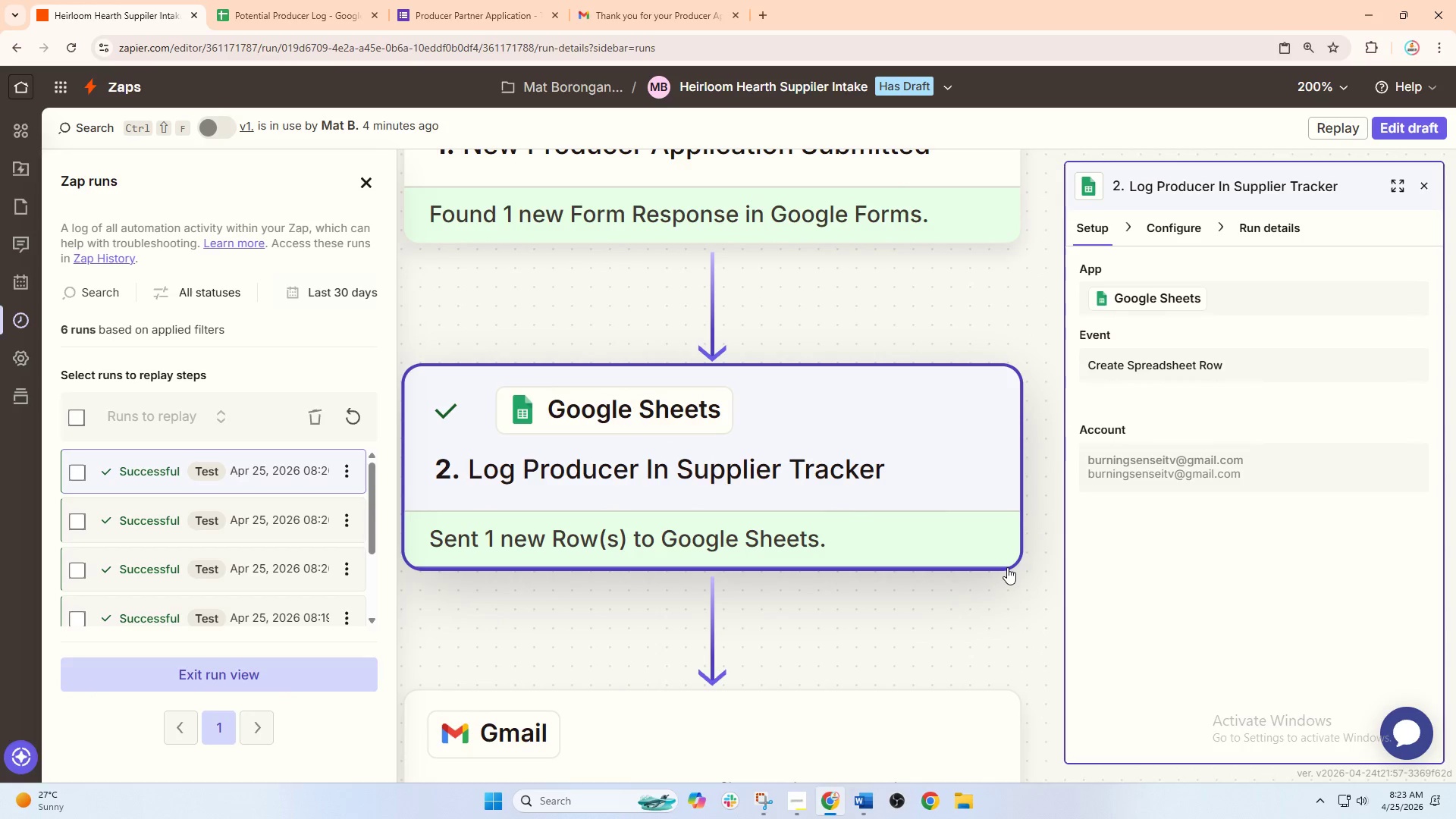 
scroll: coordinate [962, 444], scroll_direction: up, amount: 2.0
 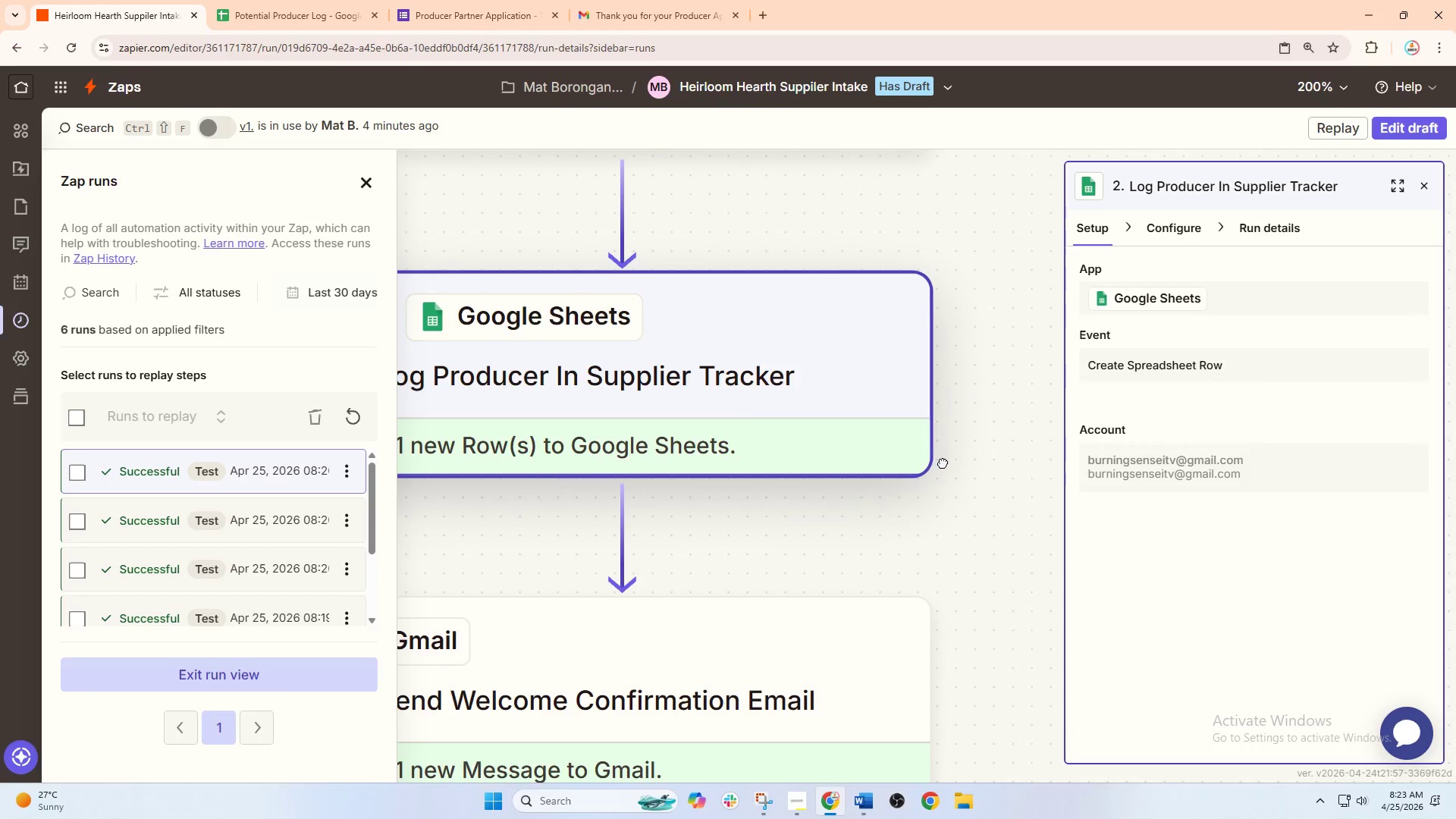 
hold_key(key=ControlLeft, duration=1.11)
 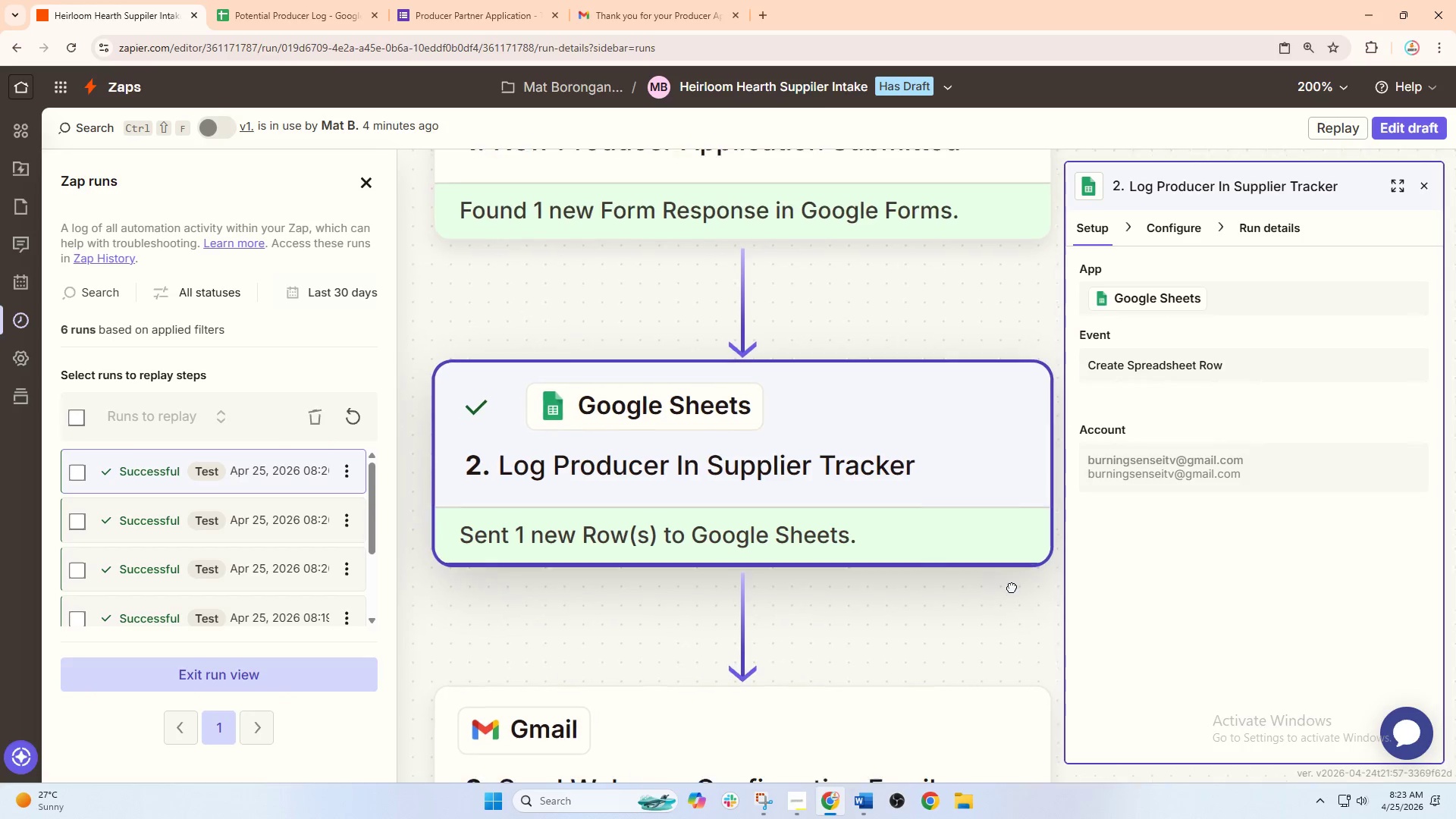 
left_click_drag(start_coordinate=[982, 593], to_coordinate=[1012, 587])
 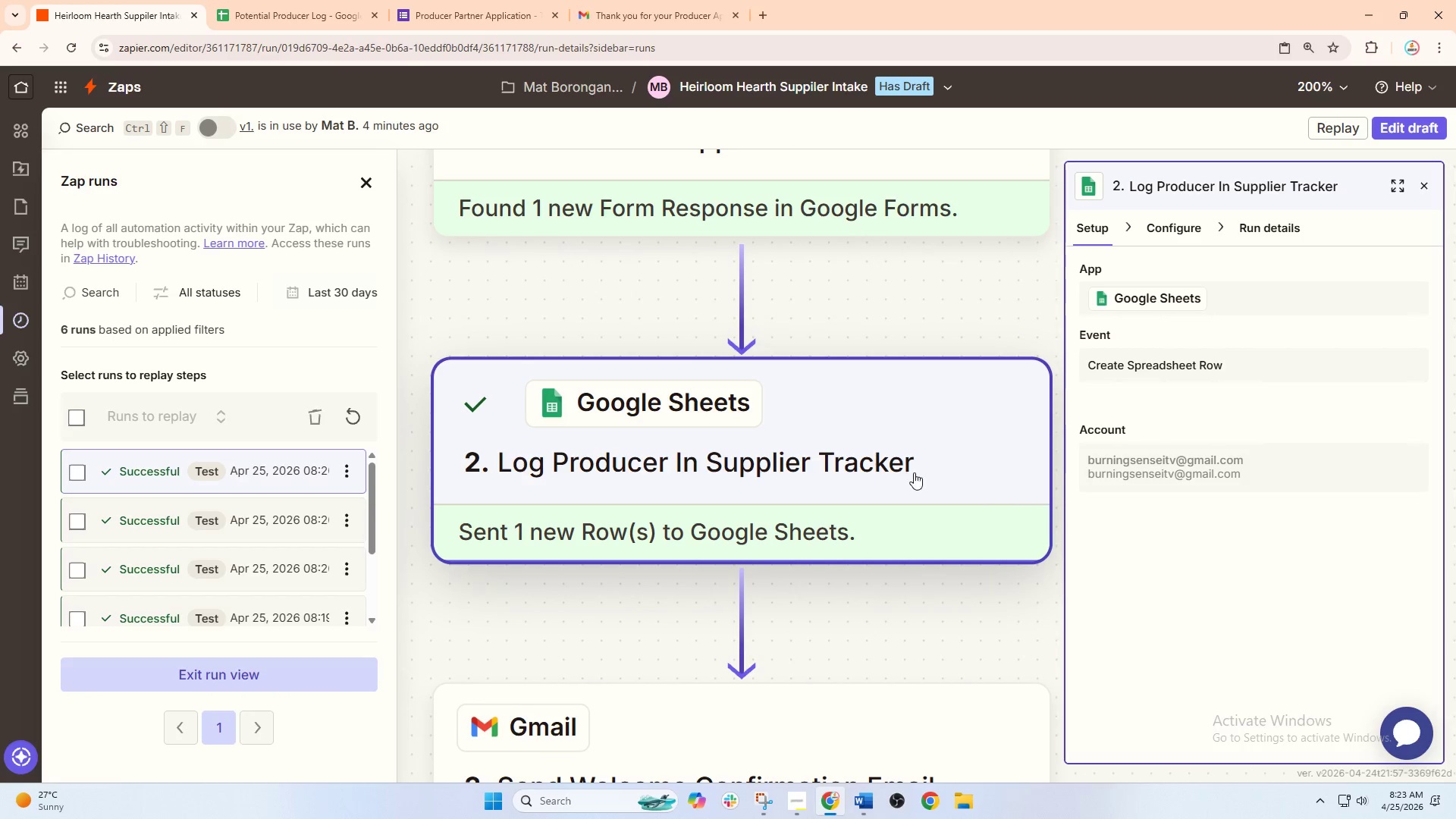 
scroll: coordinate [1007, 567], scroll_direction: up, amount: 1.0
 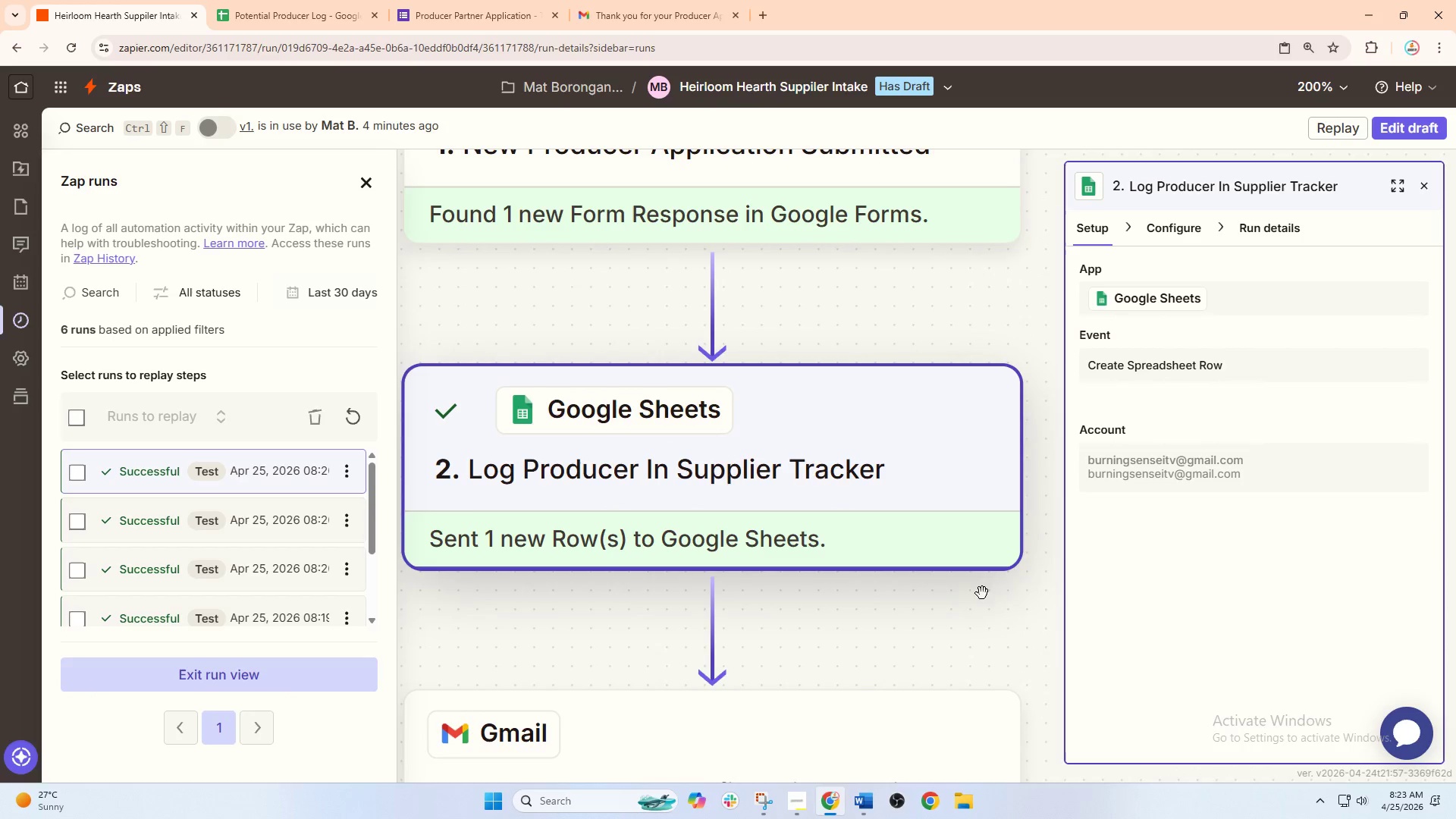 
left_click([1172, 226])
 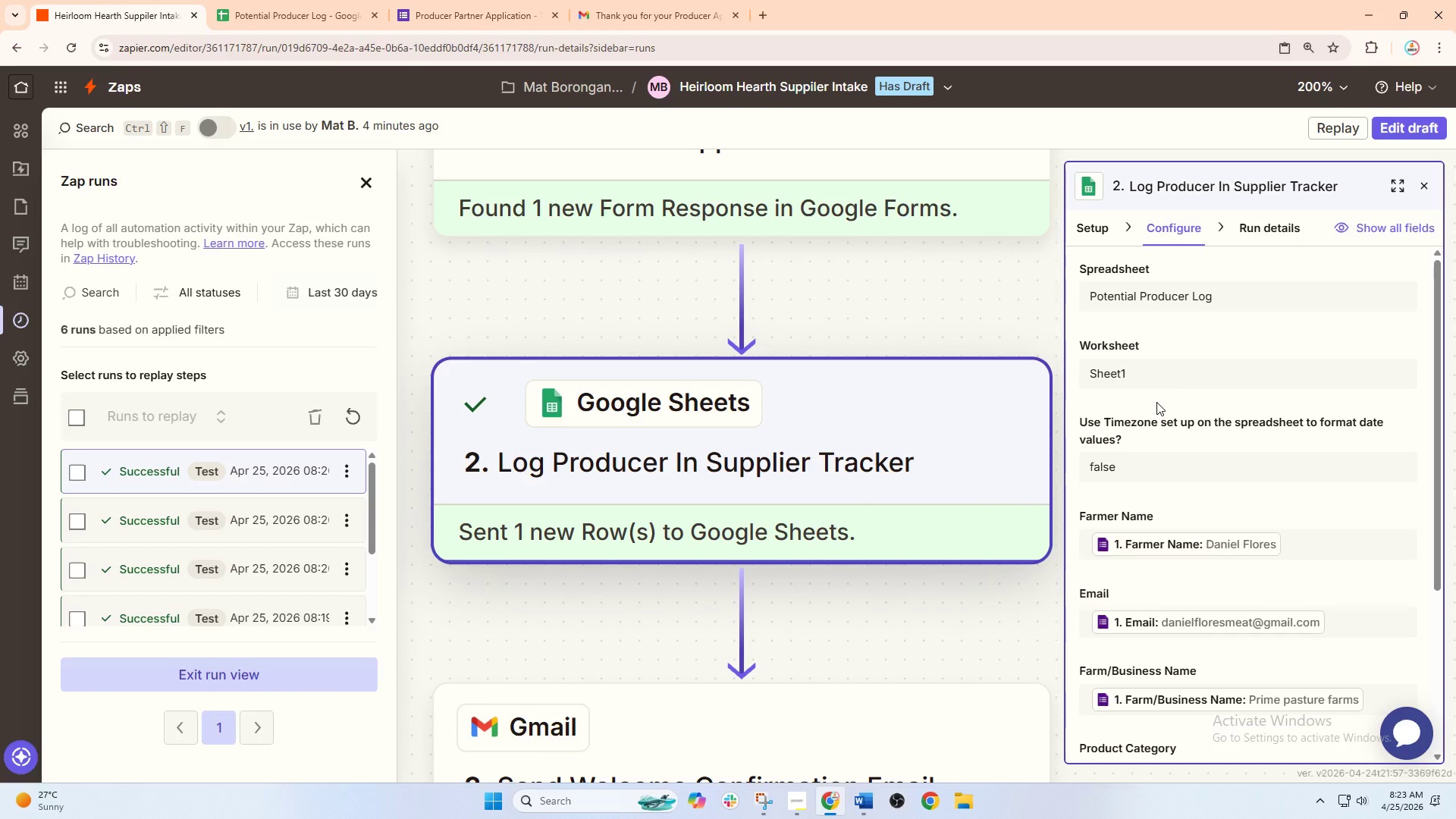 
wait(7.05)
 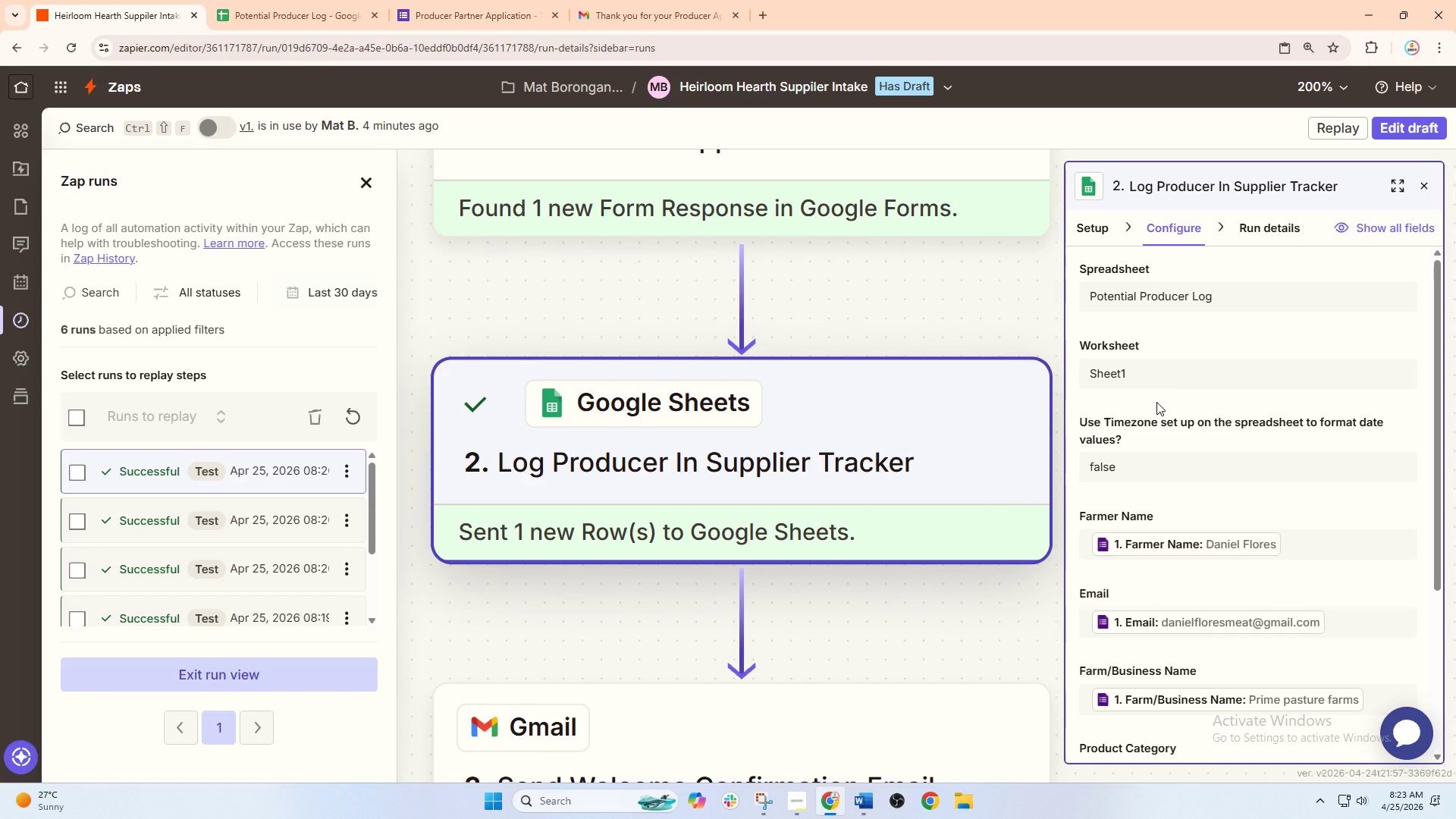 
scroll: coordinate [1321, 445], scroll_direction: down, amount: 3.0
 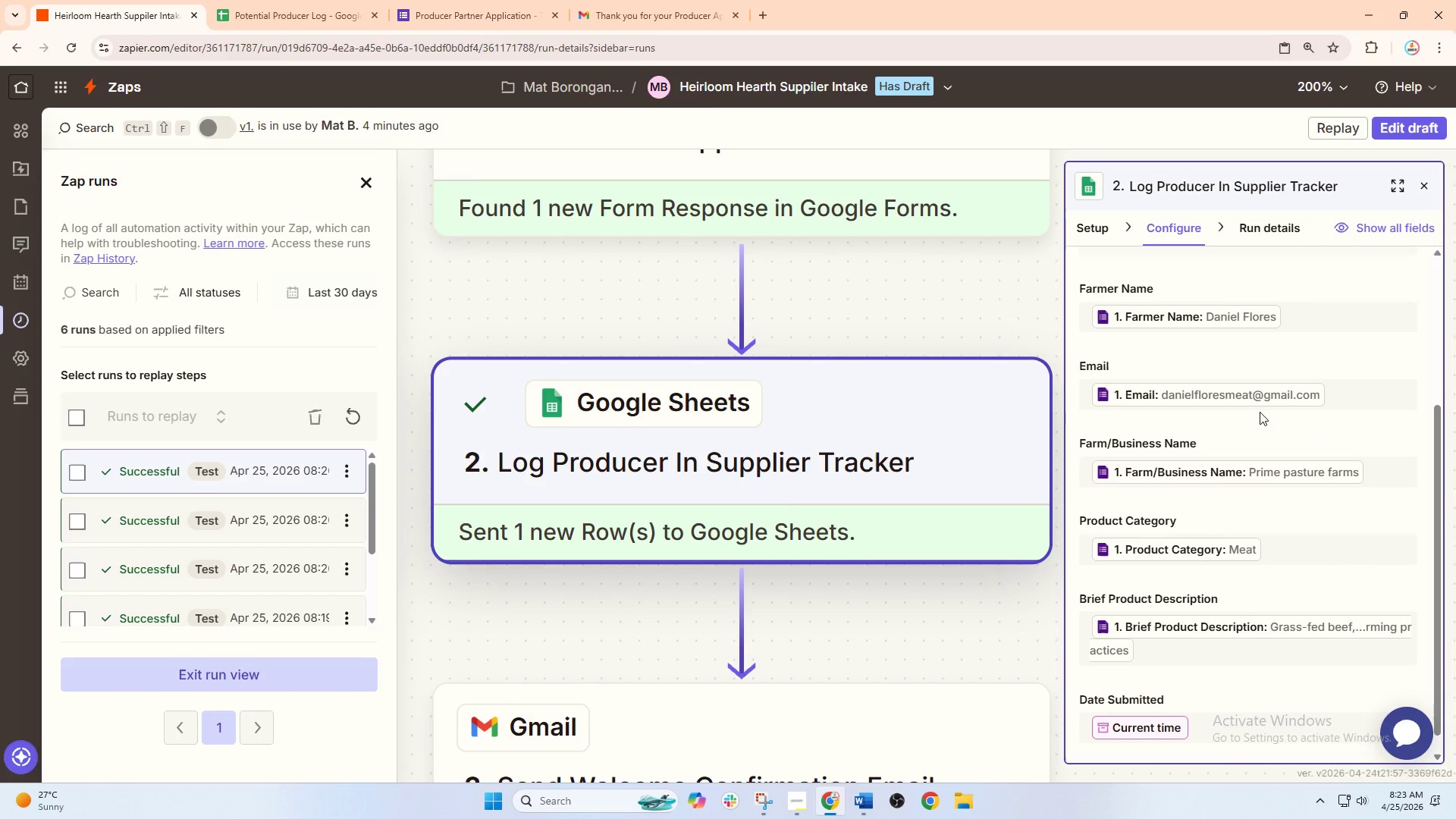 
left_click([1097, 237])
 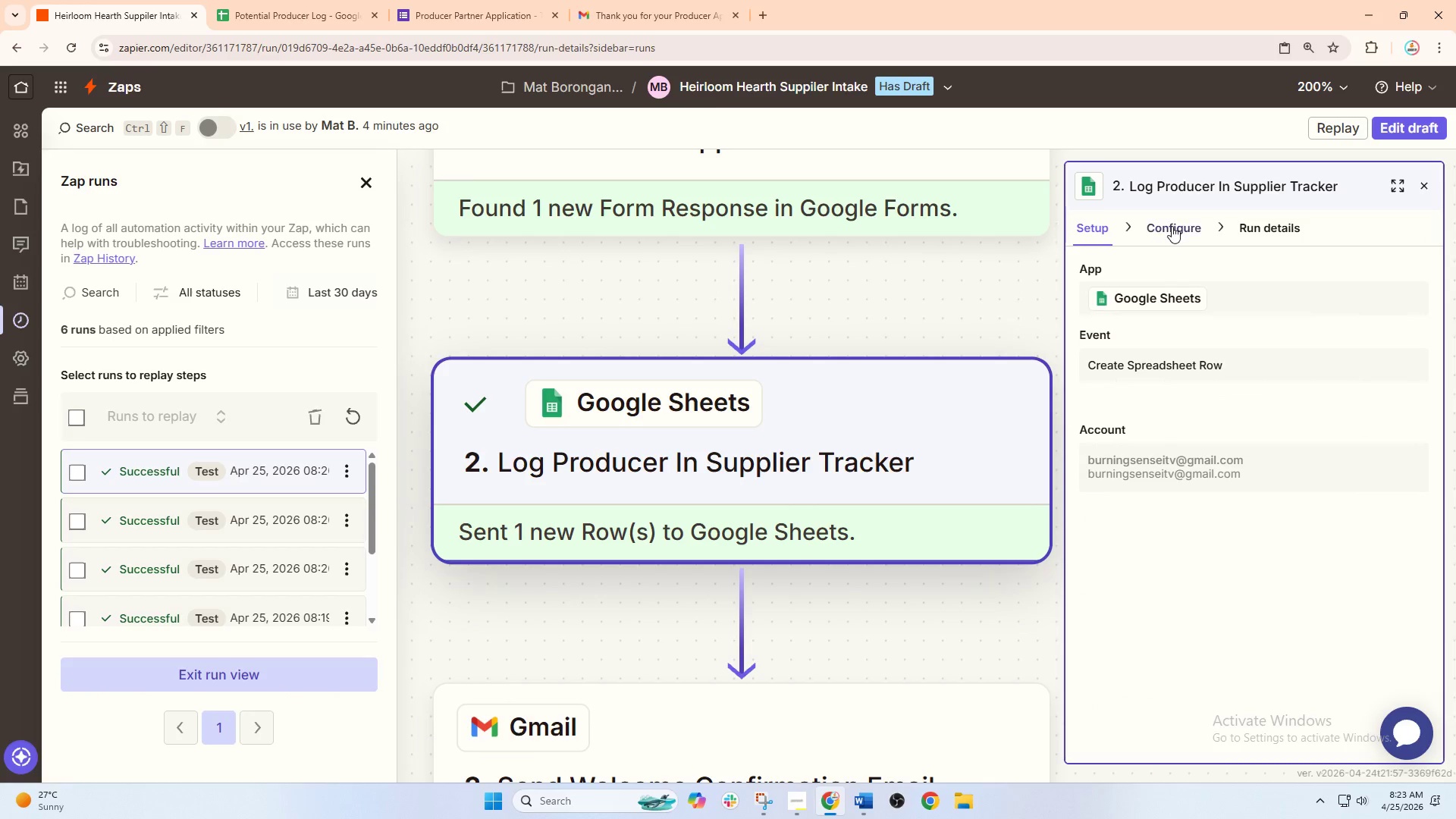 
left_click([1172, 226])
 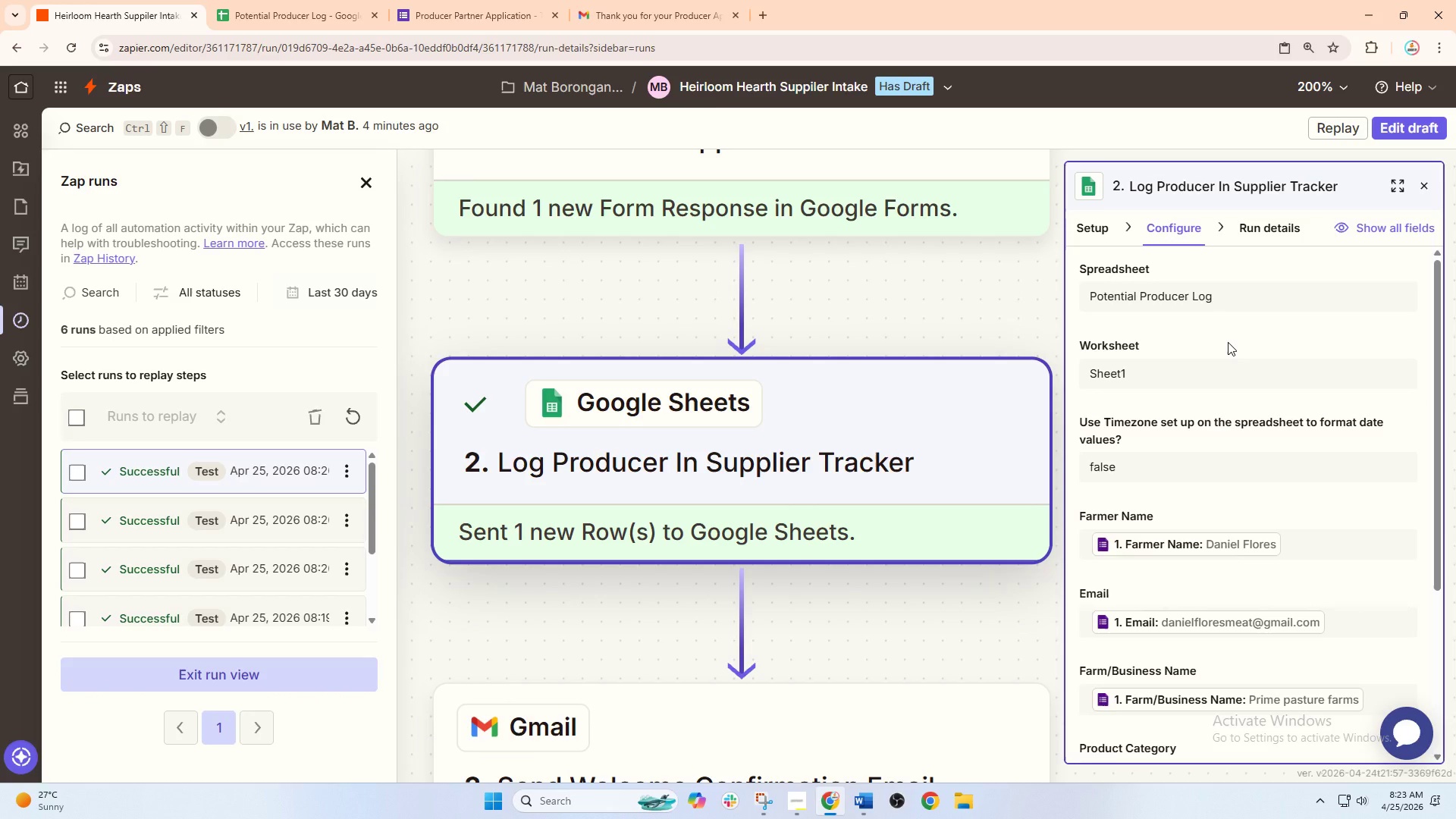 
scroll: coordinate [1228, 342], scroll_direction: up, amount: 1.0
 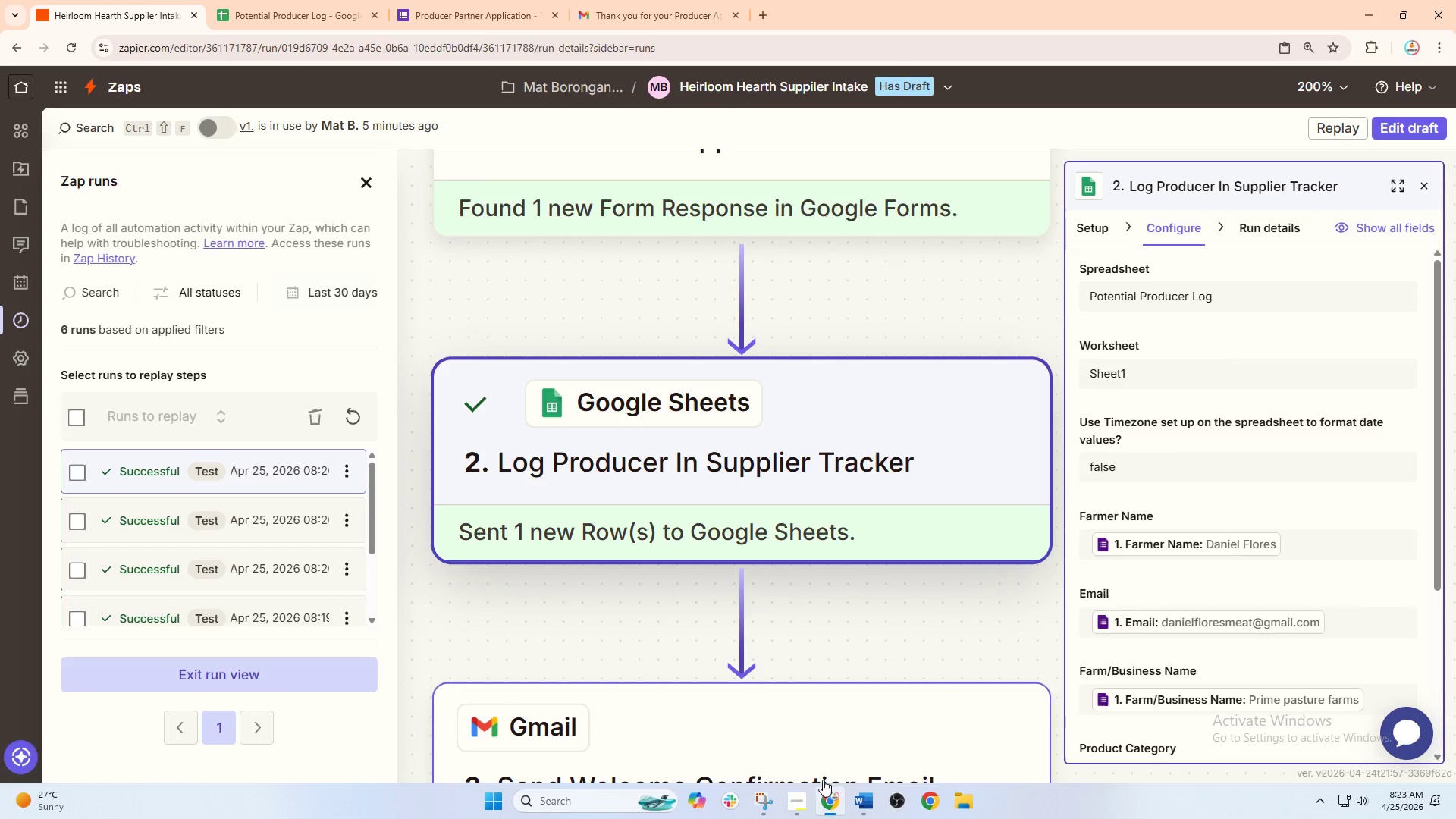 
left_click([765, 799])
 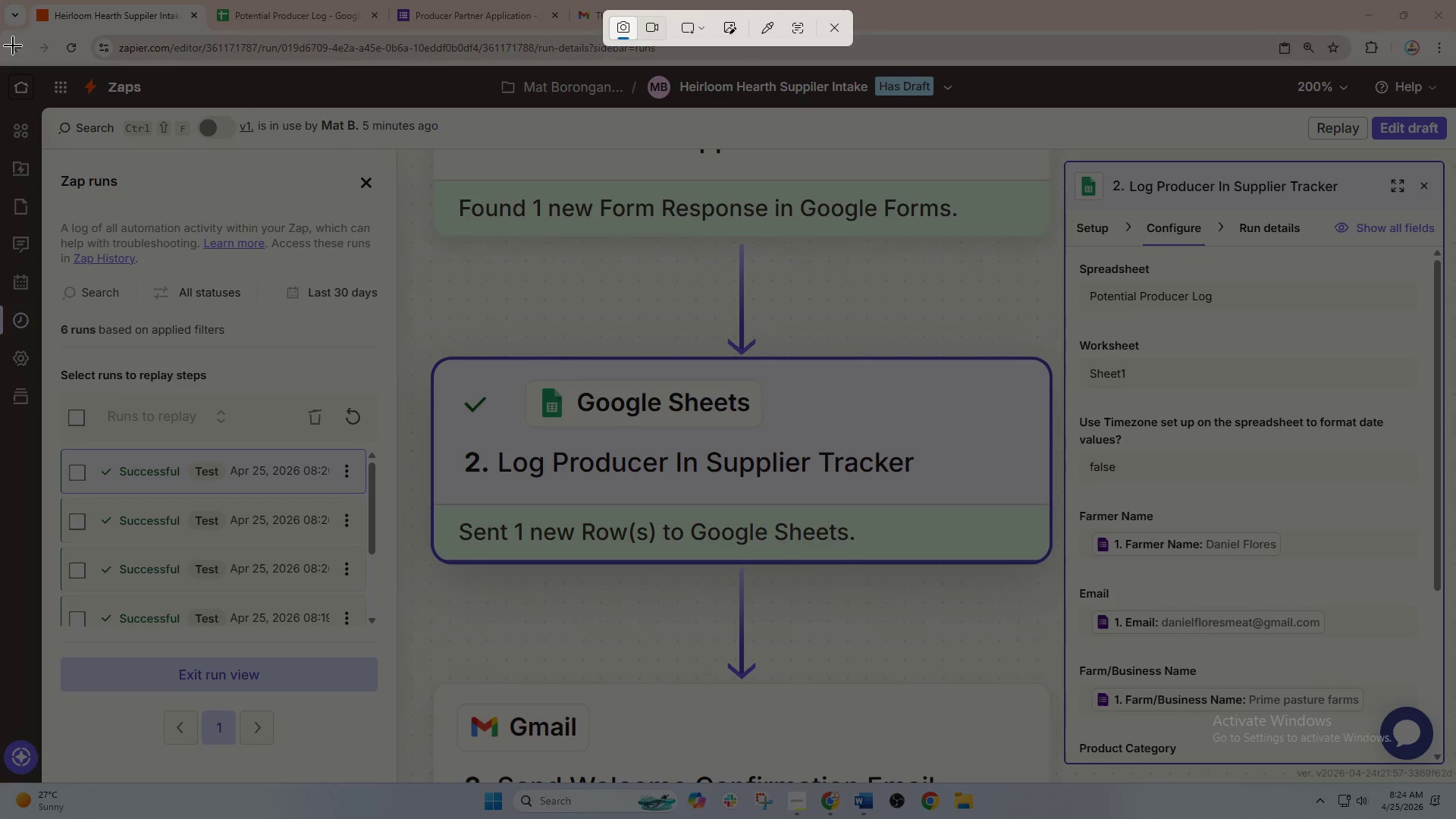 
left_click_drag(start_coordinate=[1, 32], to_coordinate=[1455, 772])
 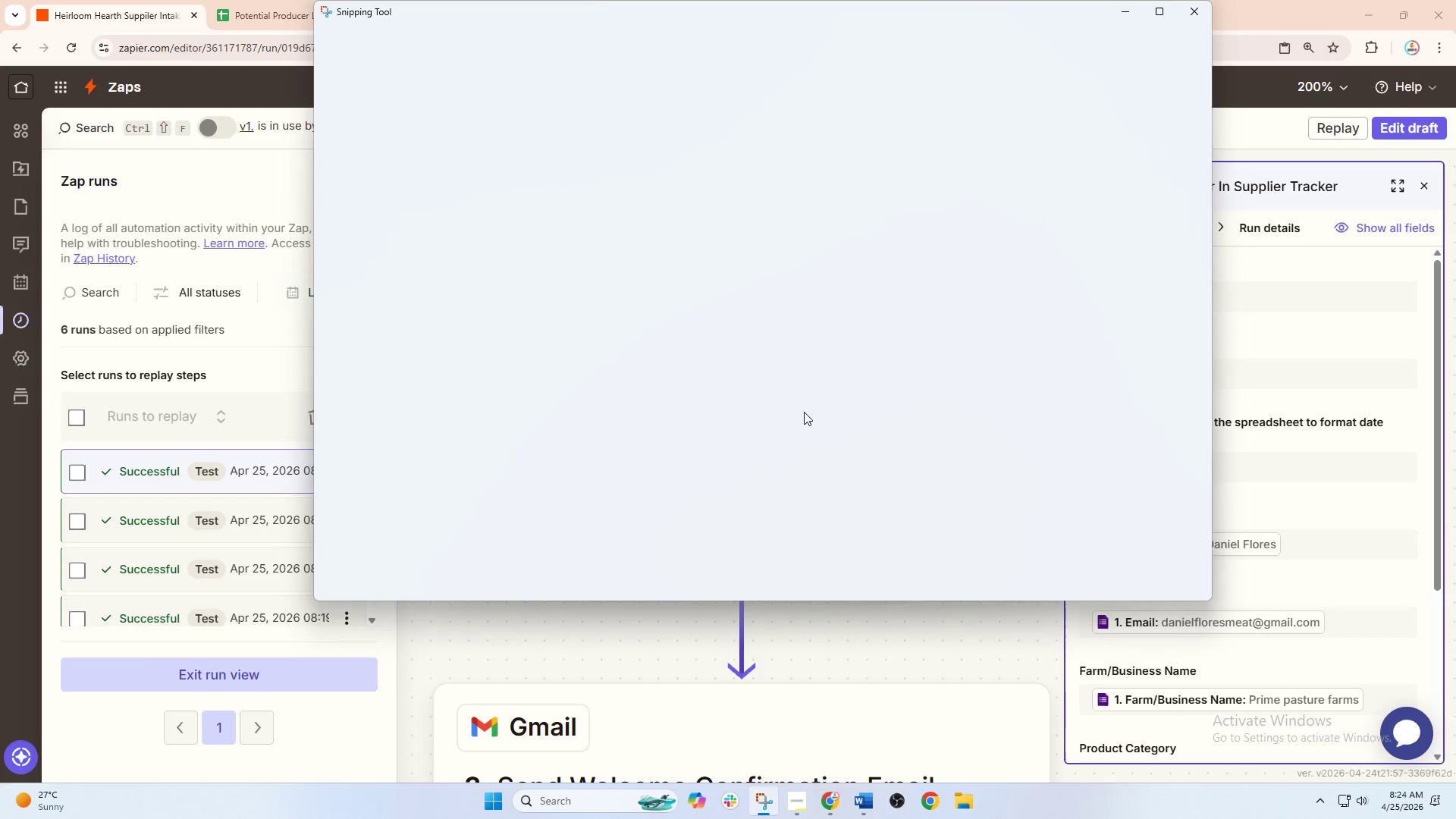 
right_click([749, 357])
 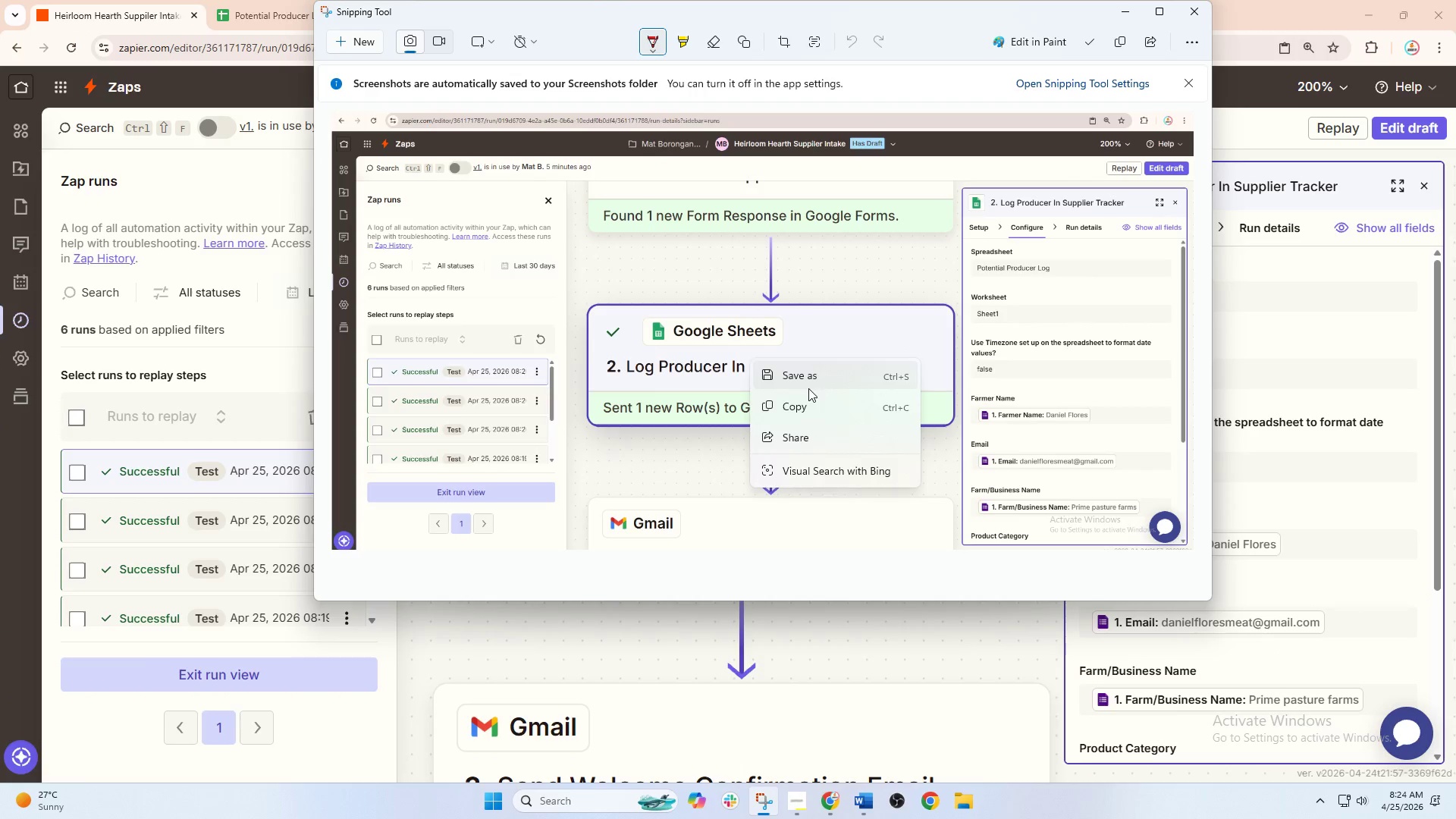 
left_click([817, 388])
 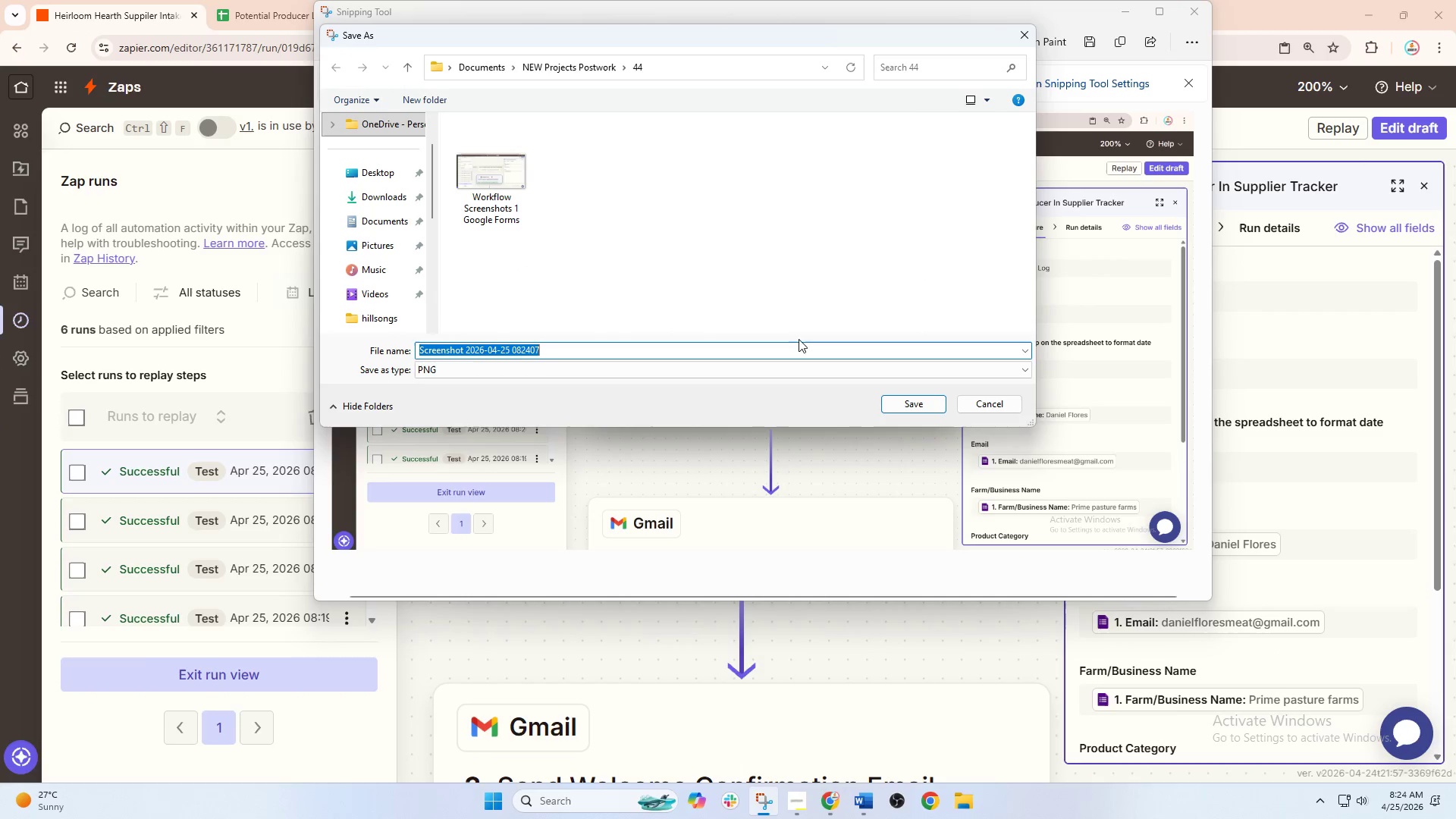 
left_click([479, 196])
 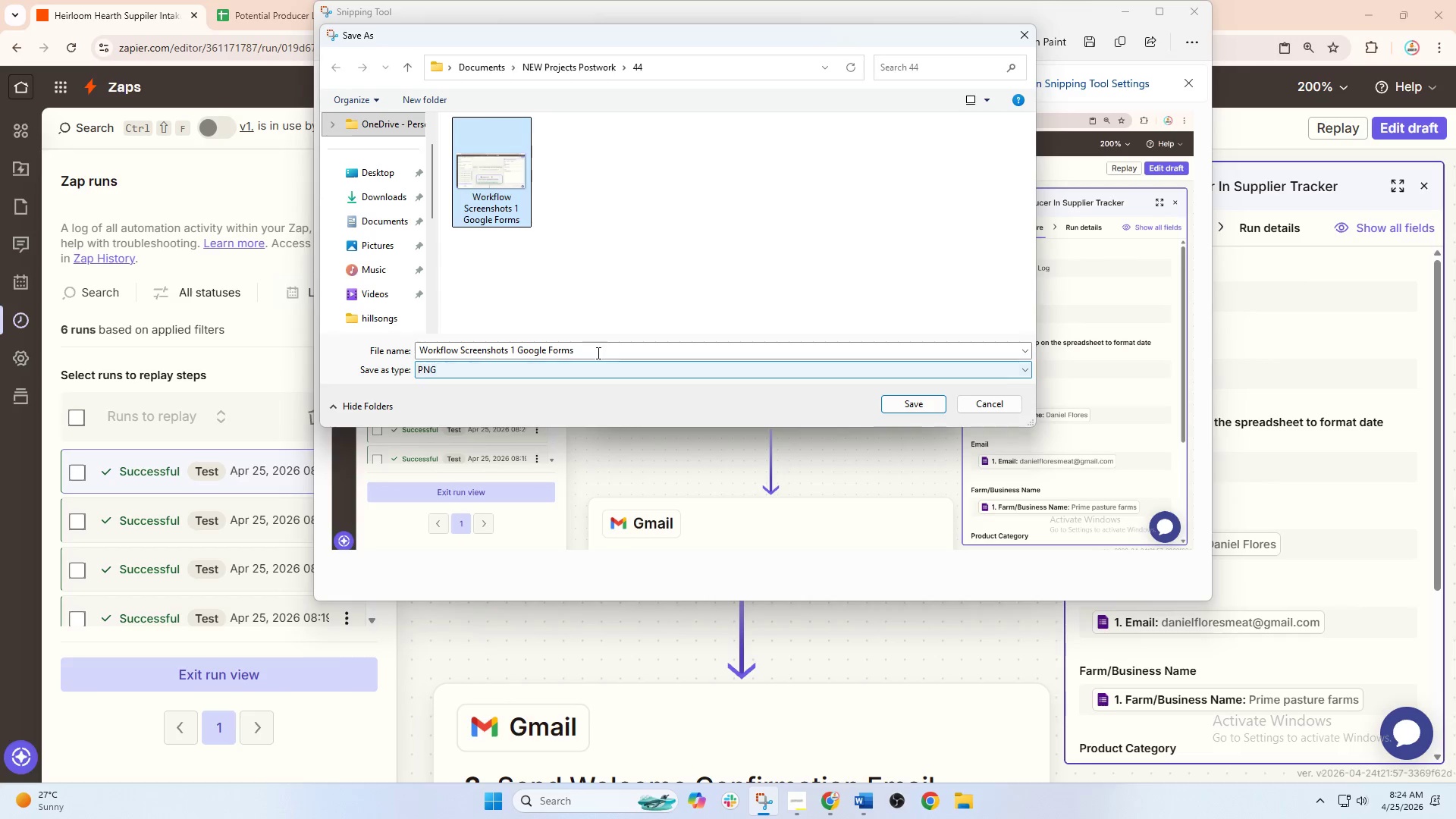 
double_click([578, 347])
 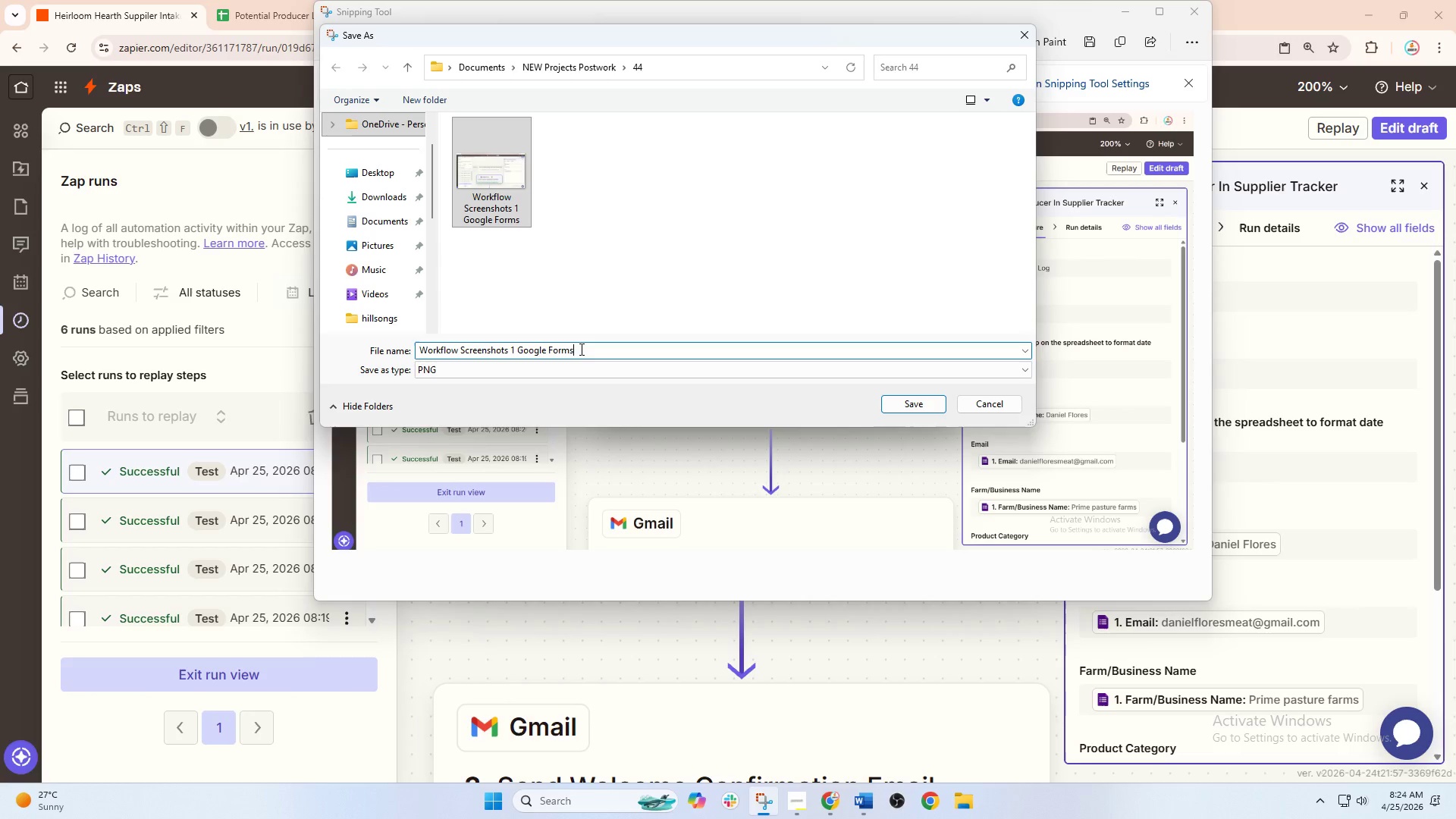 
left_click_drag(start_coordinate=[581, 349], to_coordinate=[513, 350])
 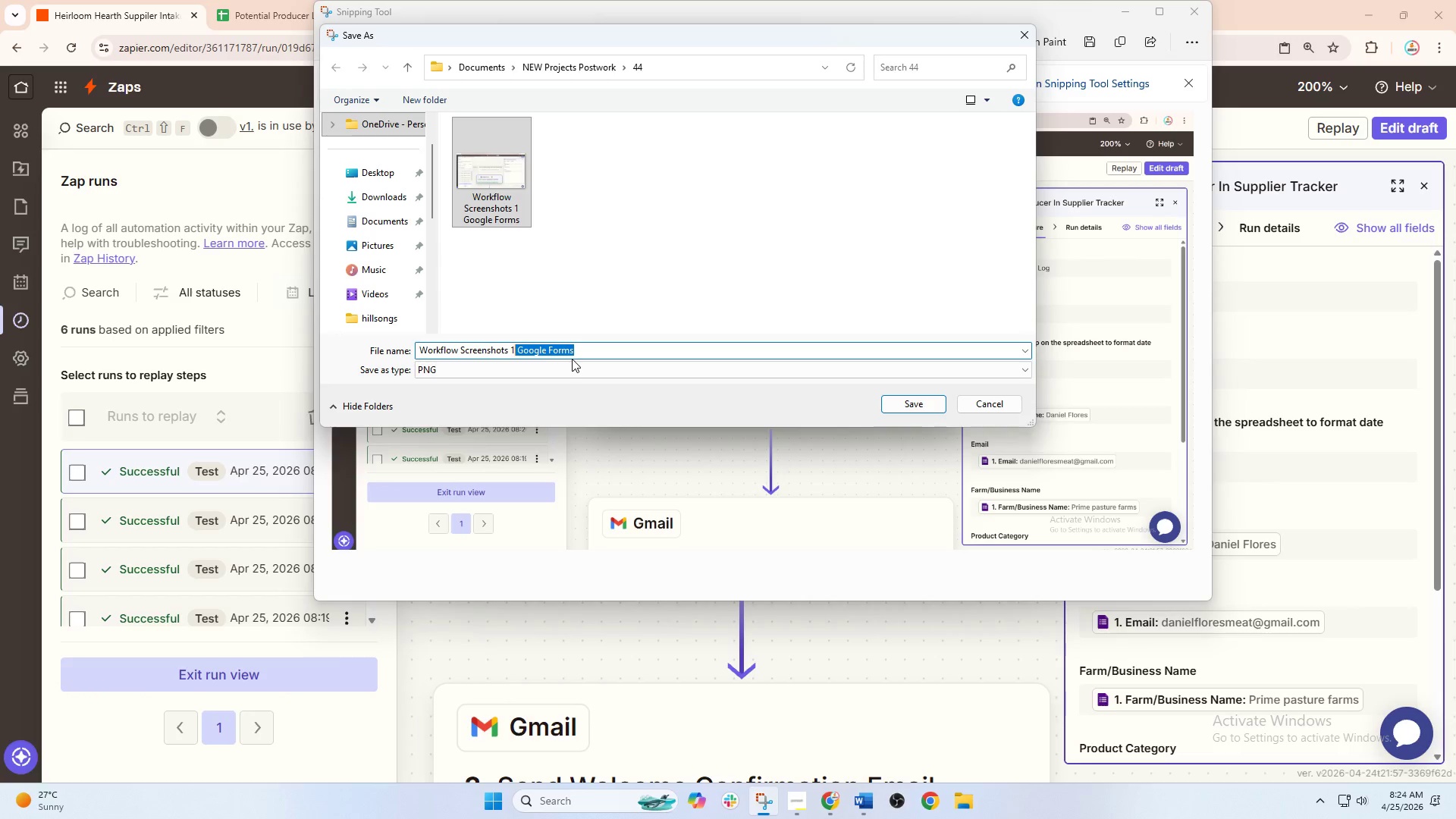 
key(Backspace)
 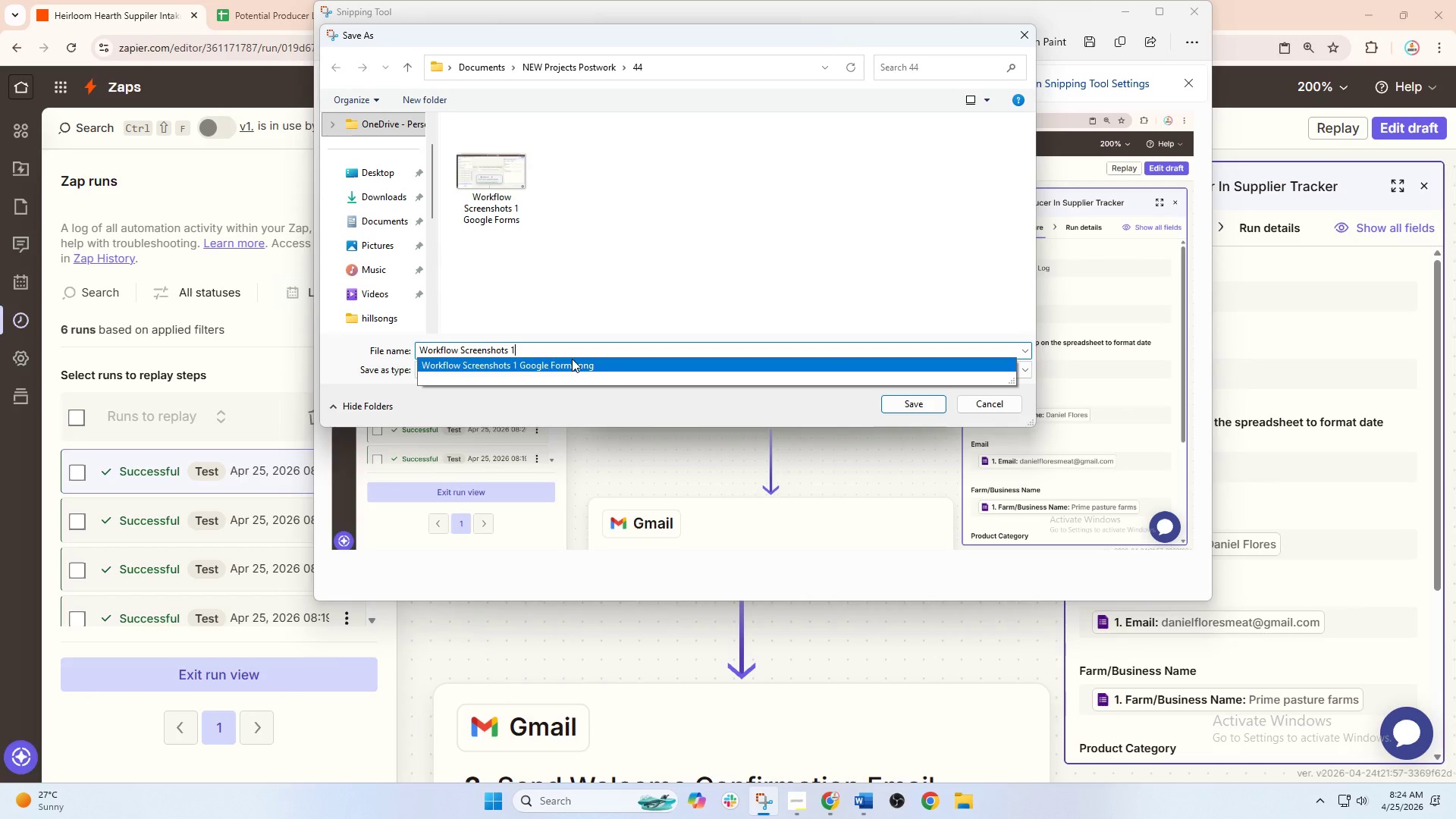 
key(Backspace)
 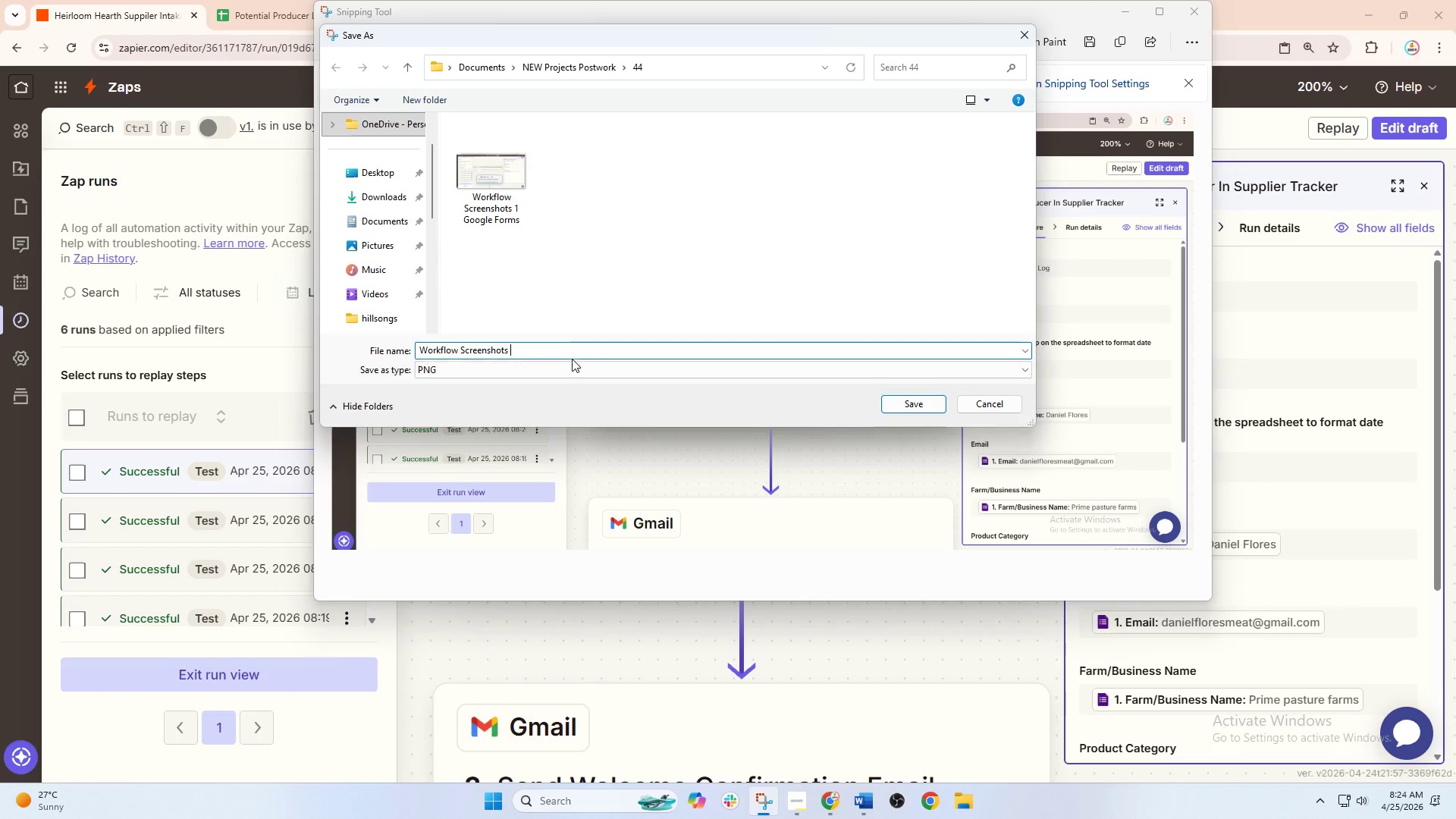 
key(2)
 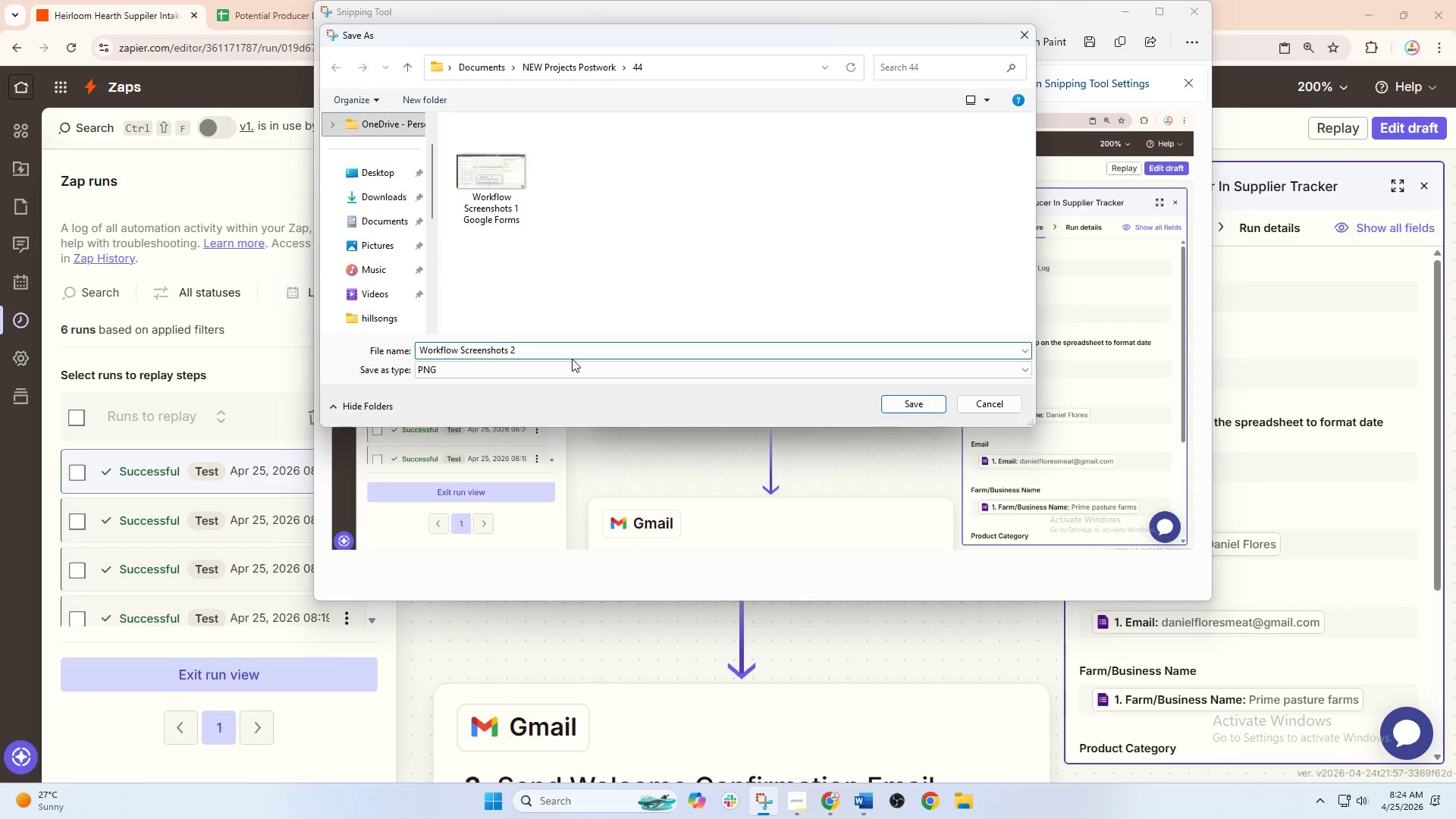 
key(Enter)
 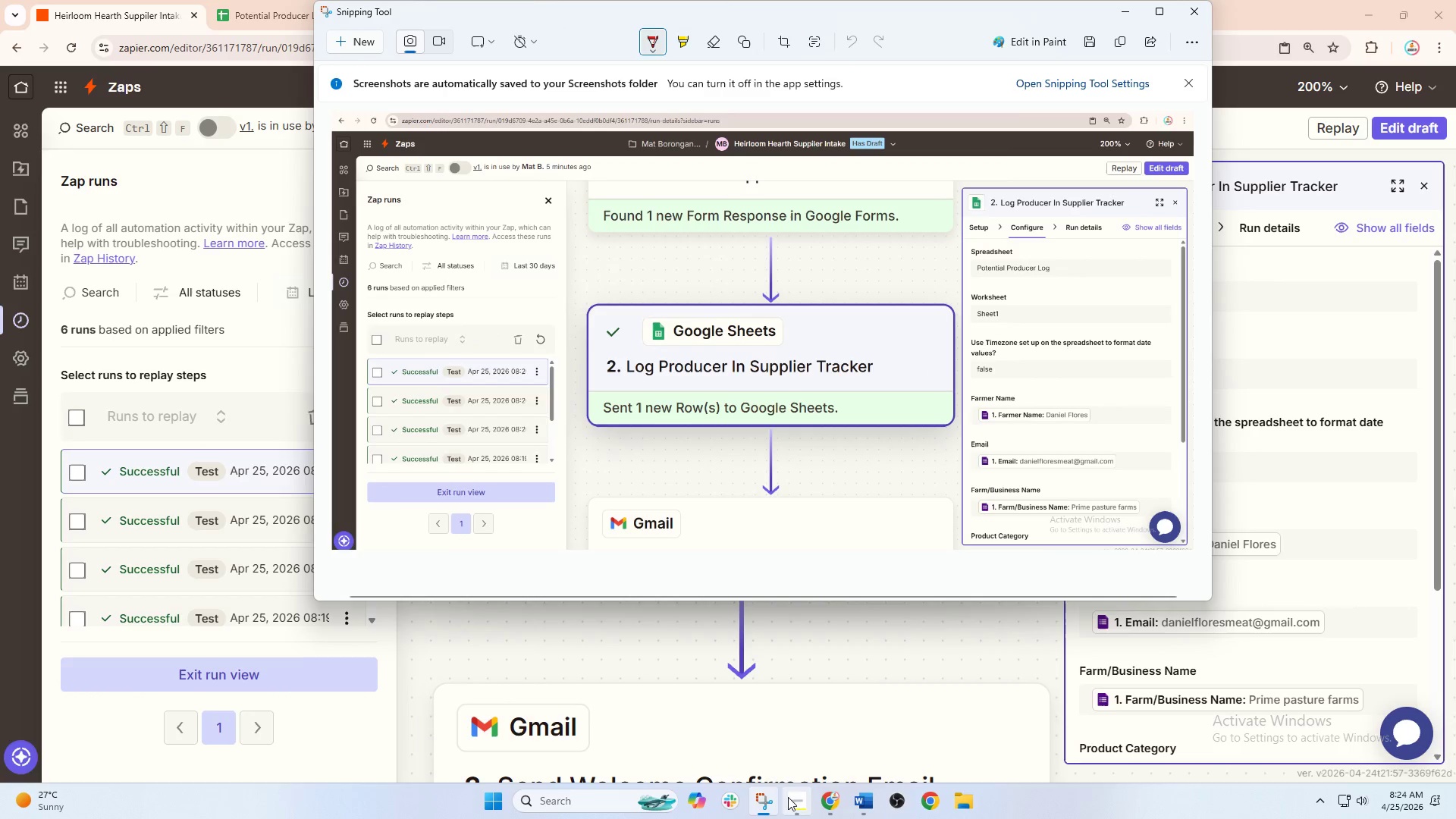 
left_click([817, 798])
 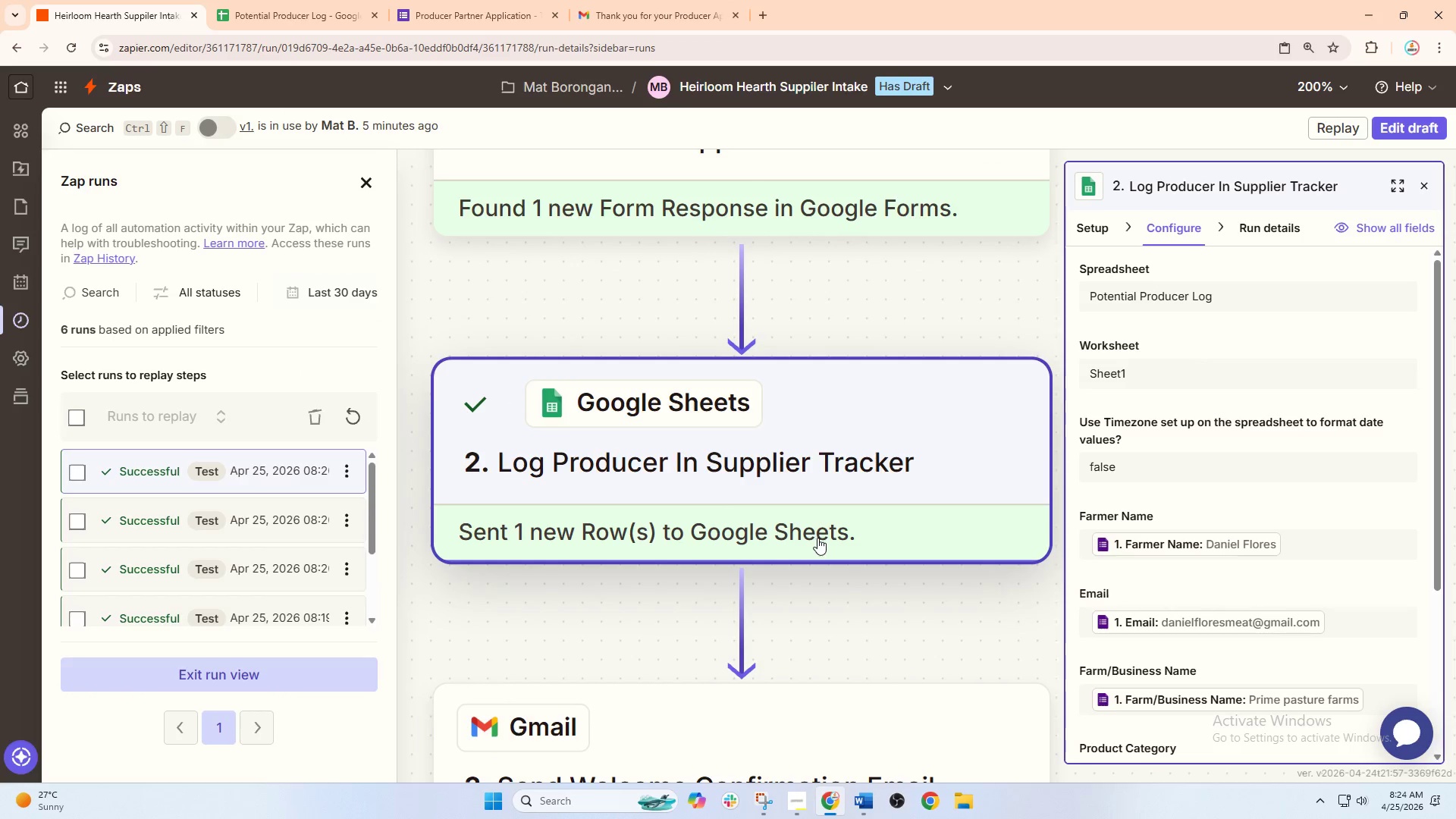 
left_click([870, 501])
 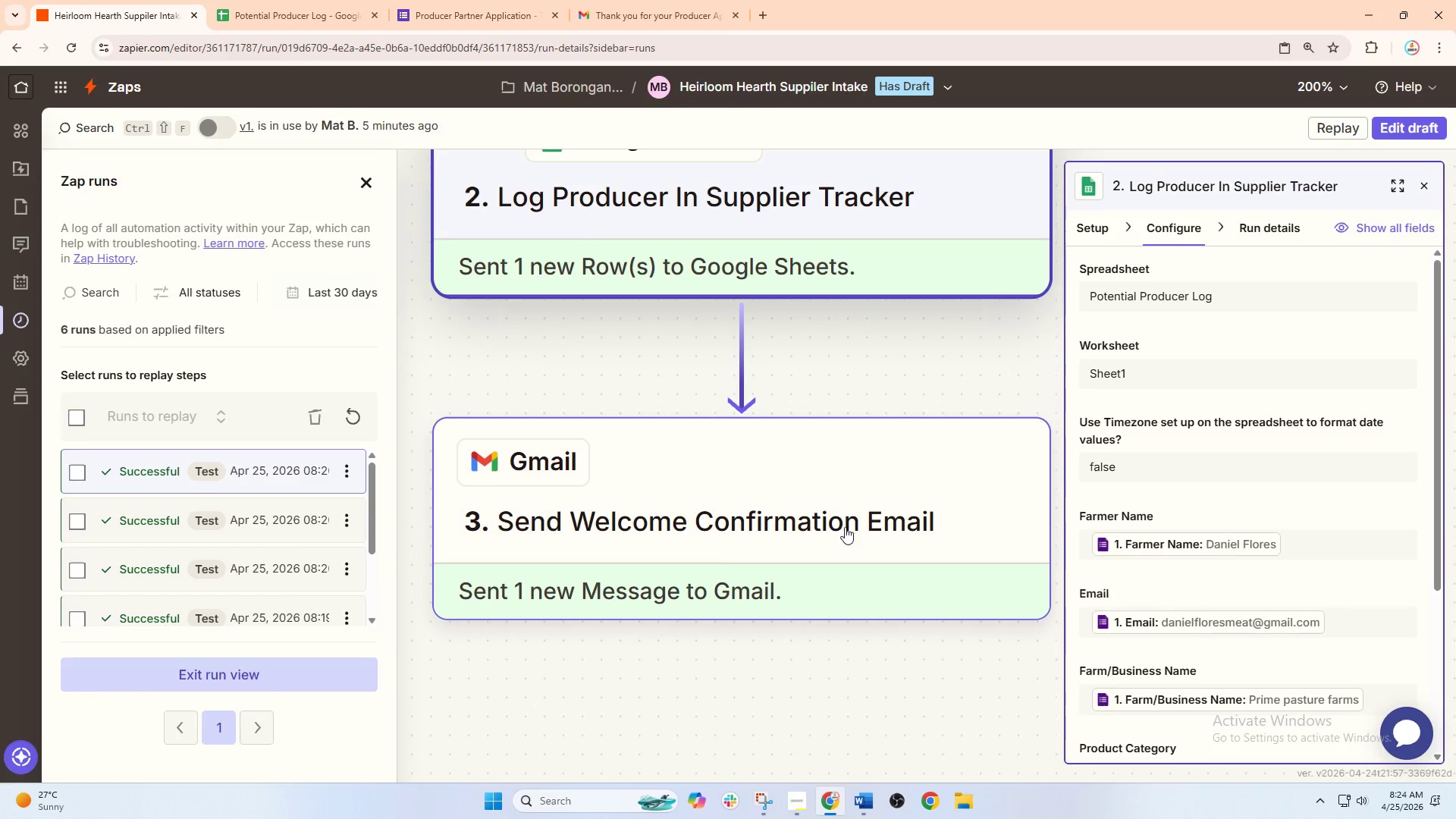 
scroll: coordinate [845, 527], scroll_direction: down, amount: 11.0
 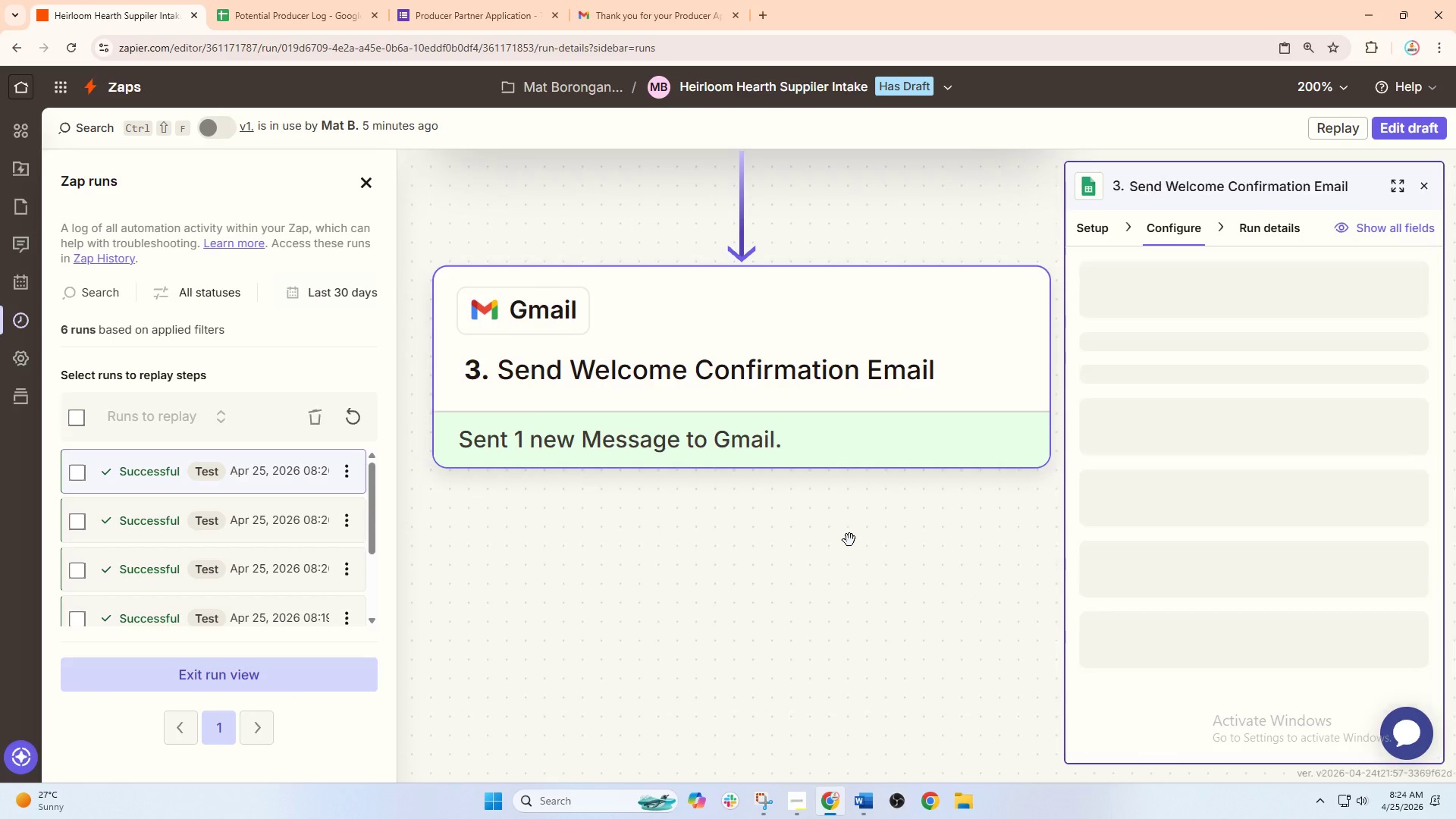 
left_click_drag(start_coordinate=[849, 540], to_coordinate=[817, 523])
 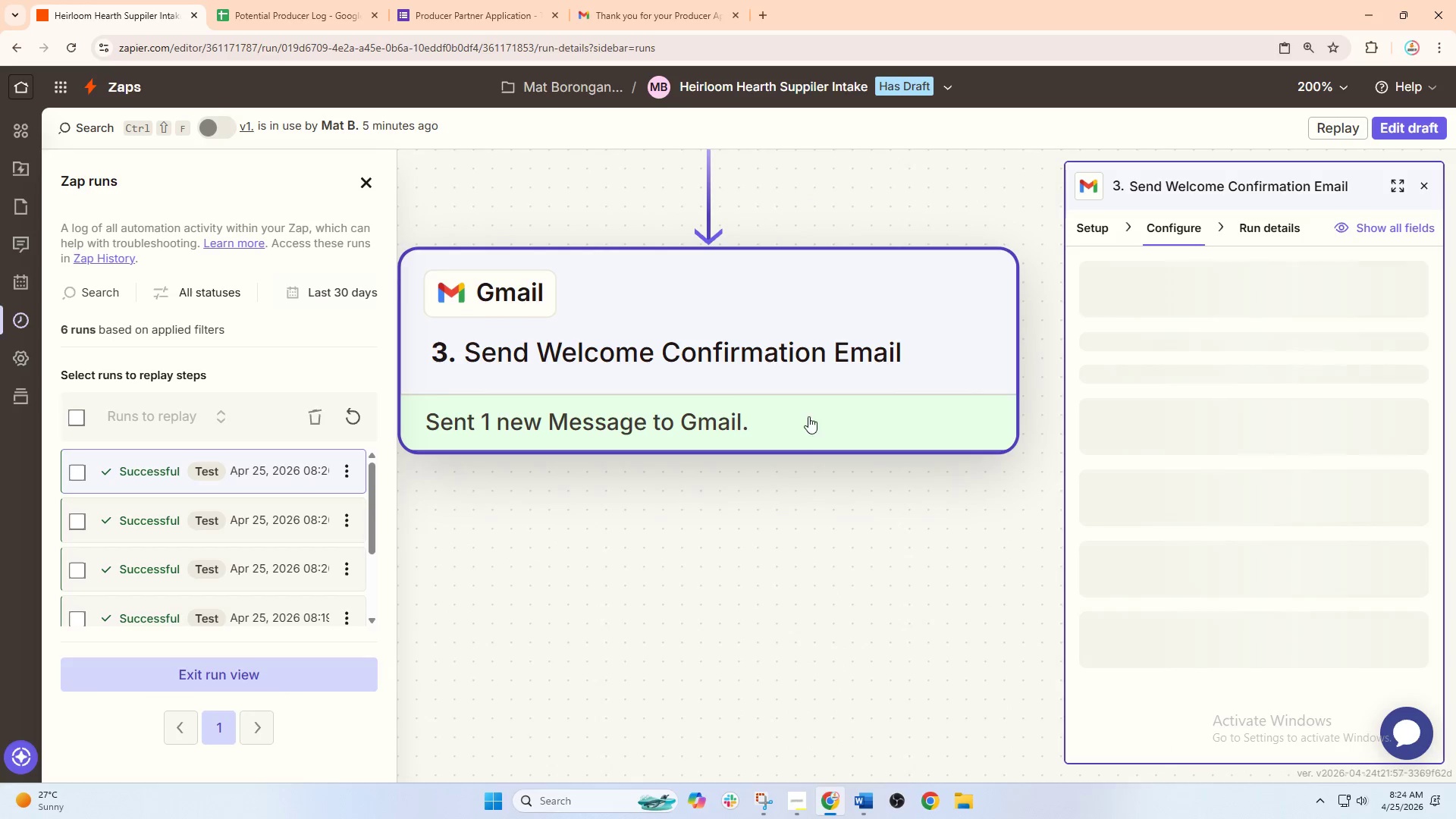 
left_click([808, 416])
 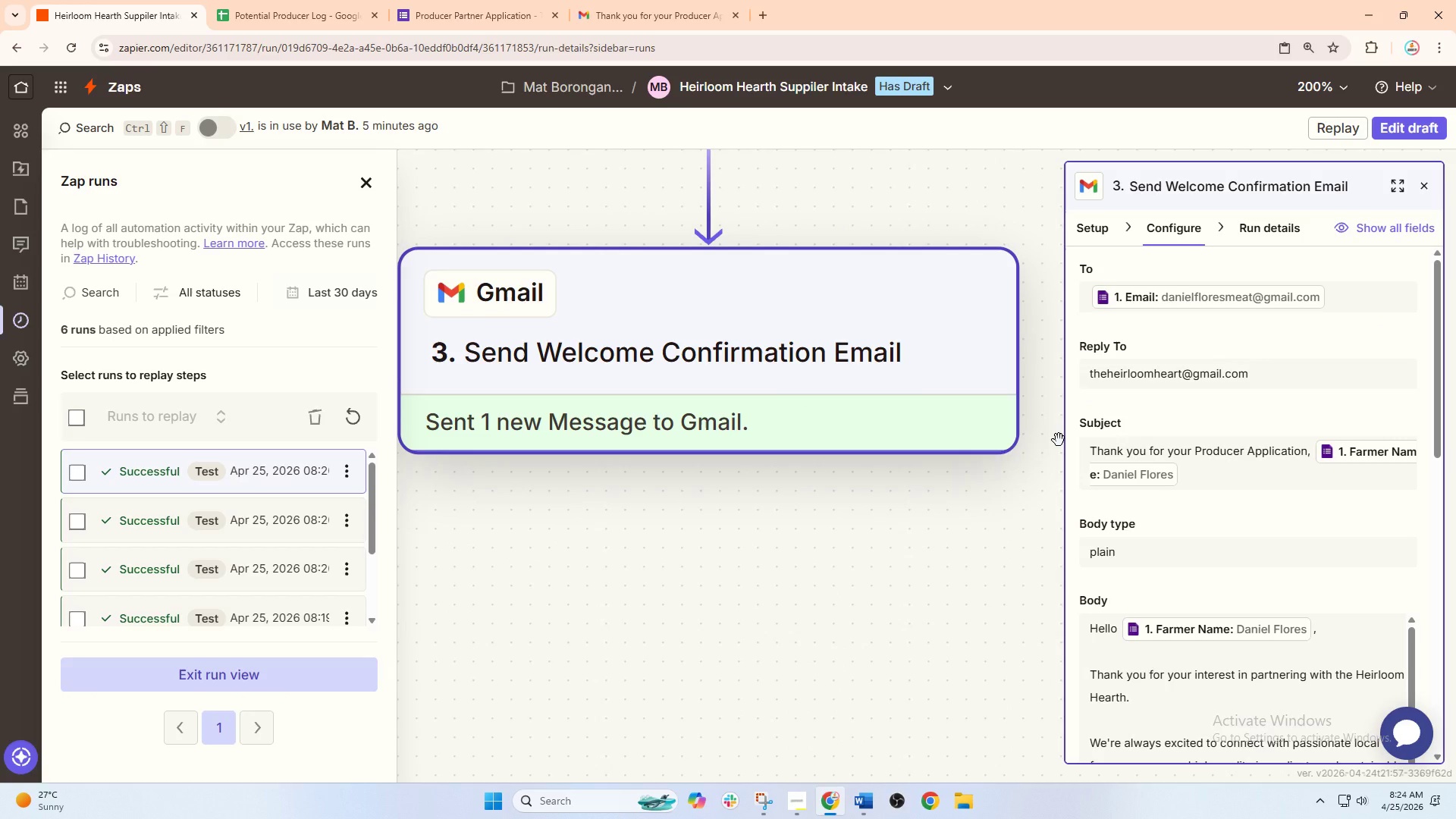 
wait(10.83)
 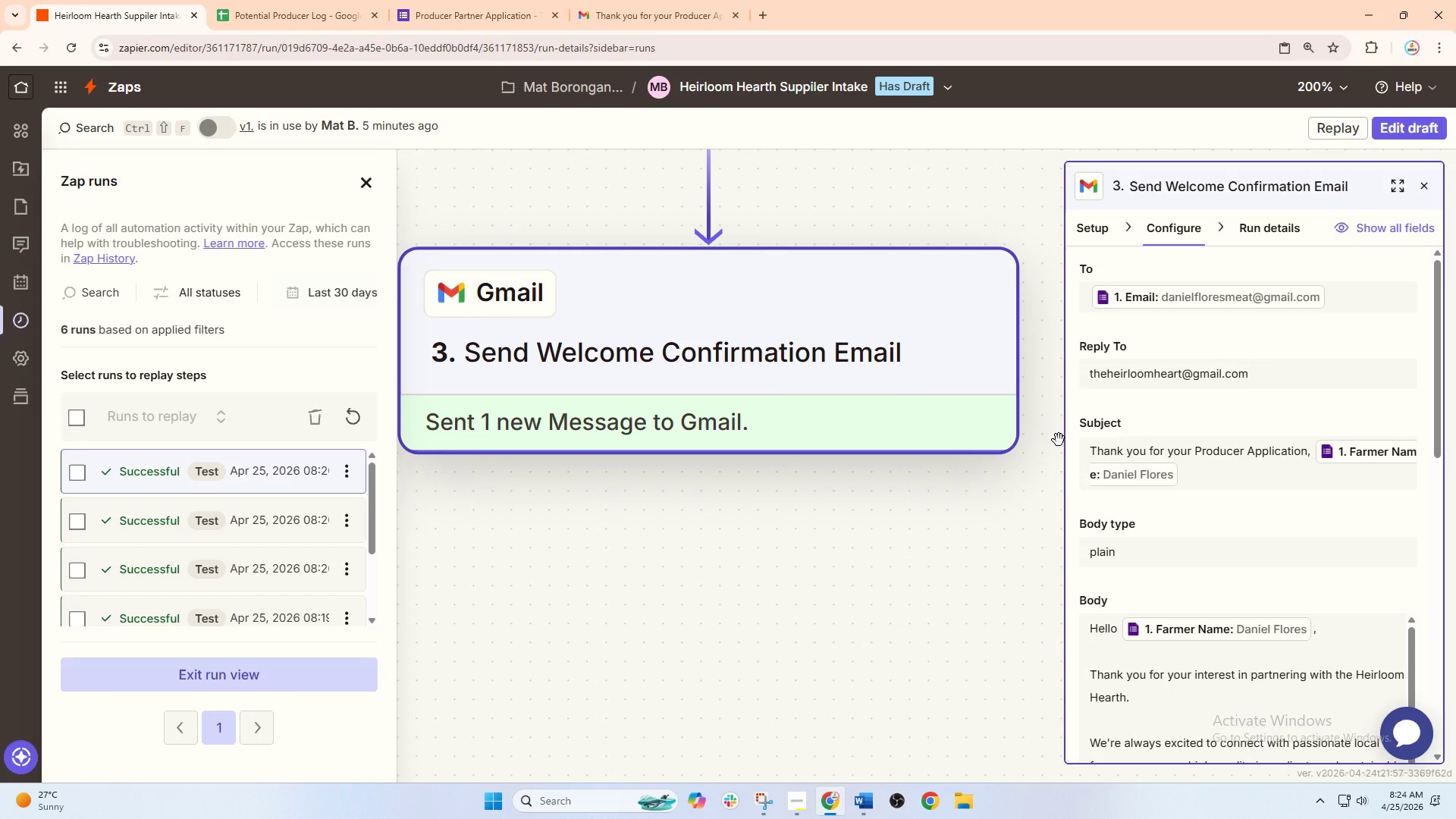 
left_click([1088, 234])
 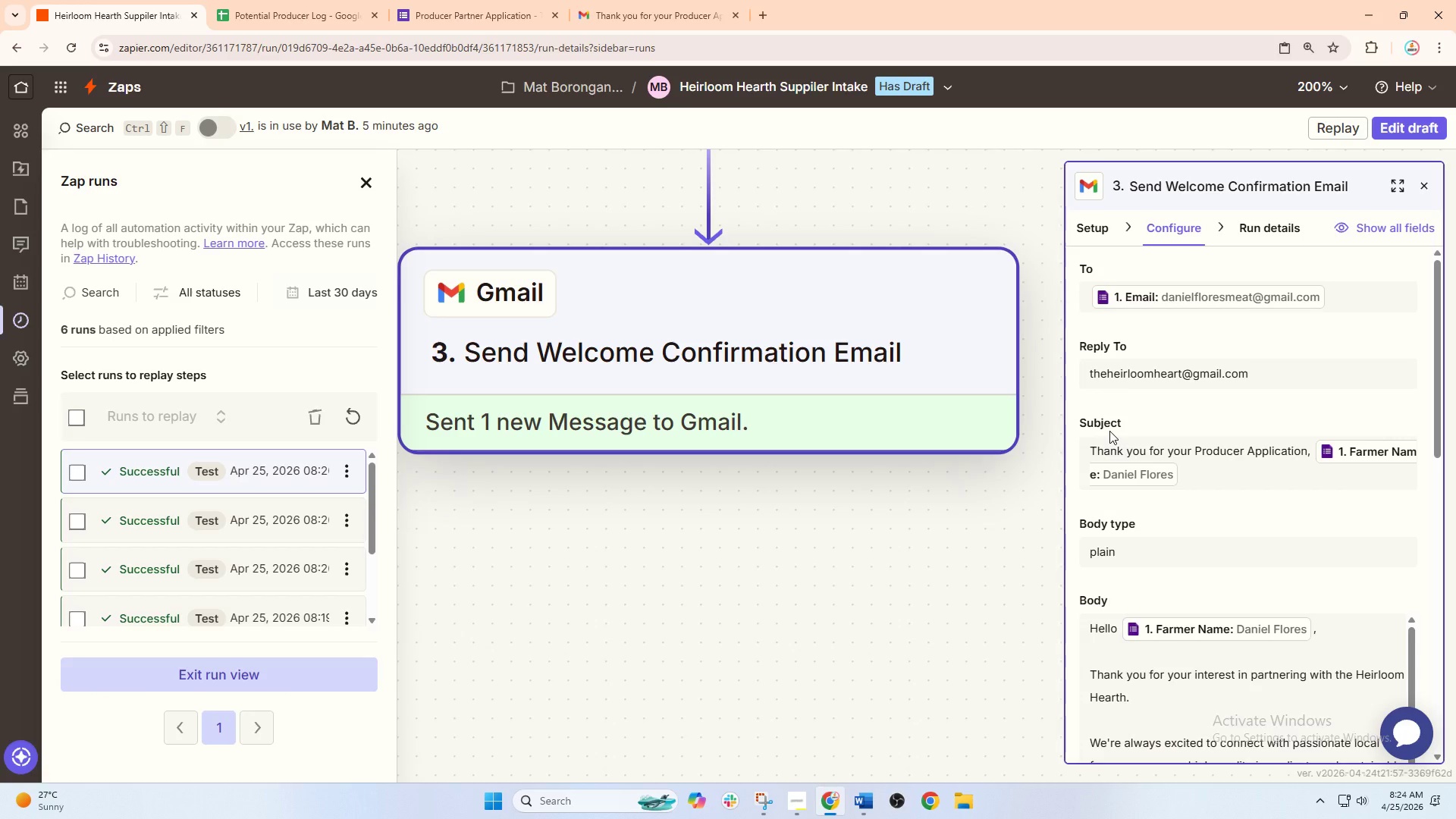 
scroll: coordinate [1141, 532], scroll_direction: down, amount: 4.0
 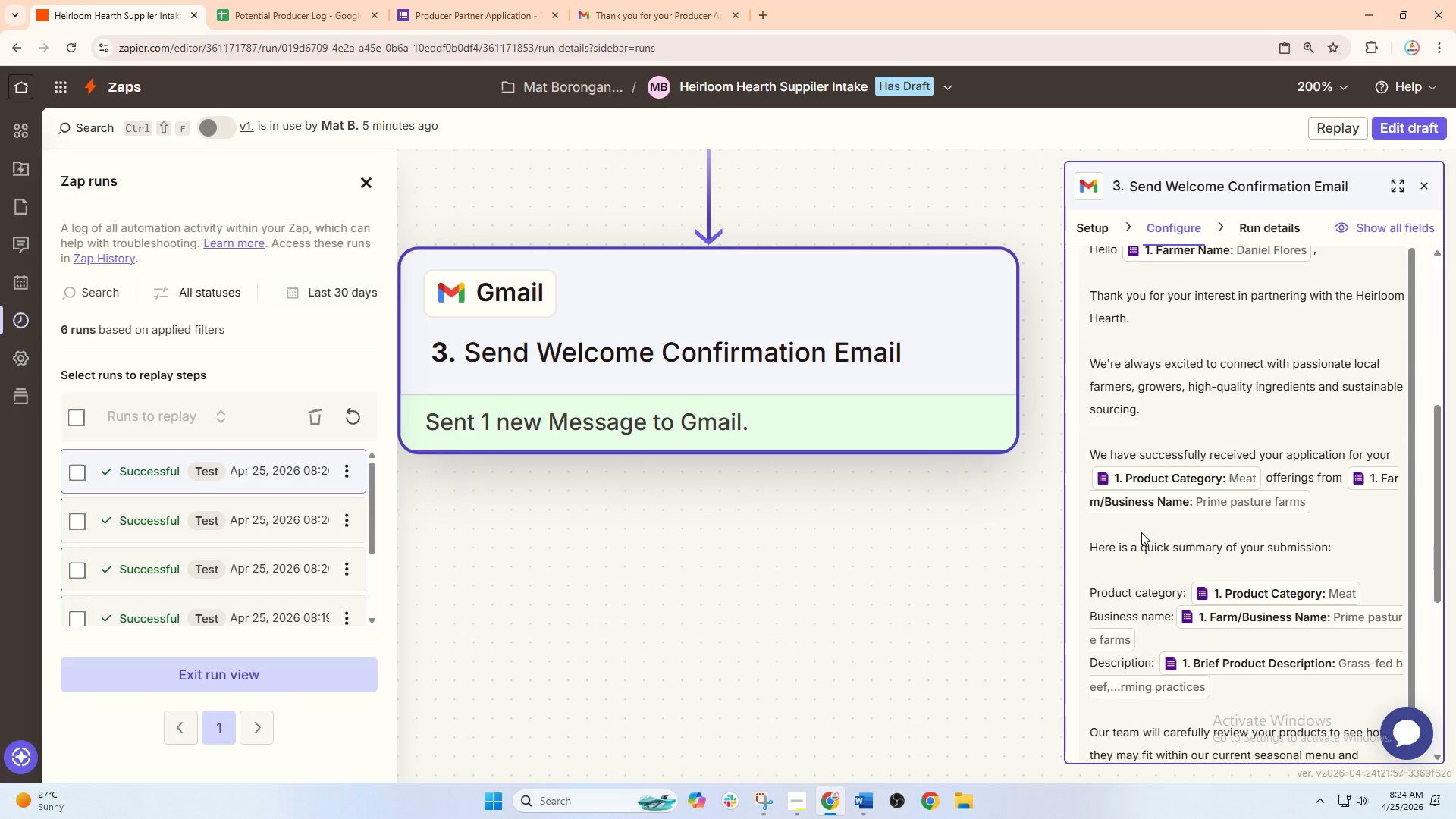 
scroll: coordinate [1141, 532], scroll_direction: up, amount: 7.0
 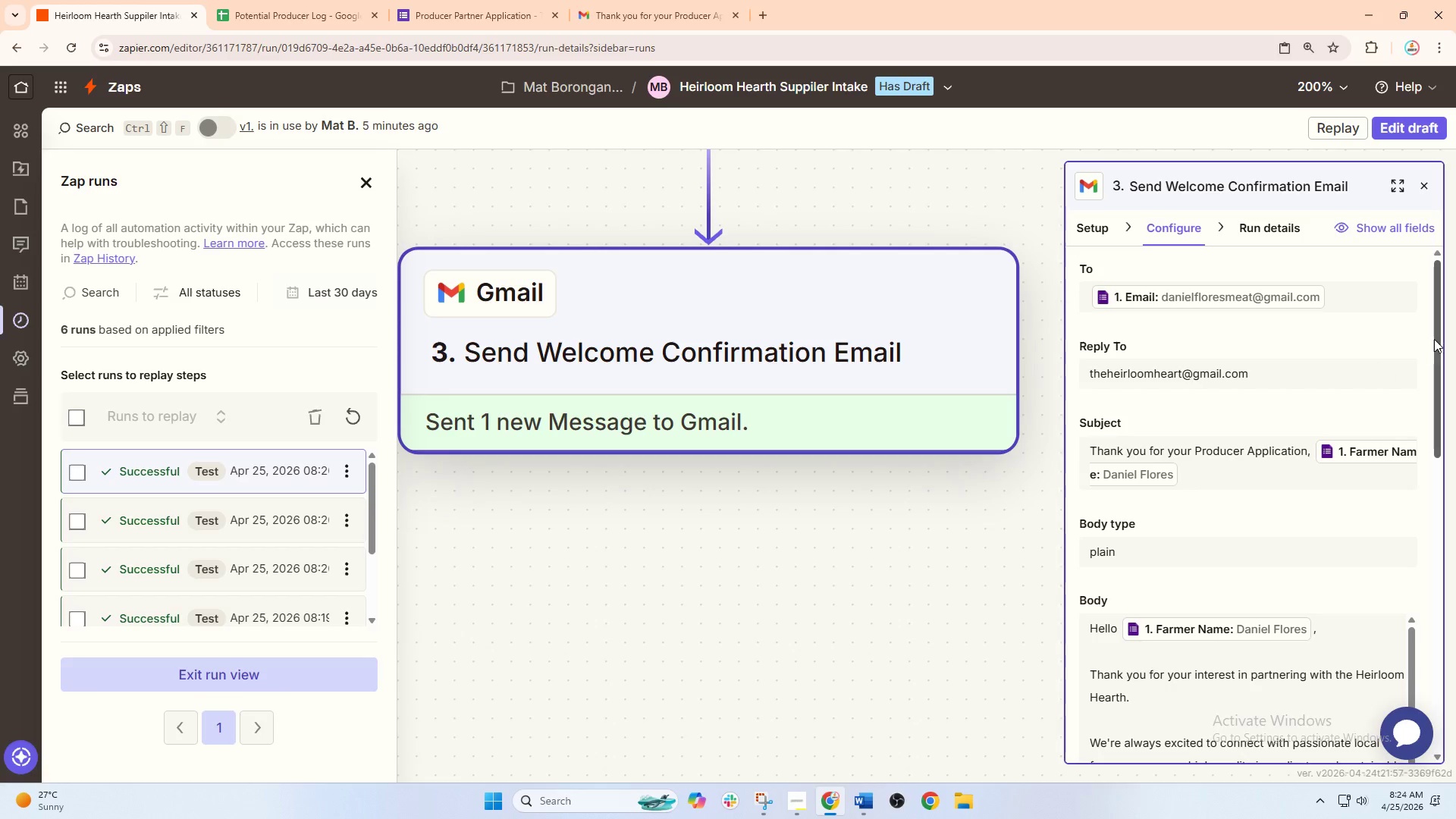 
left_click_drag(start_coordinate=[1434, 339], to_coordinate=[1435, 351])
 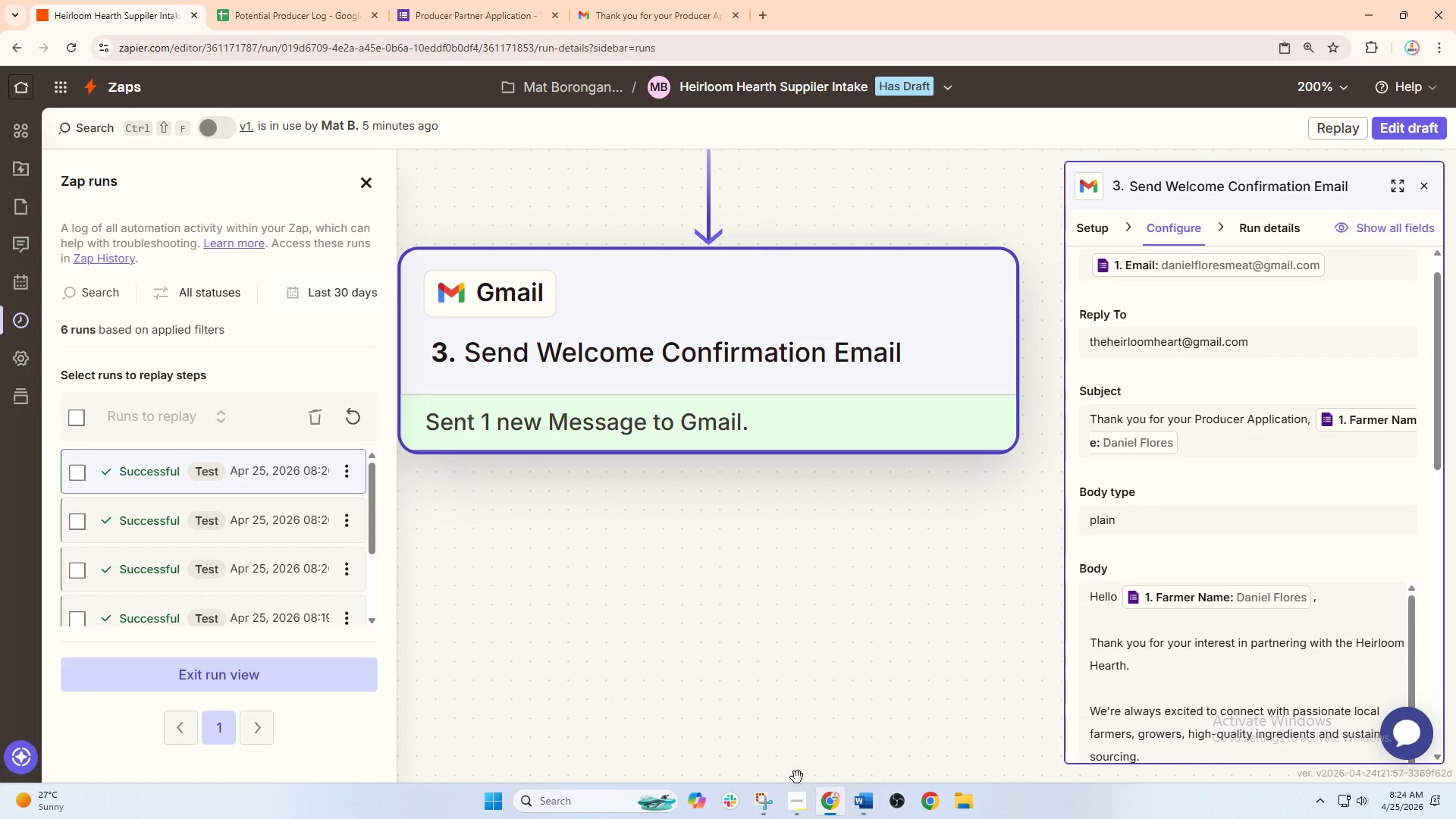 
left_click([769, 797])
 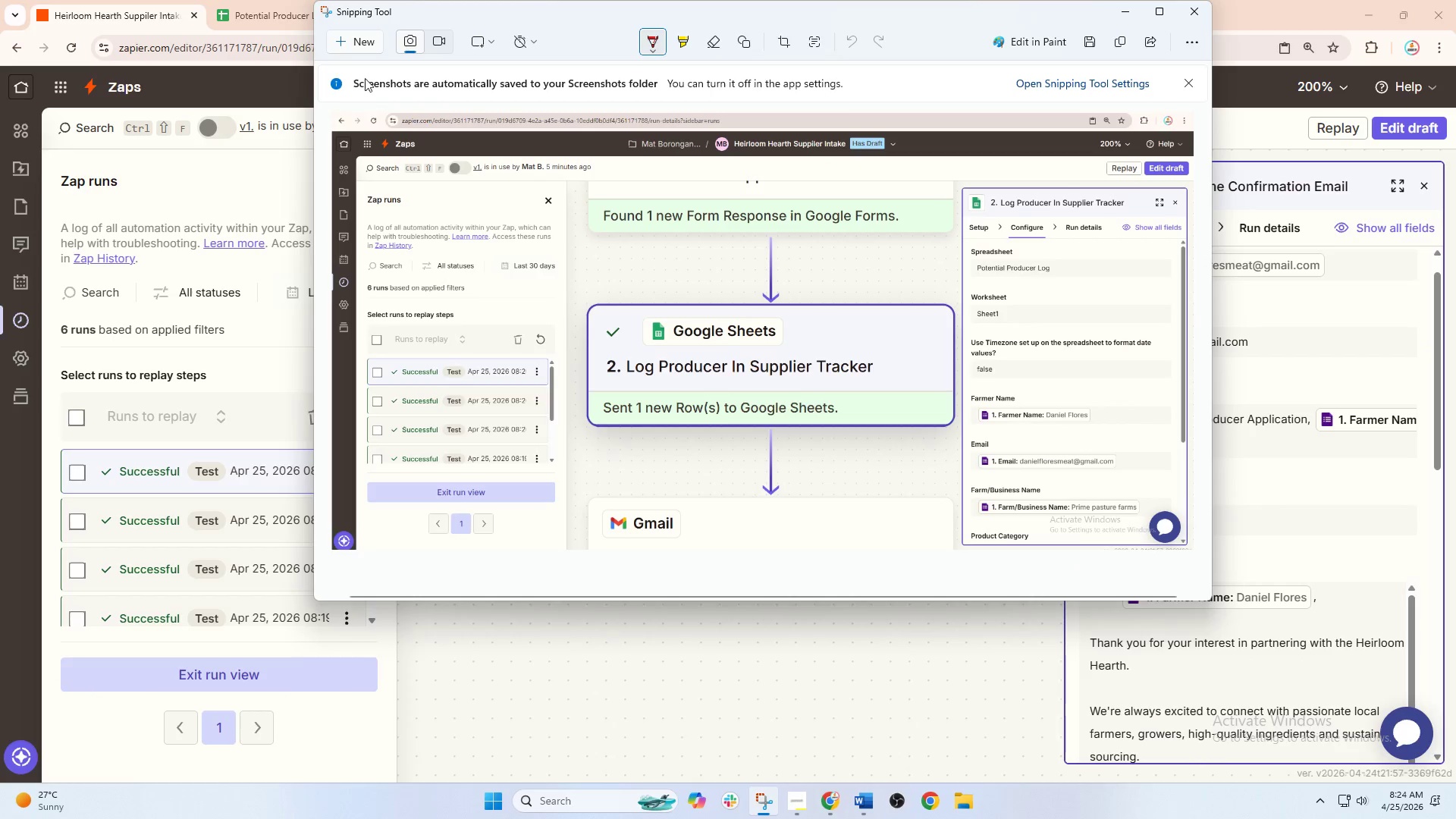 
left_click([368, 39])
 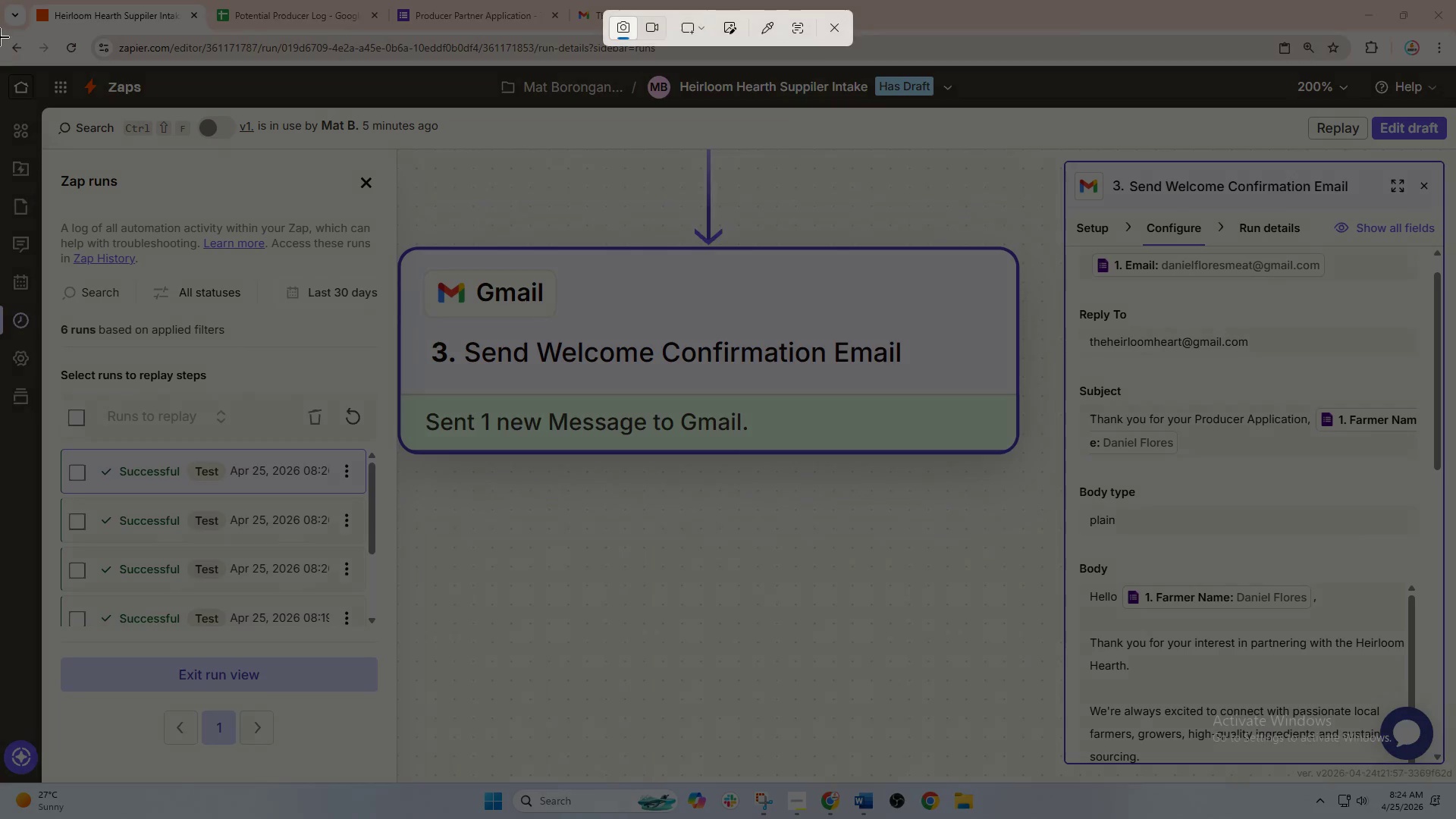 
left_click_drag(start_coordinate=[0, 33], to_coordinate=[1455, 779])
 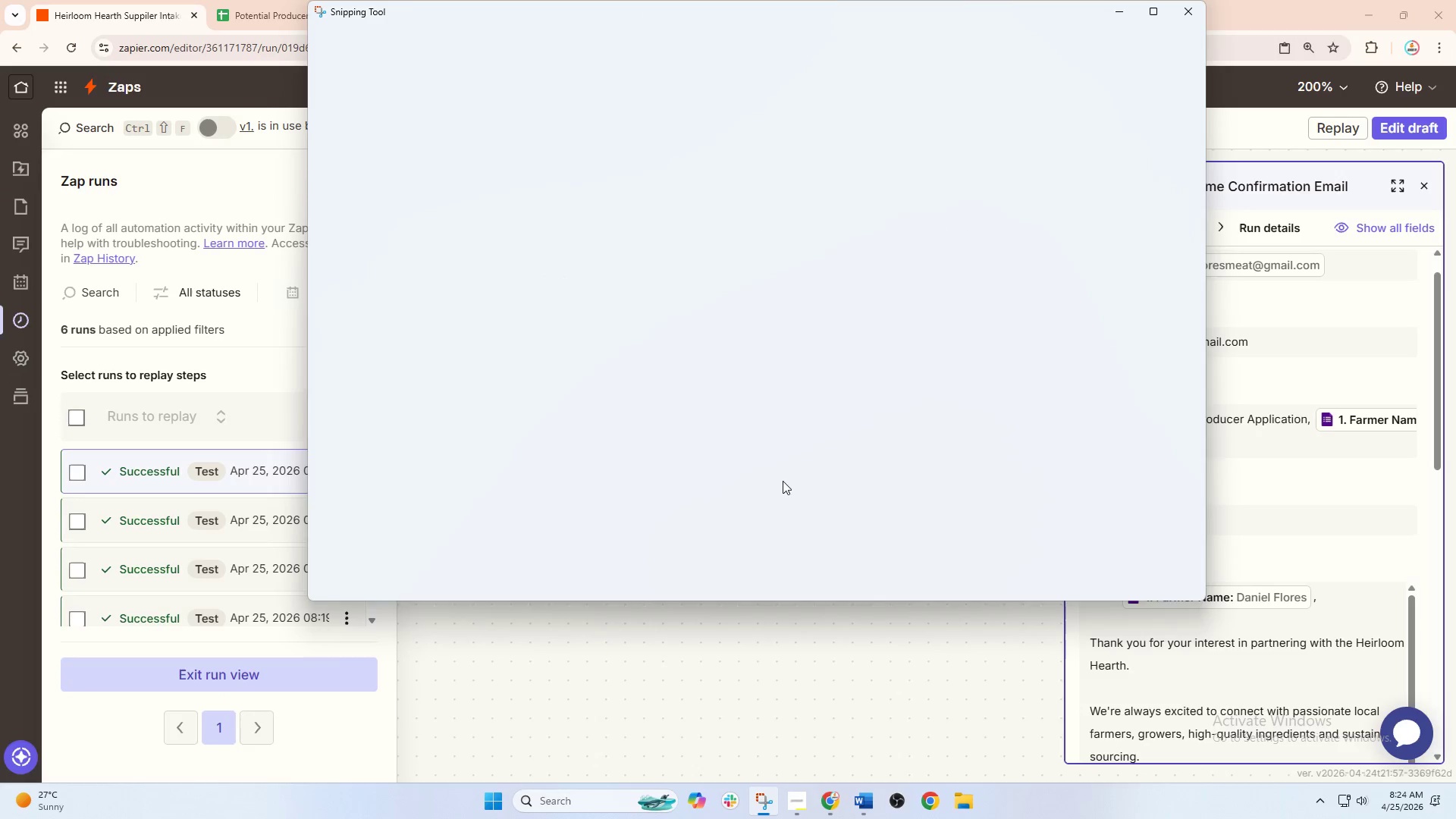 
right_click([777, 481])
 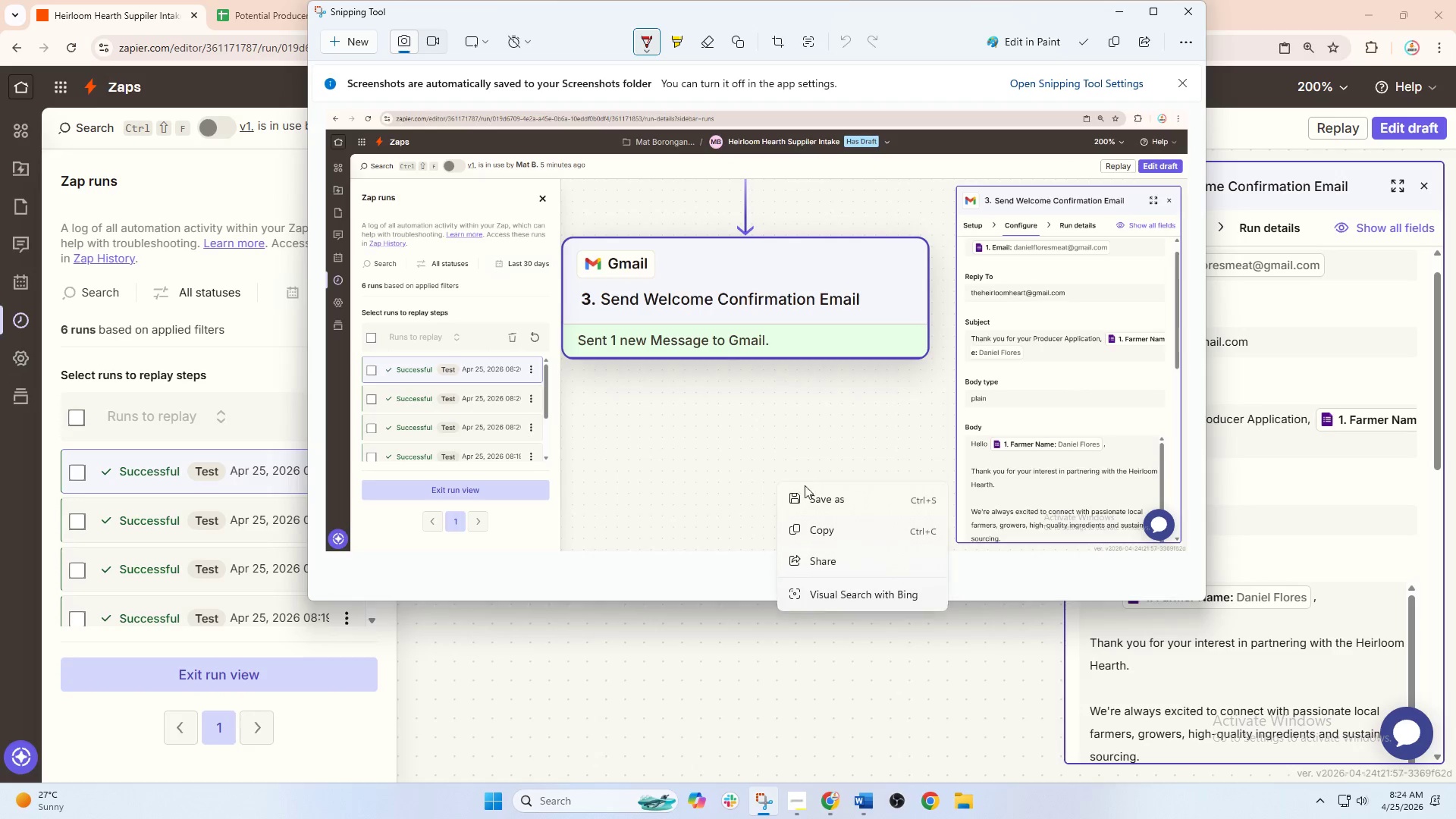 
left_click([811, 492])
 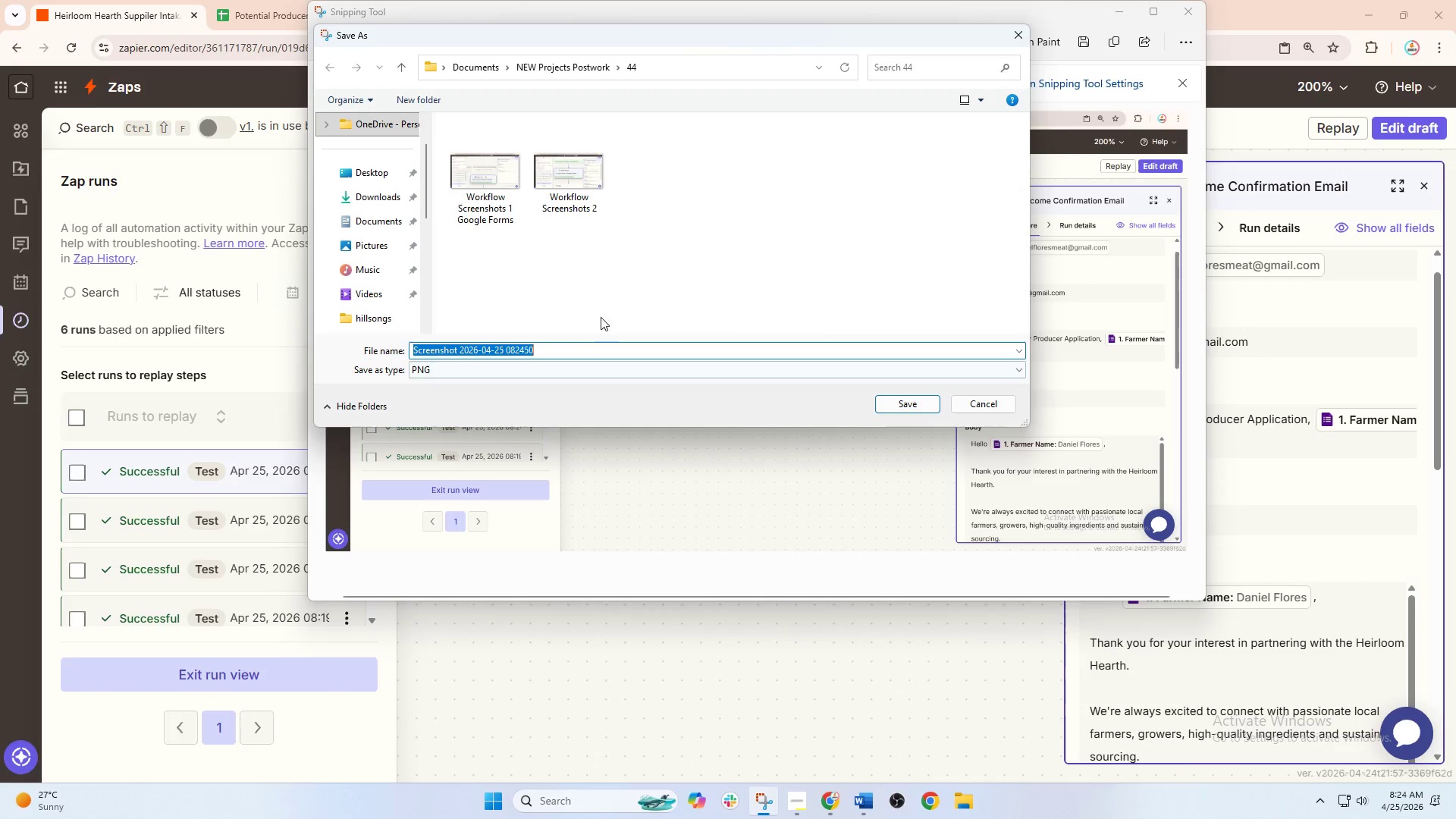 
left_click([572, 191])
 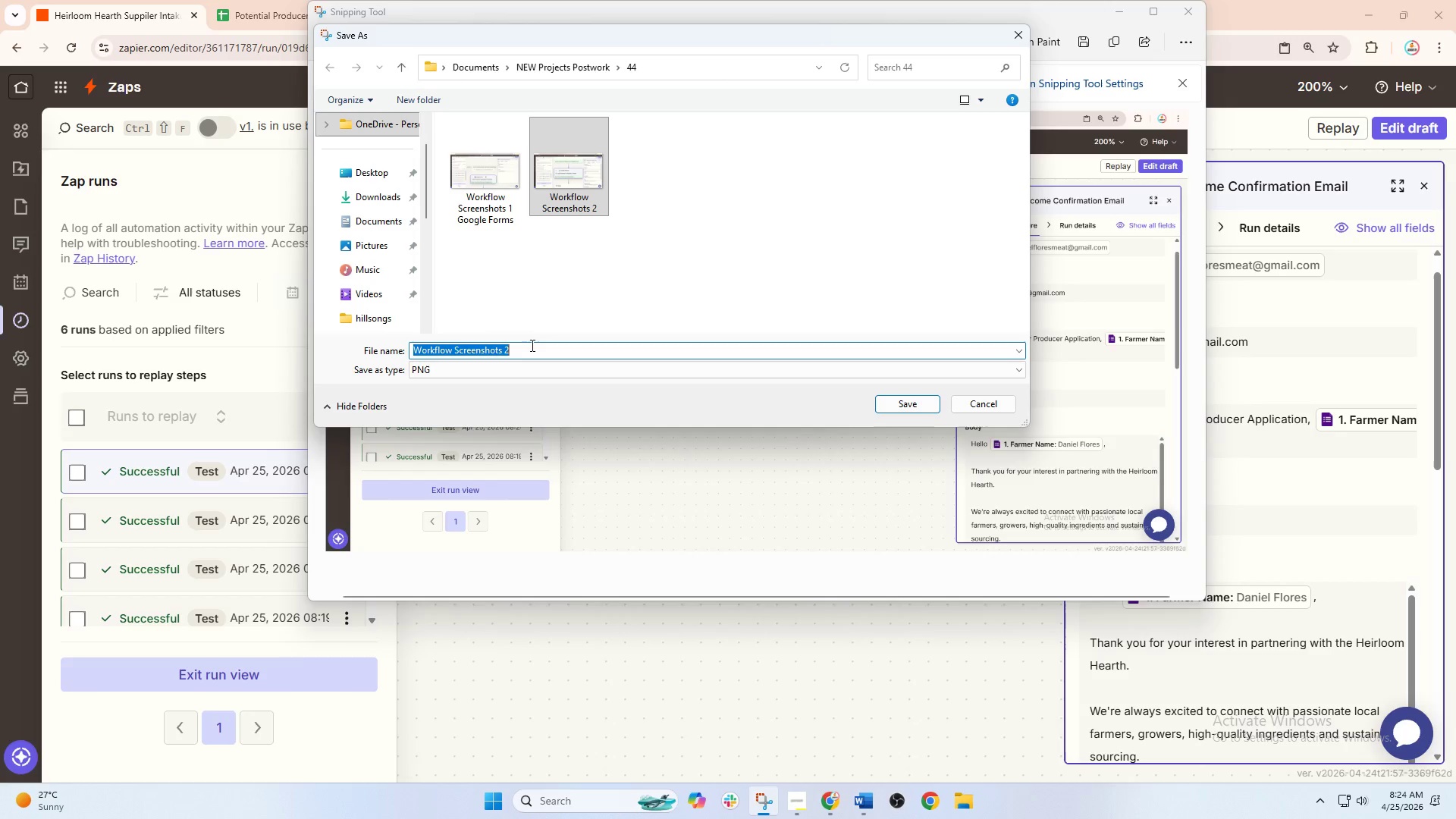 
triple_click([522, 354])
 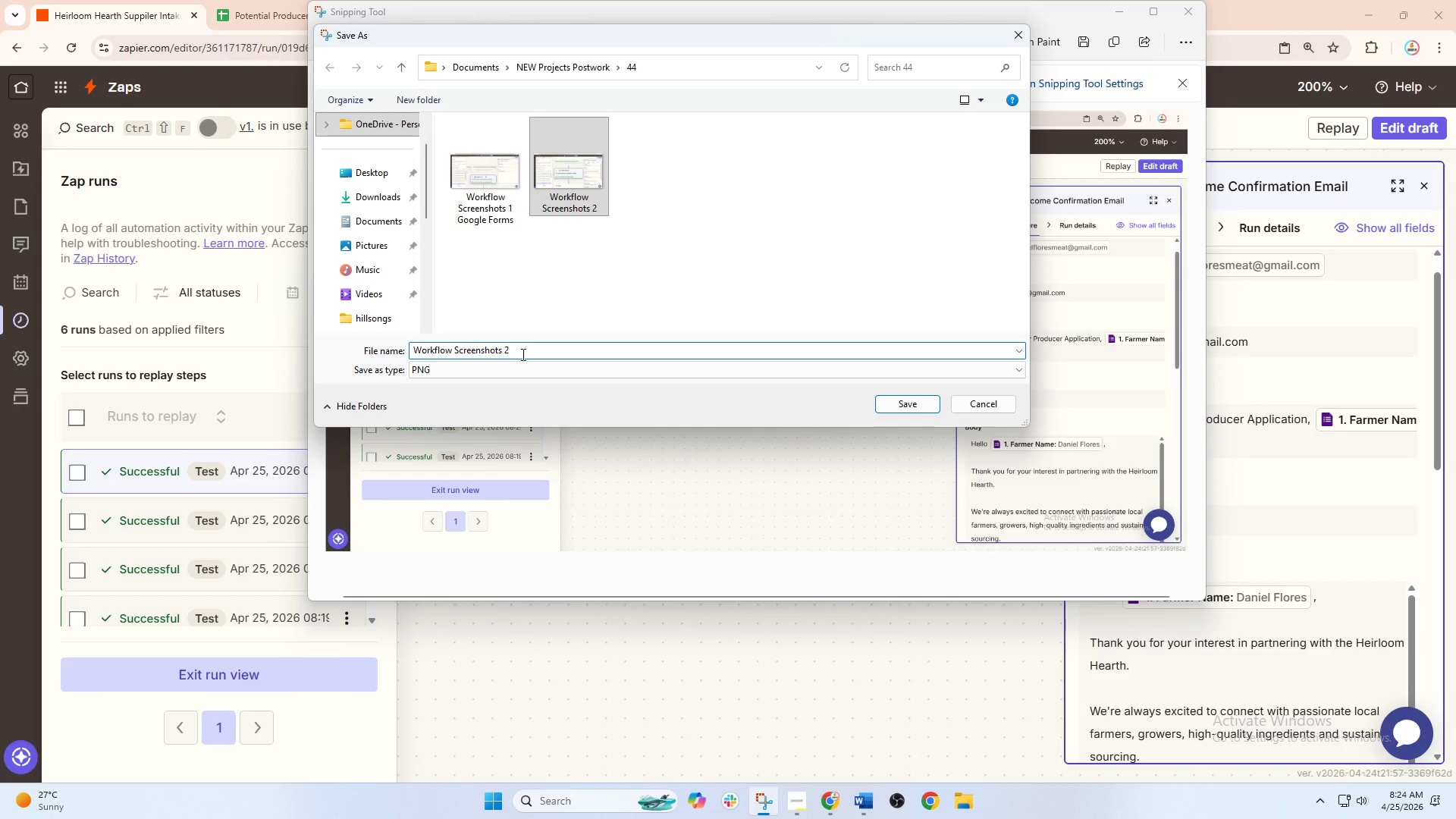 
key(Equal)
 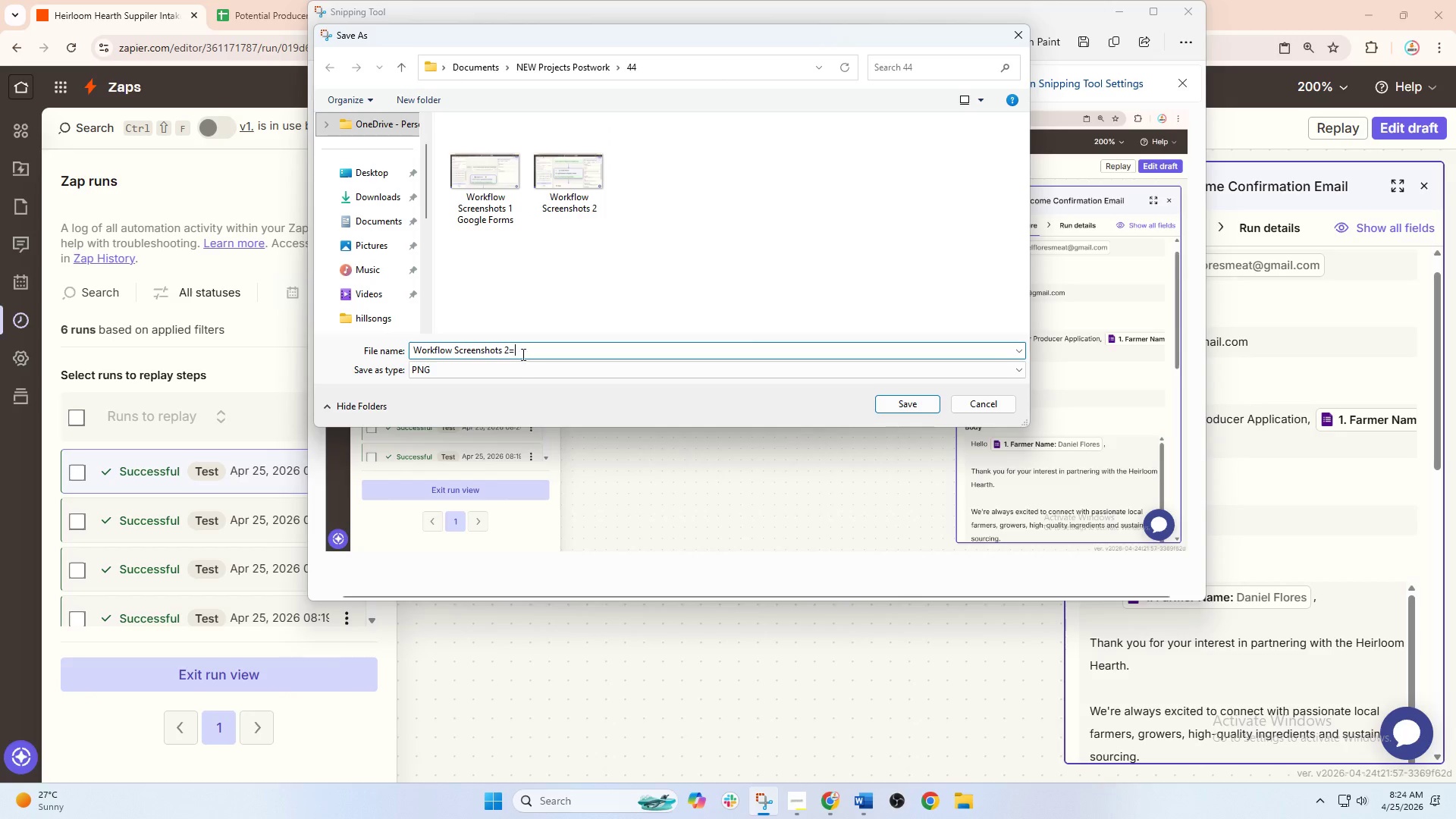 
key(Backspace)
 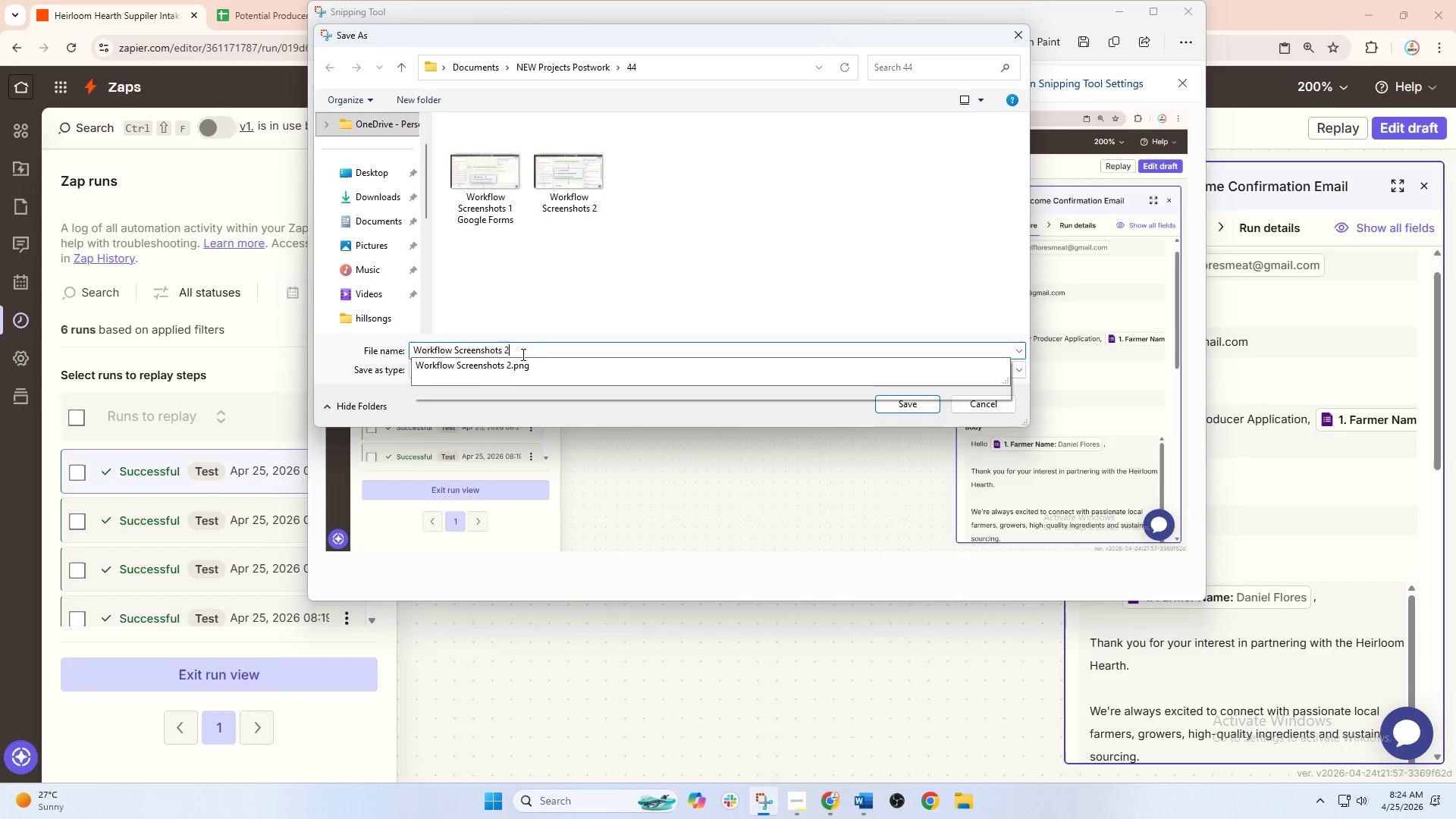 
key(Backspace)
 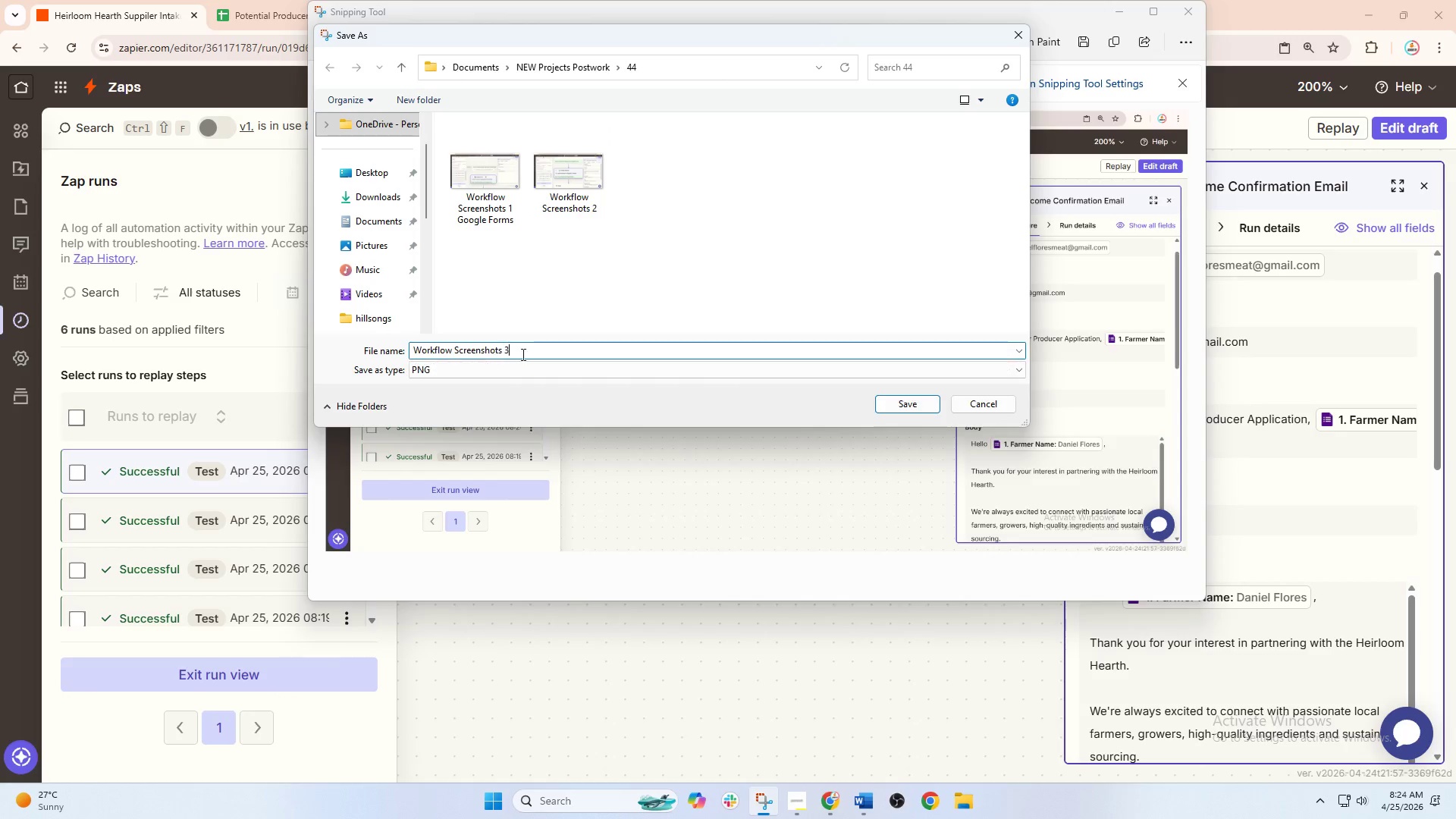 
key(3)
 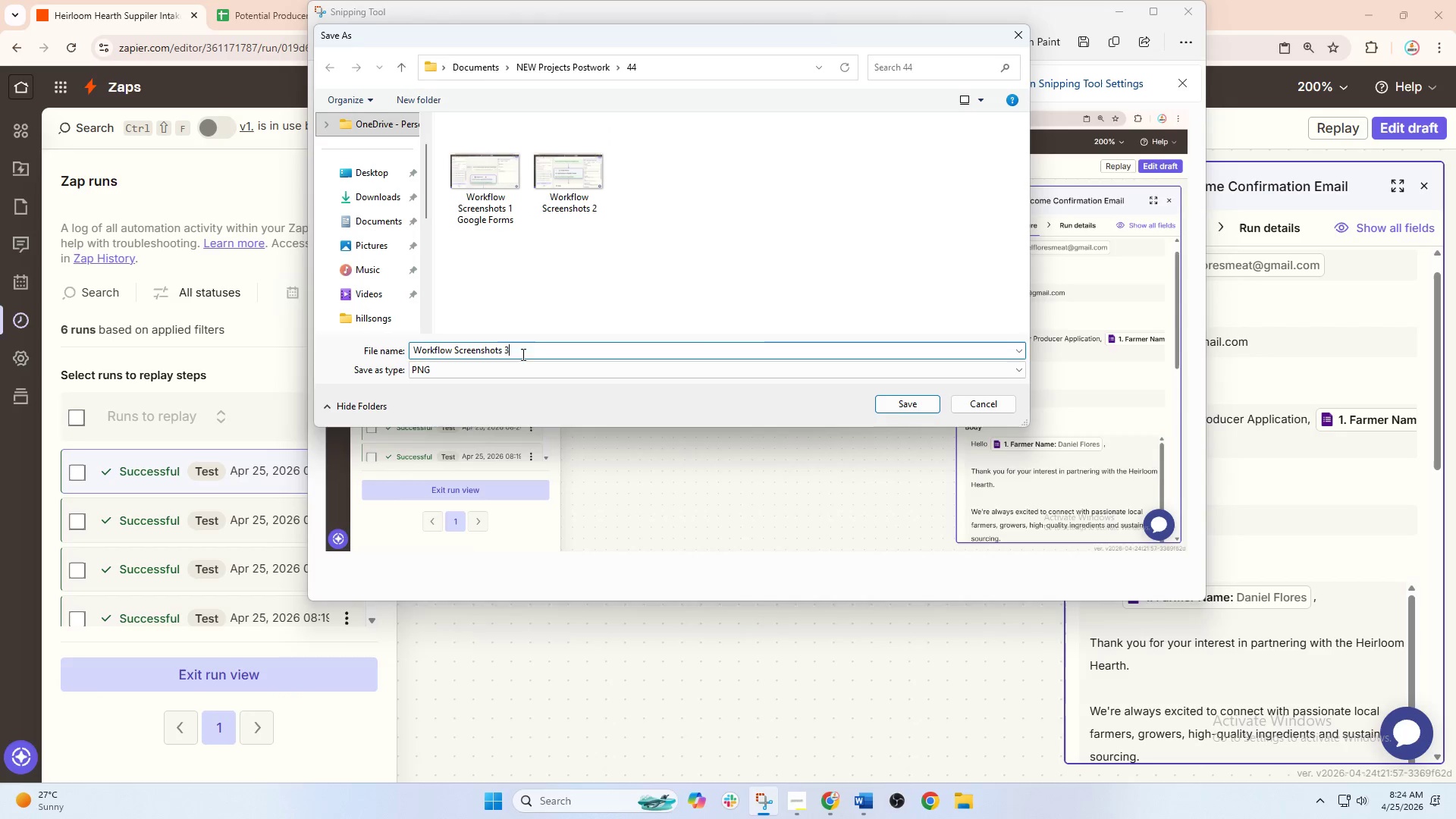 
key(Enter)
 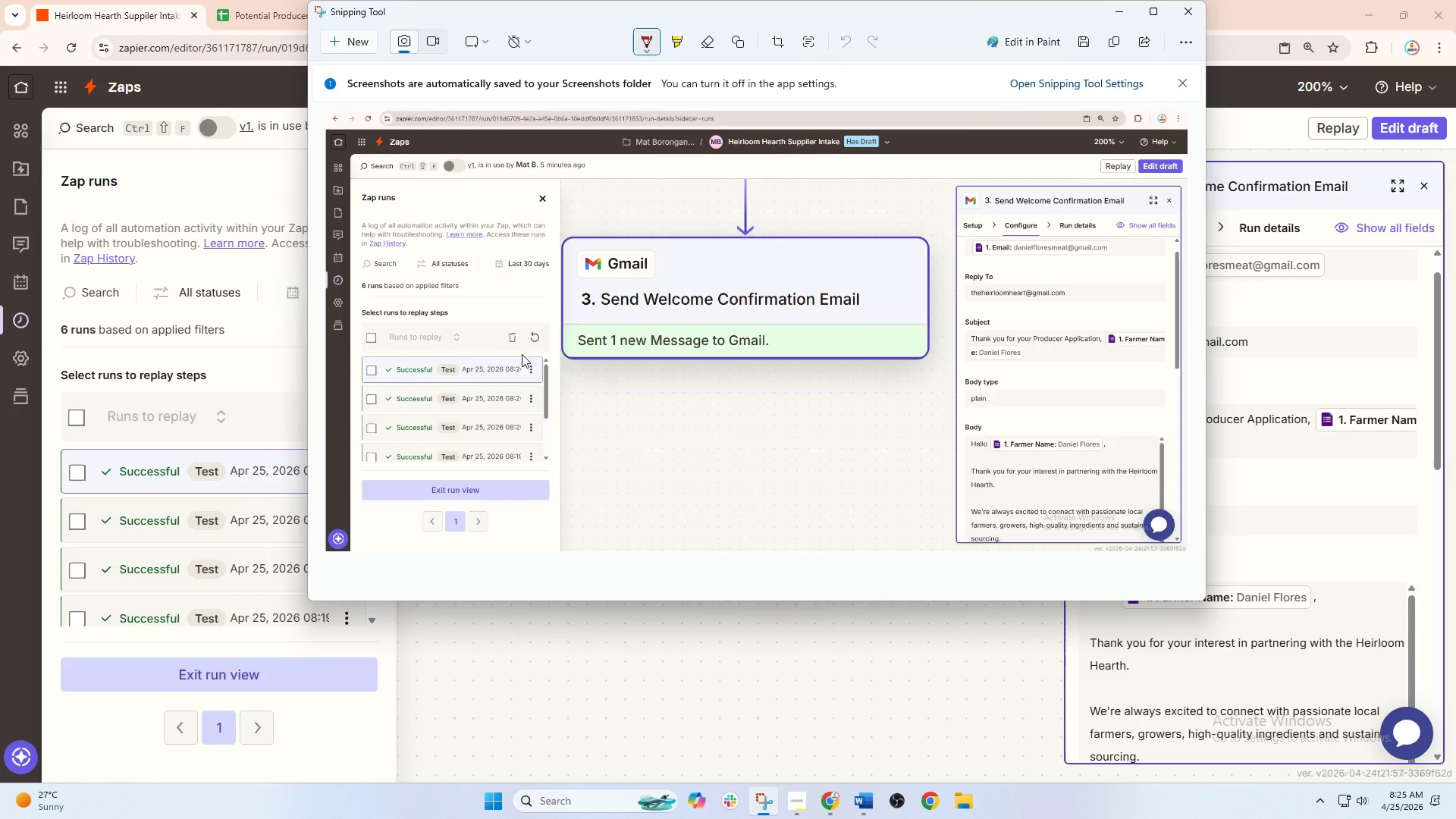 
wait(11.34)
 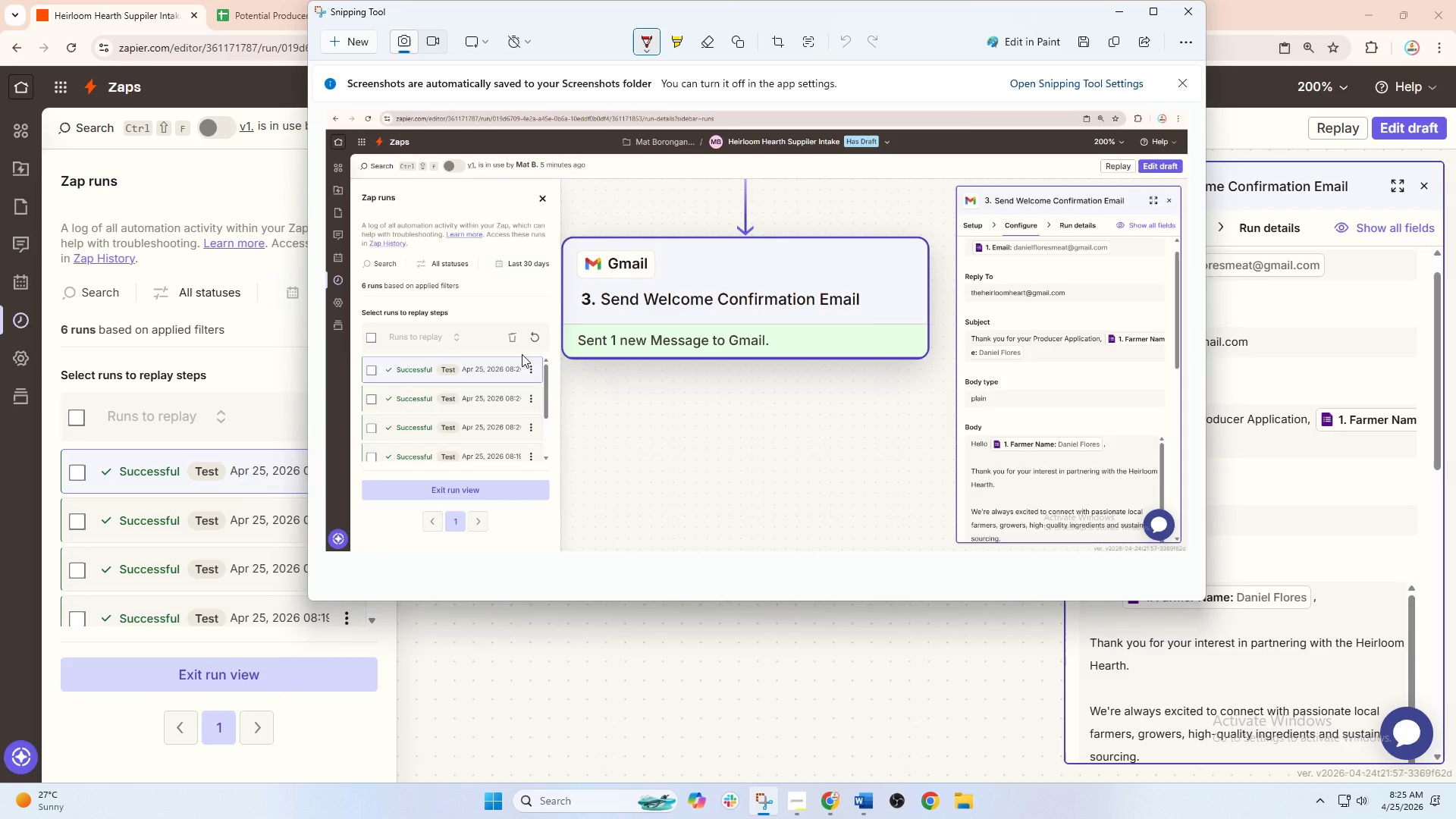 
left_click([1123, 10])
 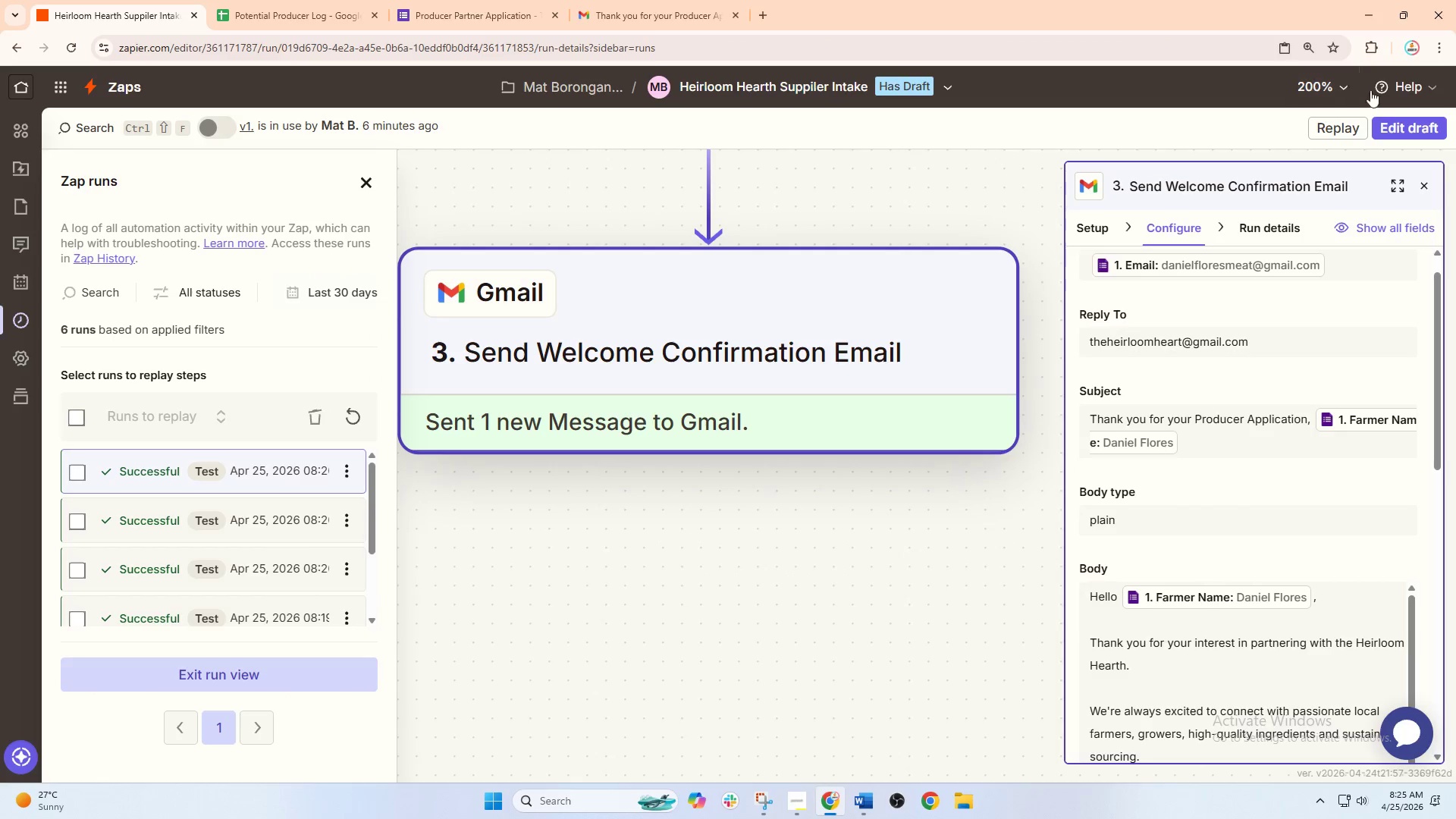 
left_click([1395, 117])
 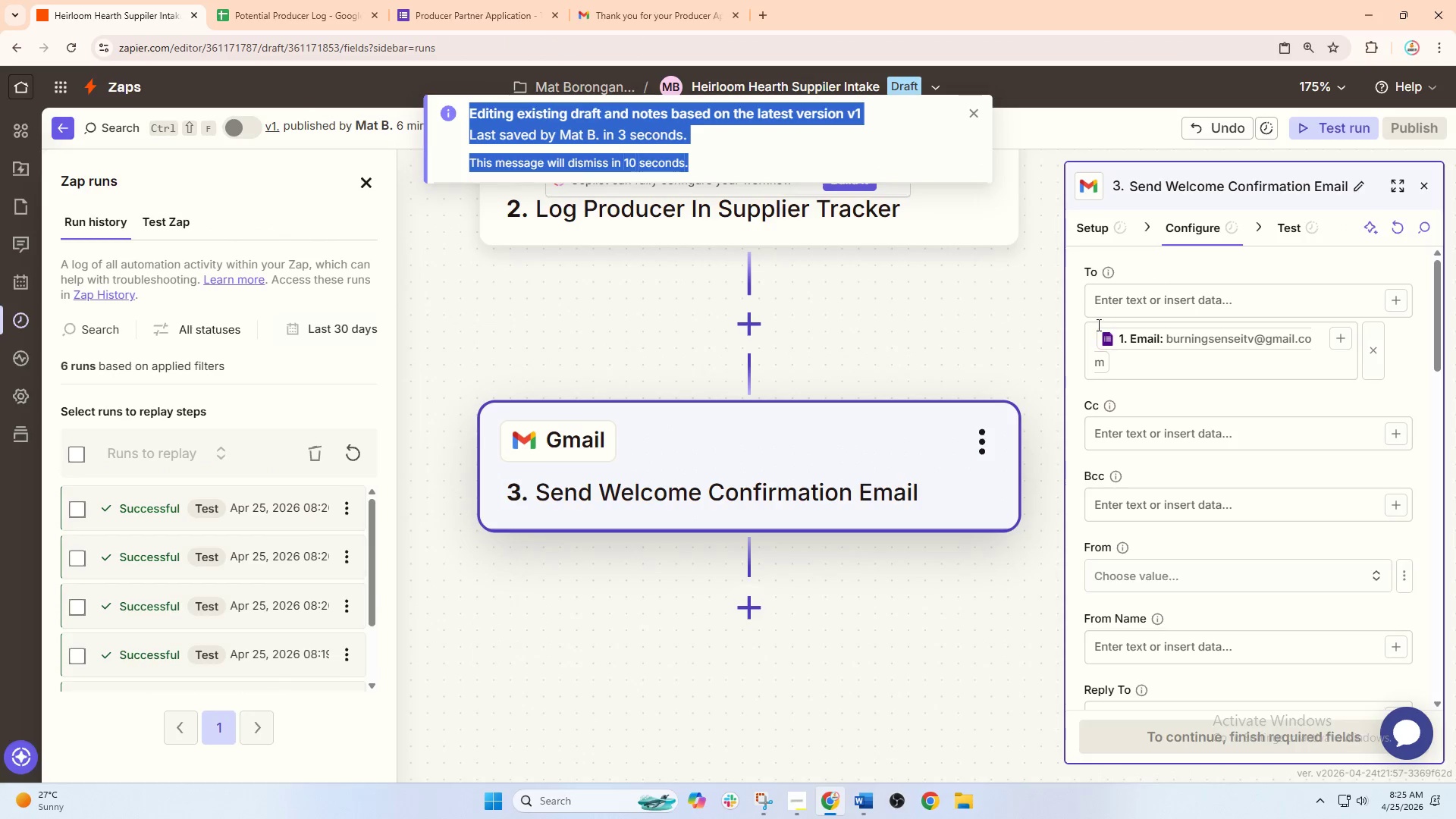 
hold_key(key=ControlLeft, duration=0.66)
scroll: coordinate [739, 585], scroll_direction: down, amount: 2.0
 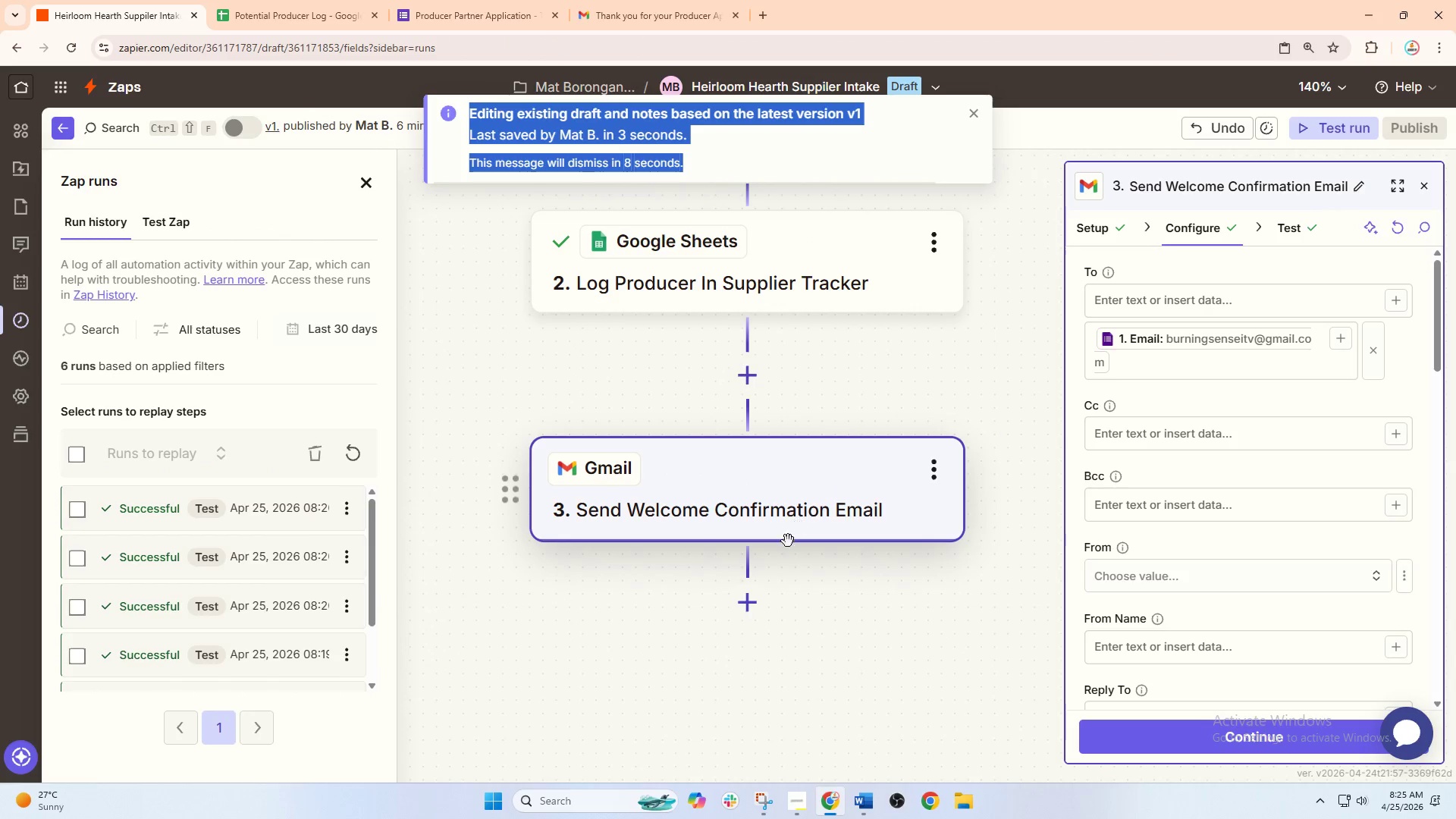 
scroll: coordinate [766, 588], scroll_direction: up, amount: 7.0
 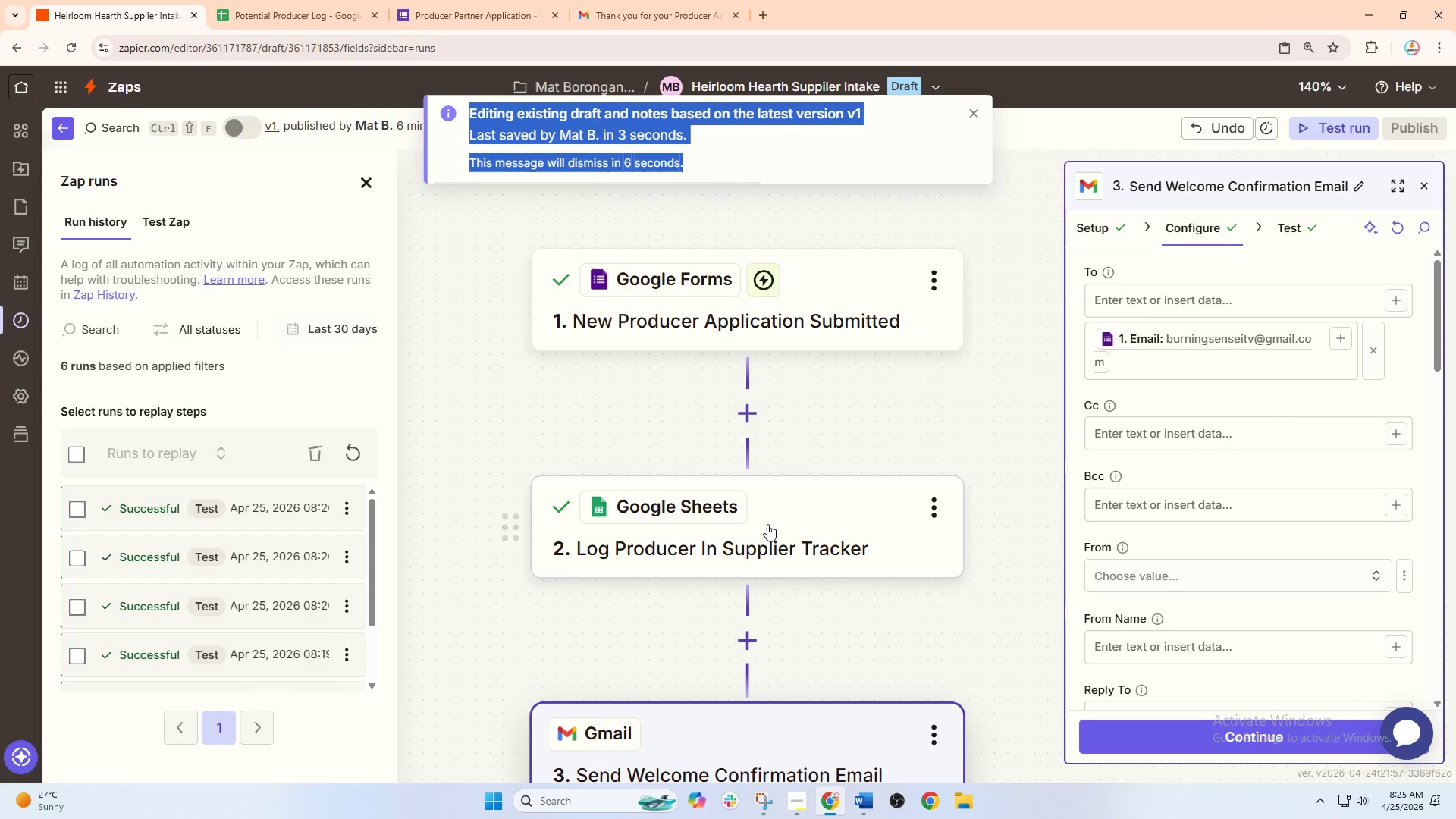 
scroll: coordinate [767, 519], scroll_direction: down, amount: 1.0
 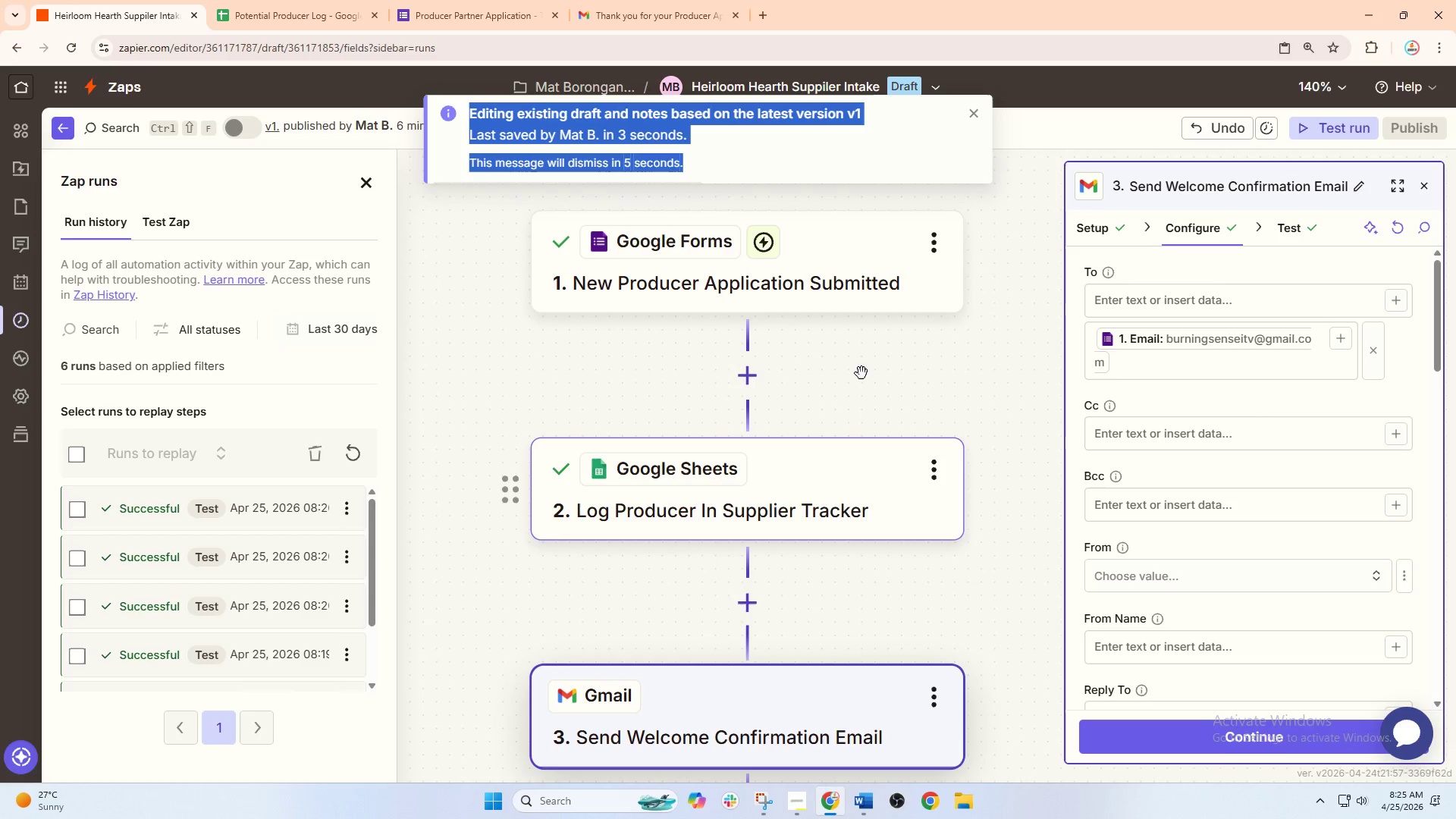 
left_click_drag(start_coordinate=[868, 372], to_coordinate=[846, 357])
 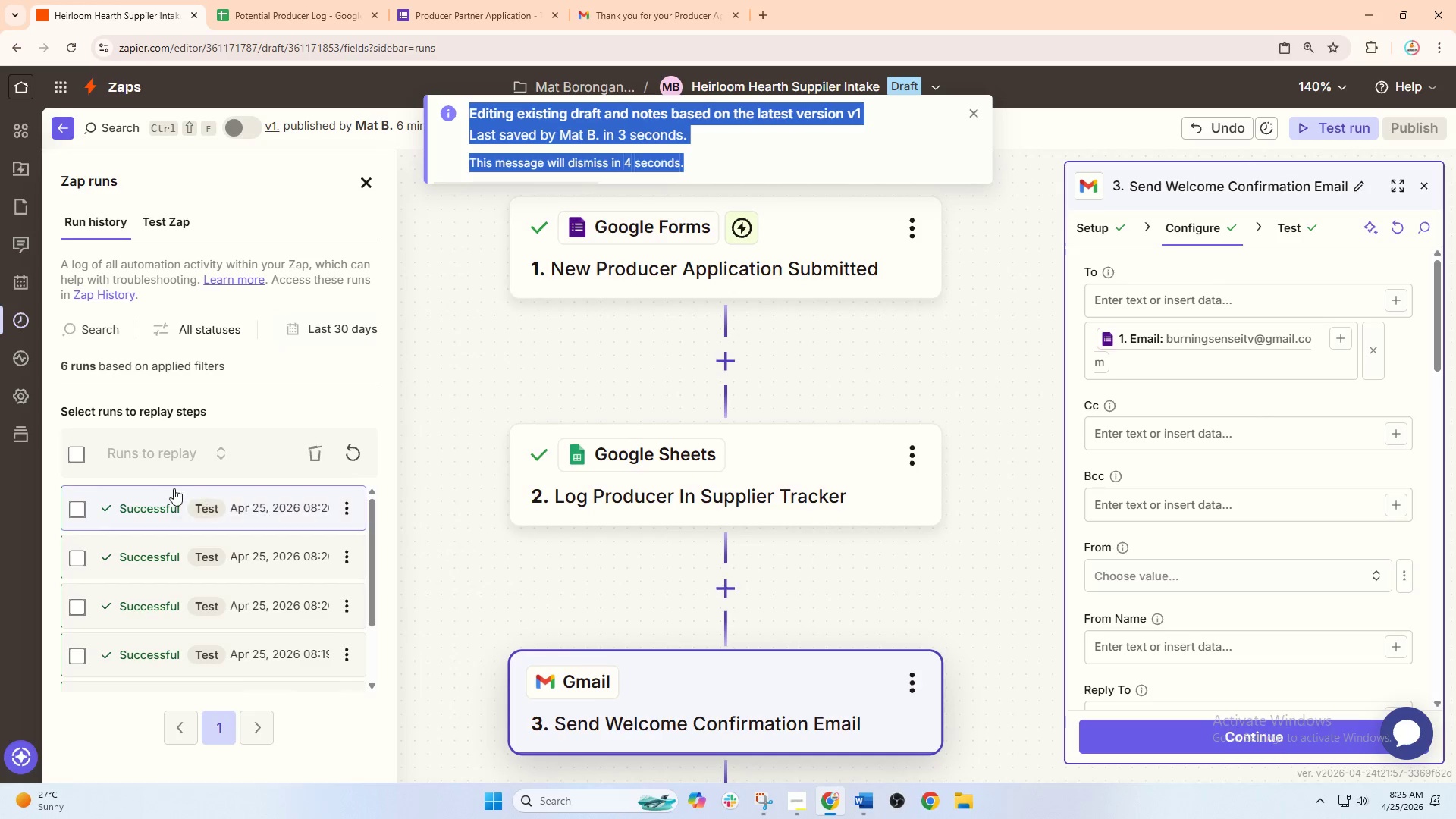 
left_click([166, 502])
 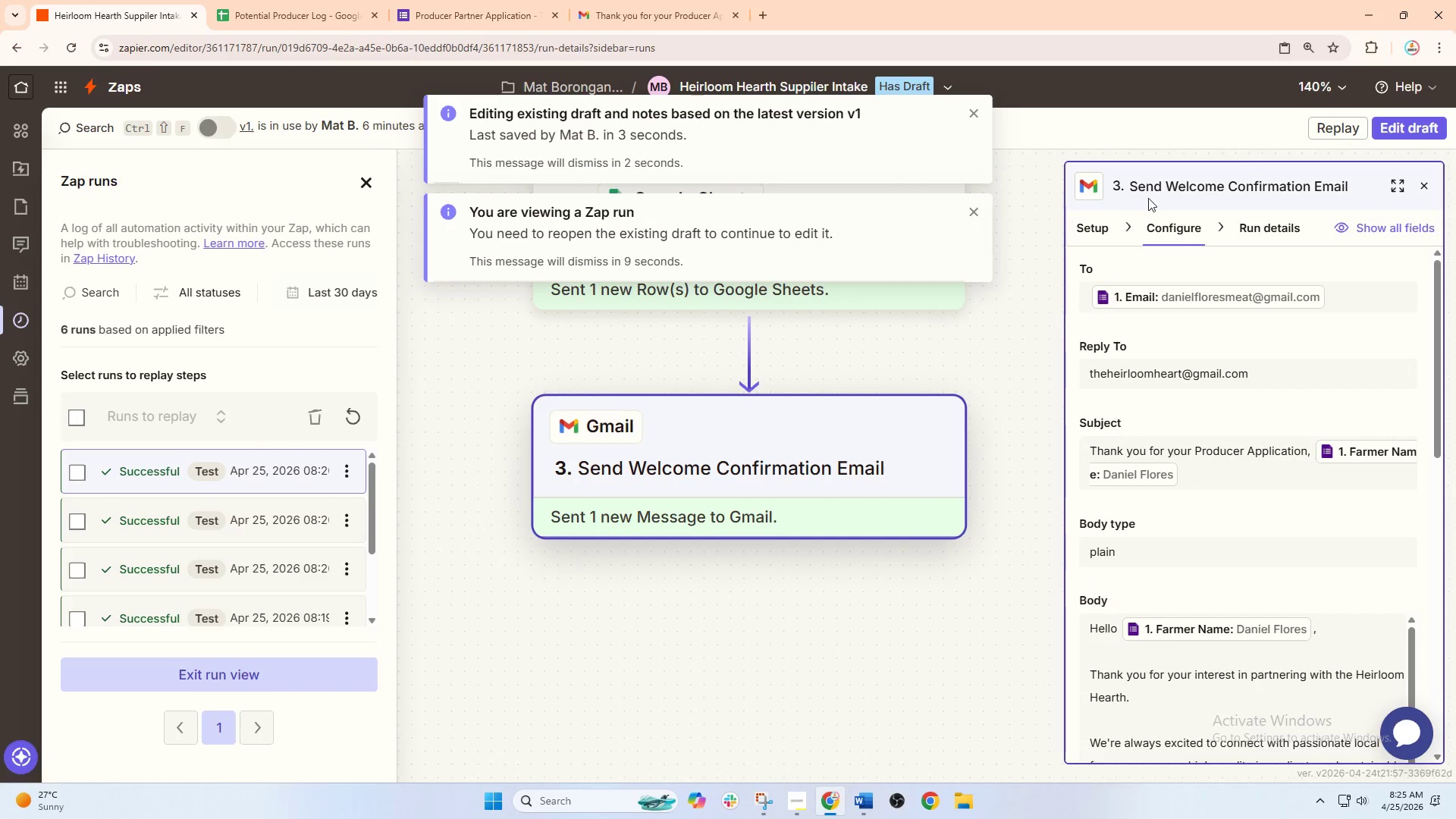 
left_click([1396, 124])
 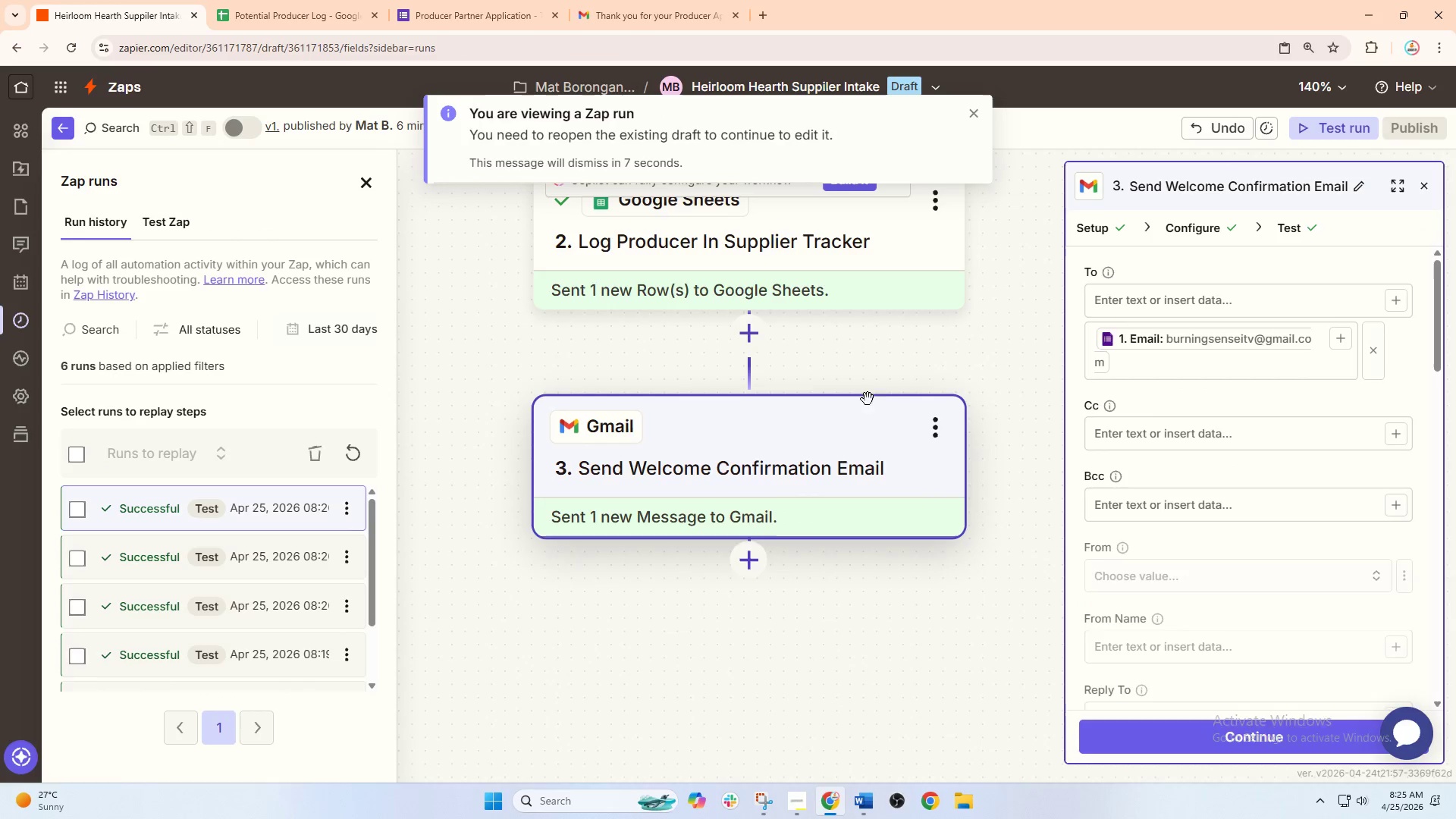 
scroll: coordinate [883, 408], scroll_direction: up, amount: 6.0
 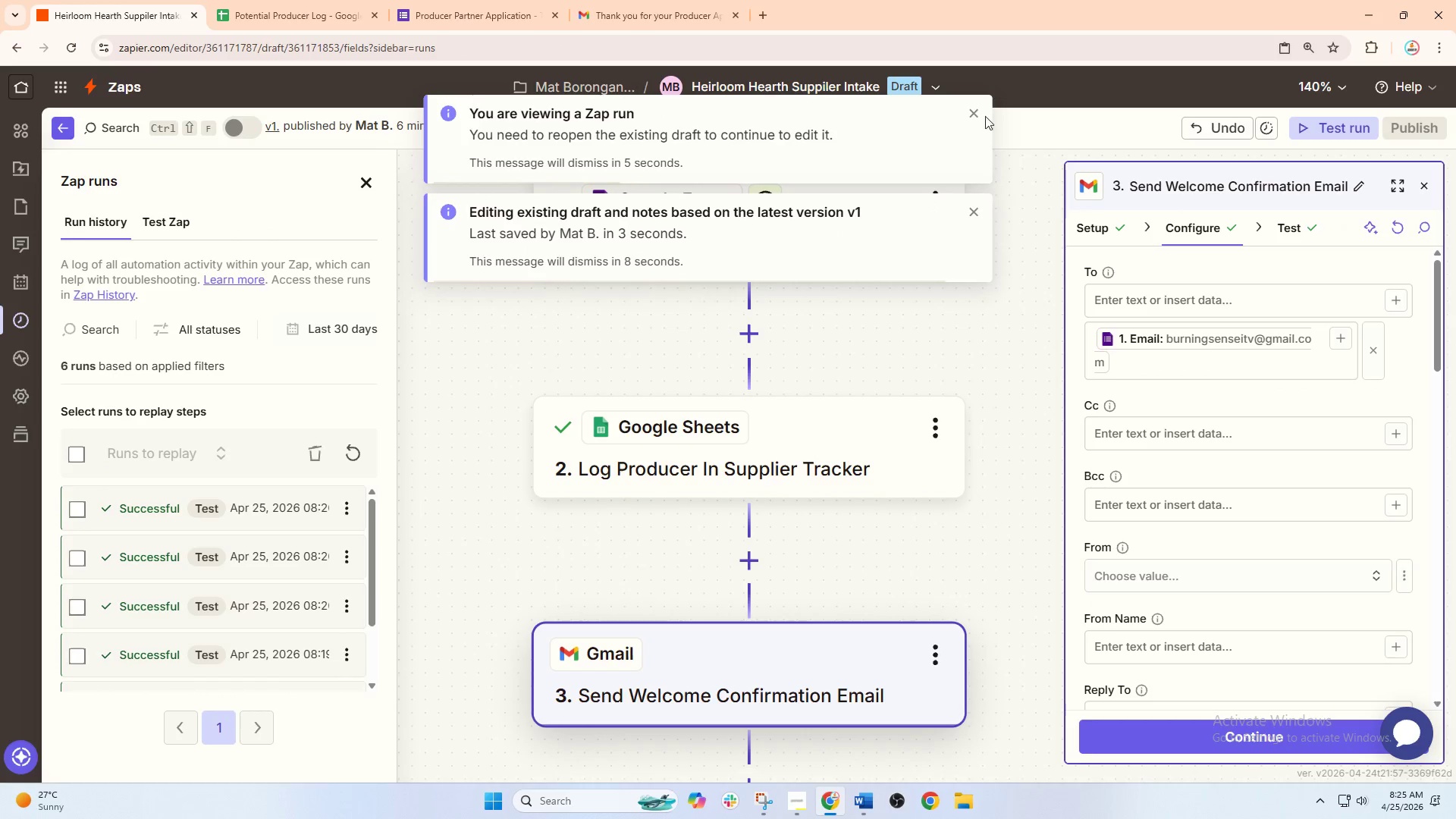 
left_click([979, 105])
 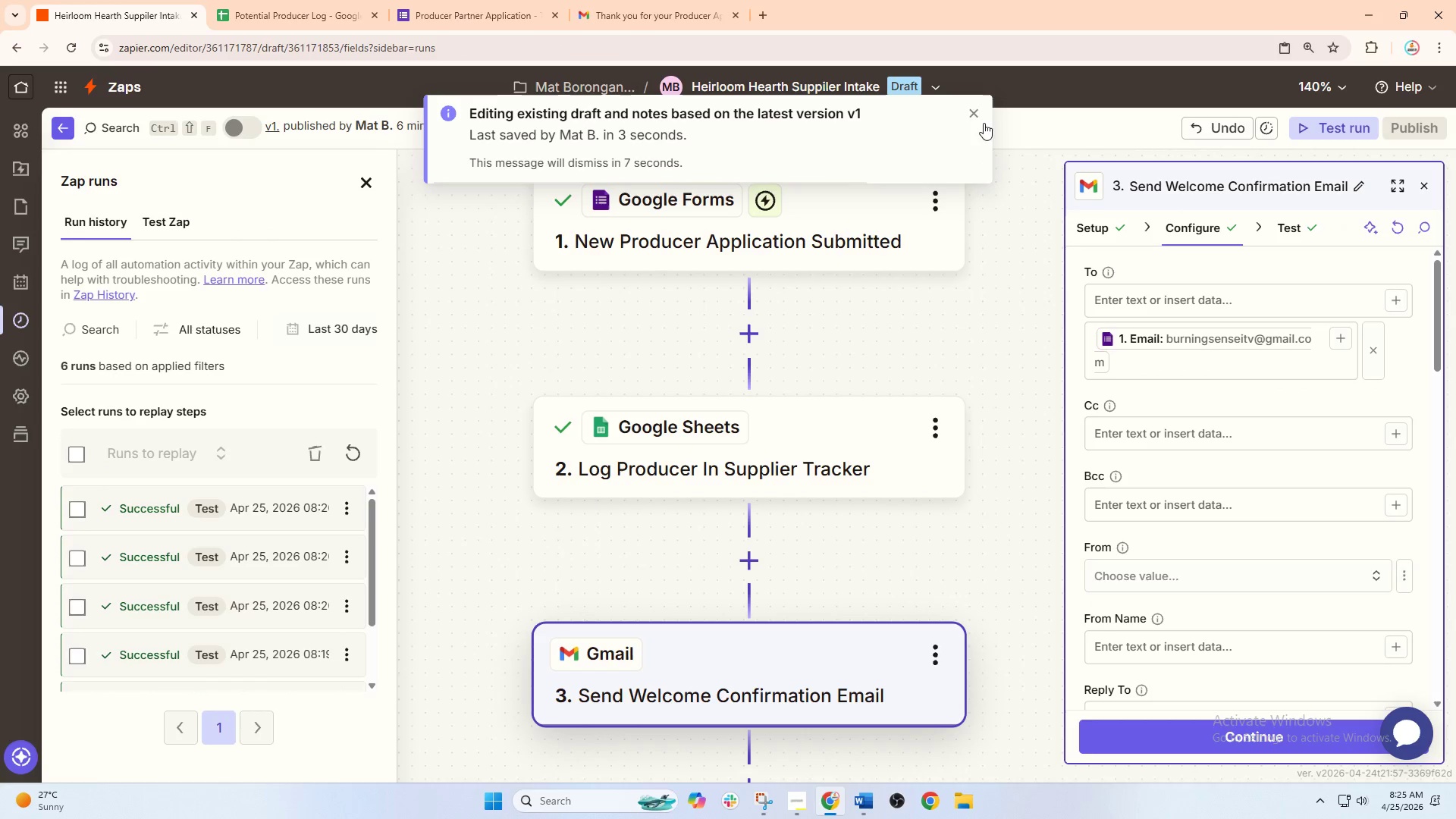 
left_click([981, 117])
 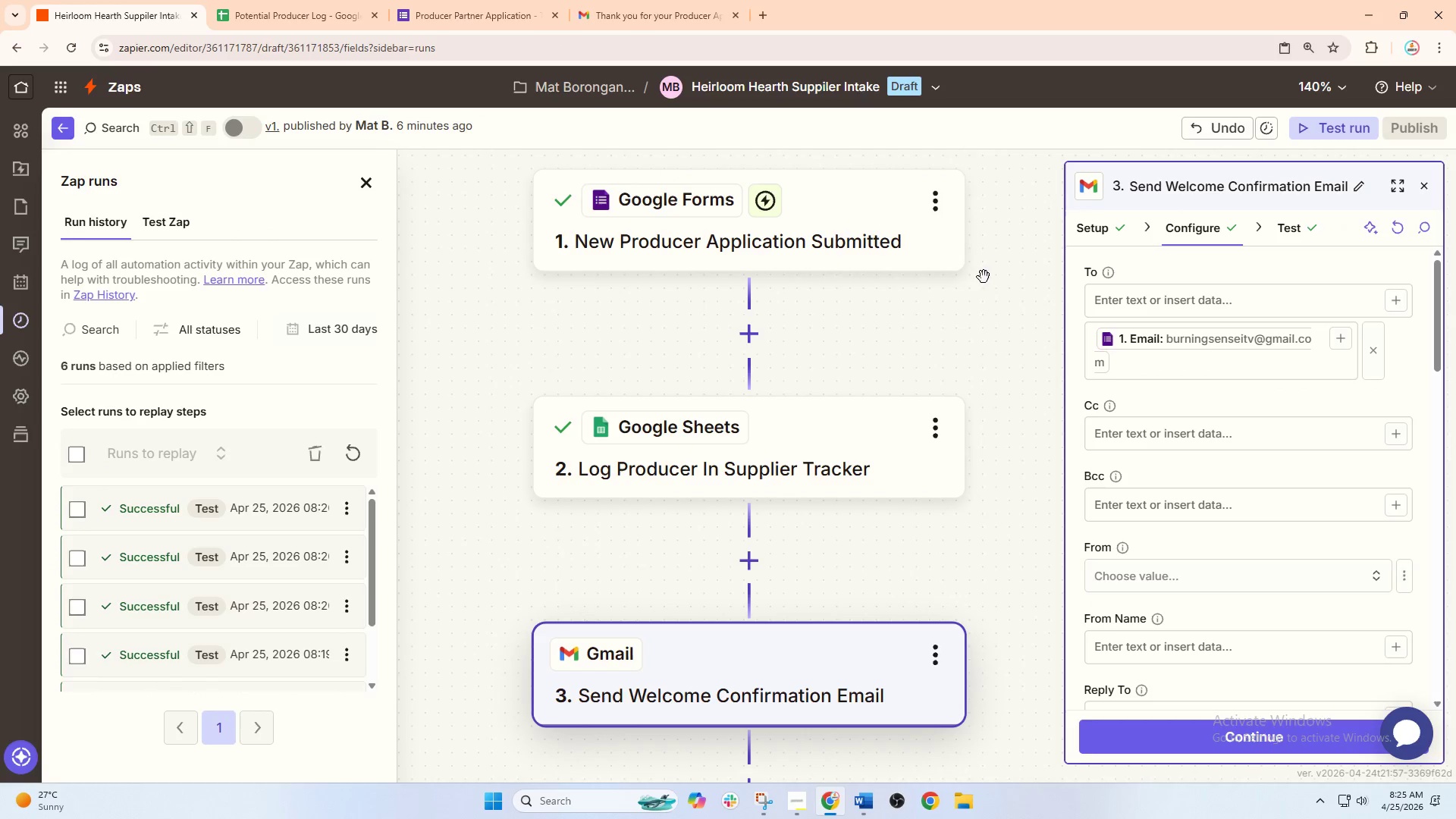 
left_click_drag(start_coordinate=[981, 287], to_coordinate=[977, 287])
 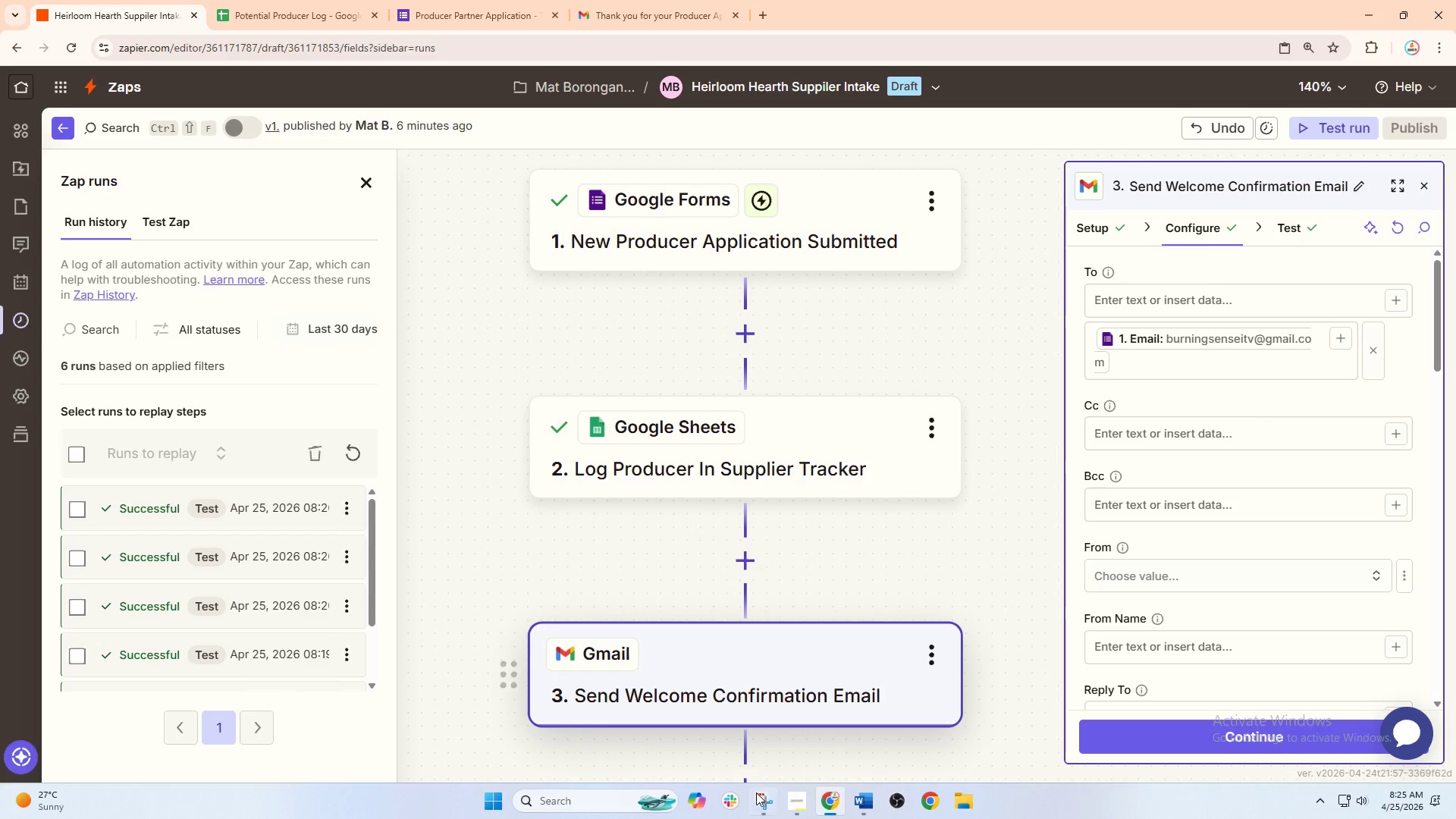 
left_click([756, 797])
 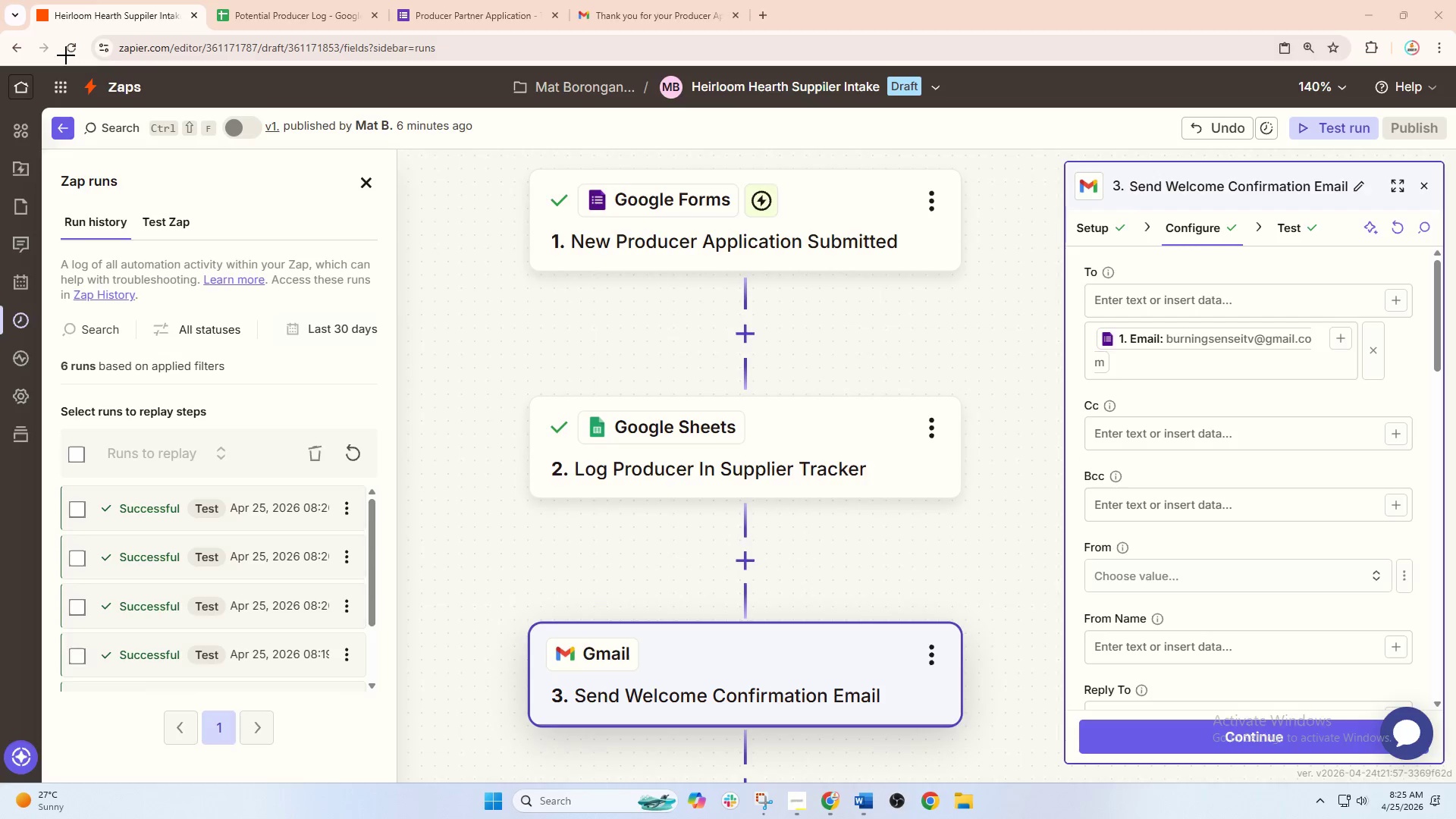 
left_click_drag(start_coordinate=[0, 33], to_coordinate=[1452, 775])
 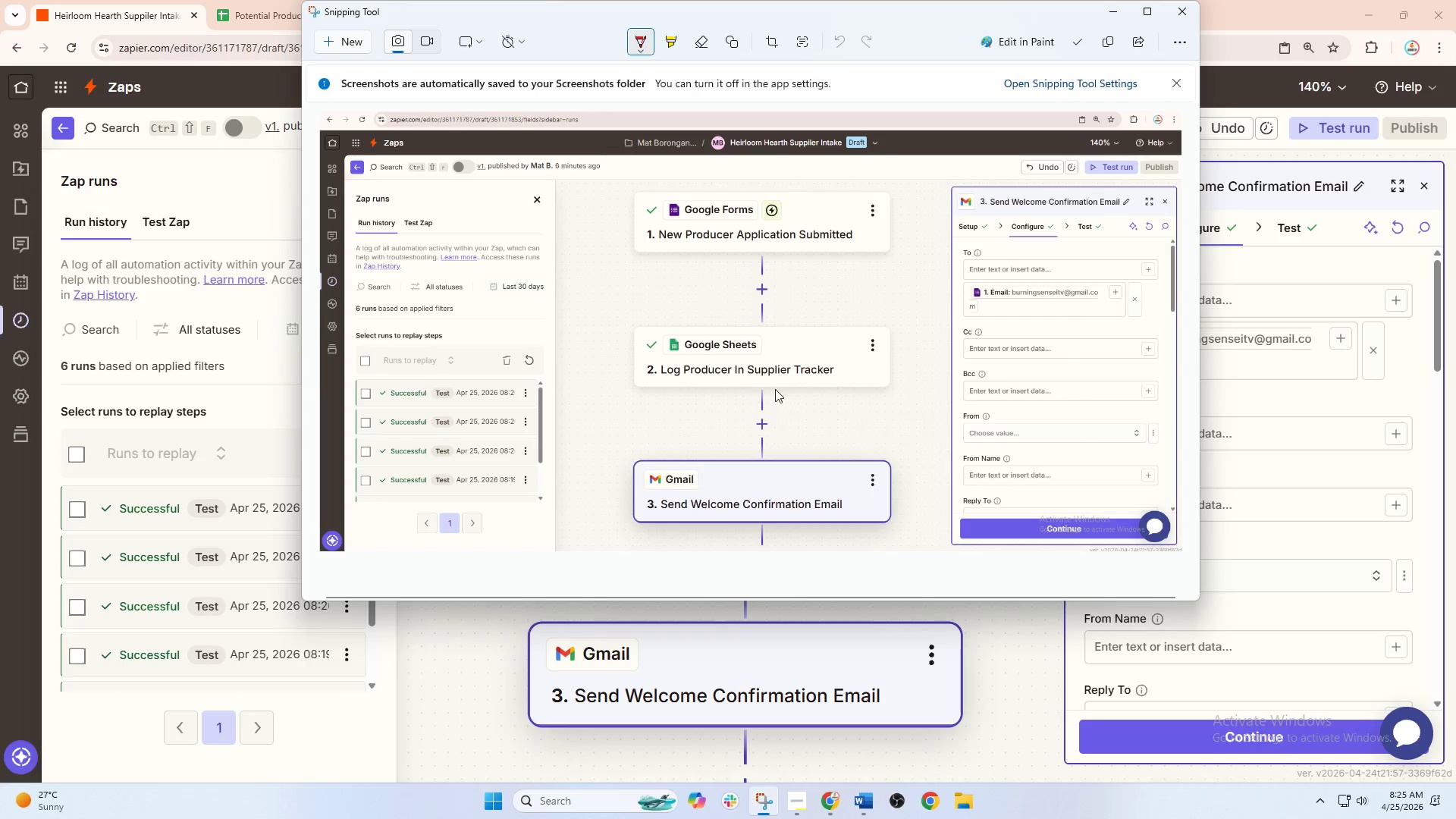 
left_click([814, 410])
 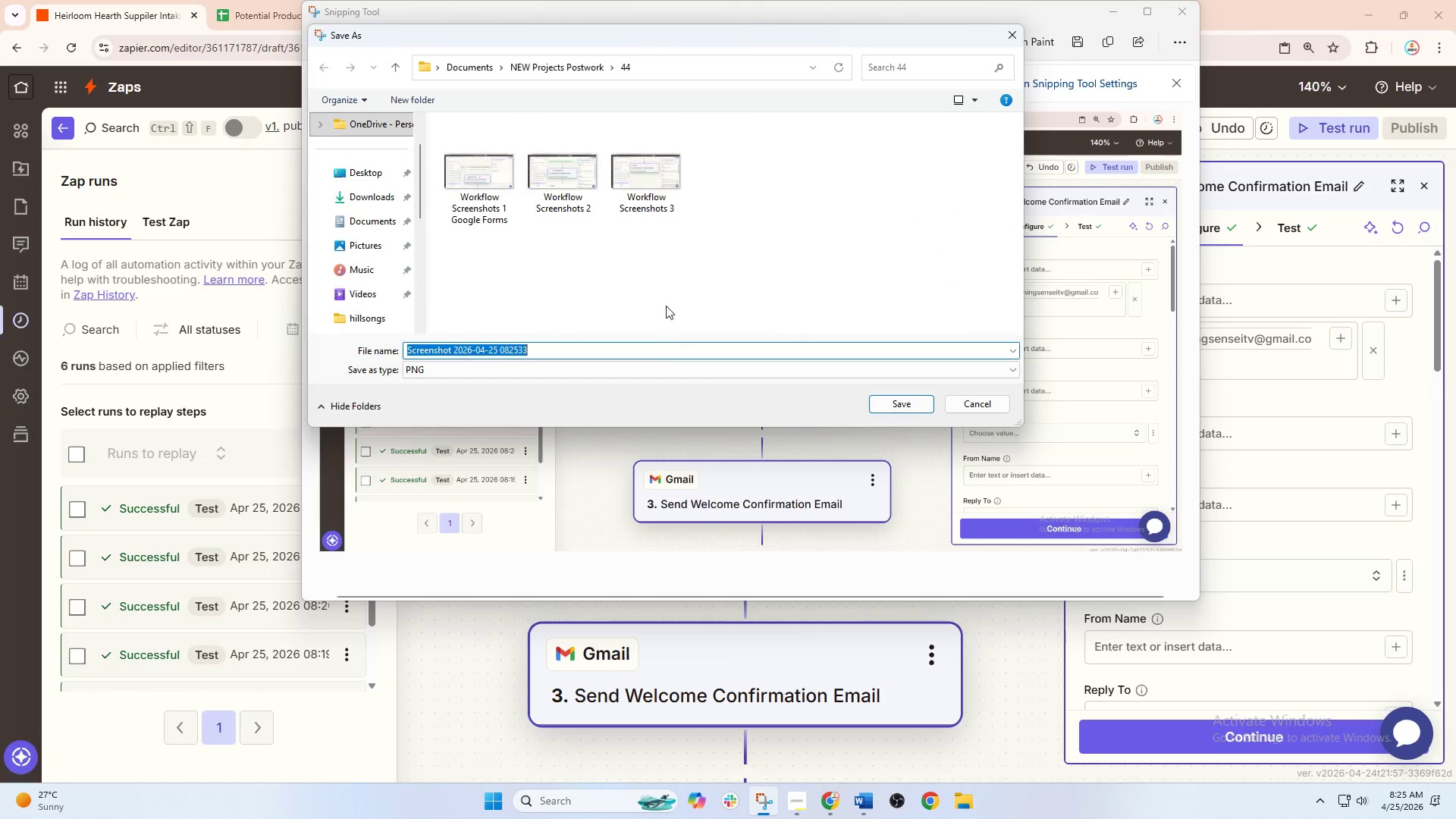 
left_click([635, 196])
 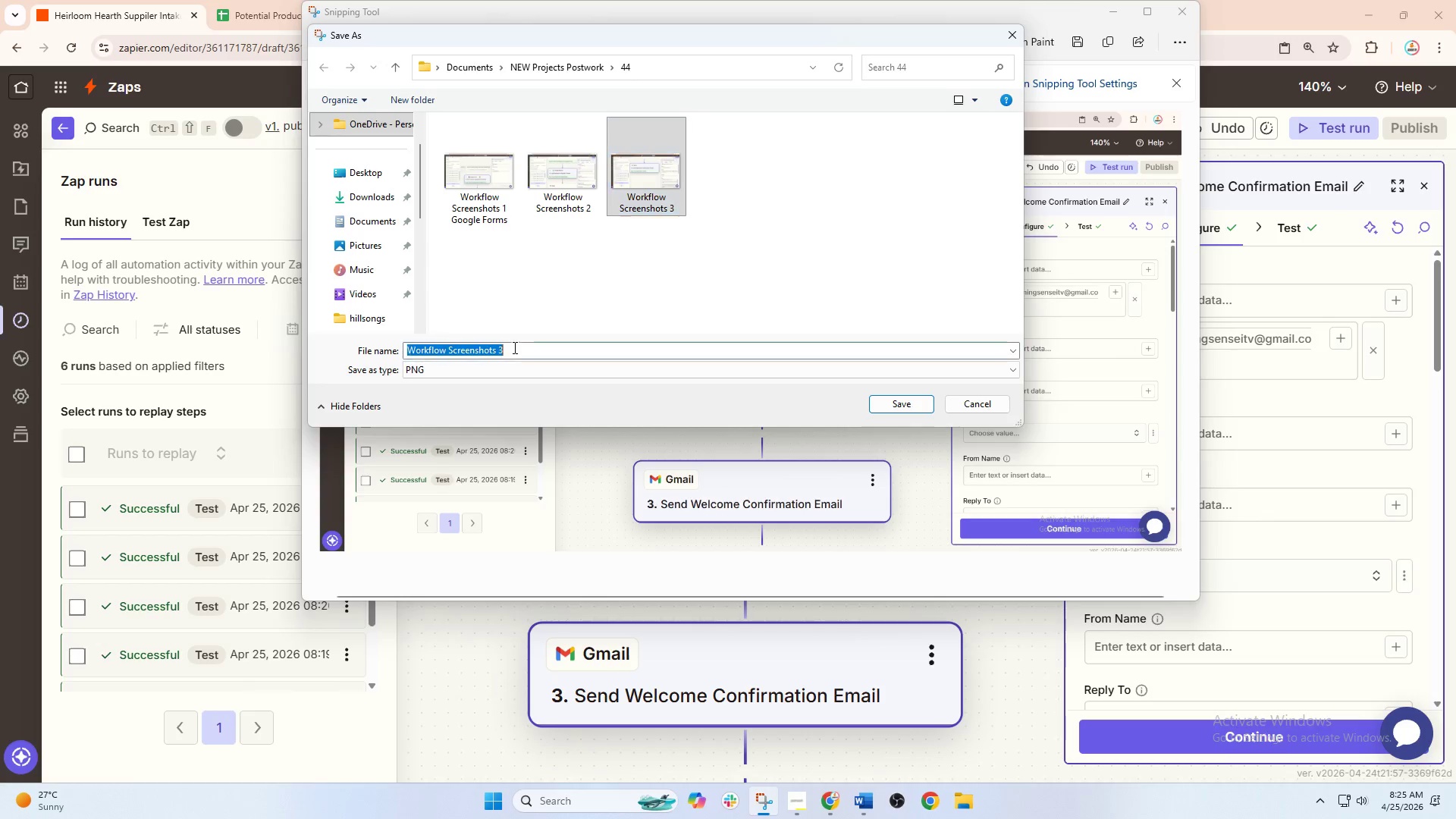 
double_click([513, 347])
 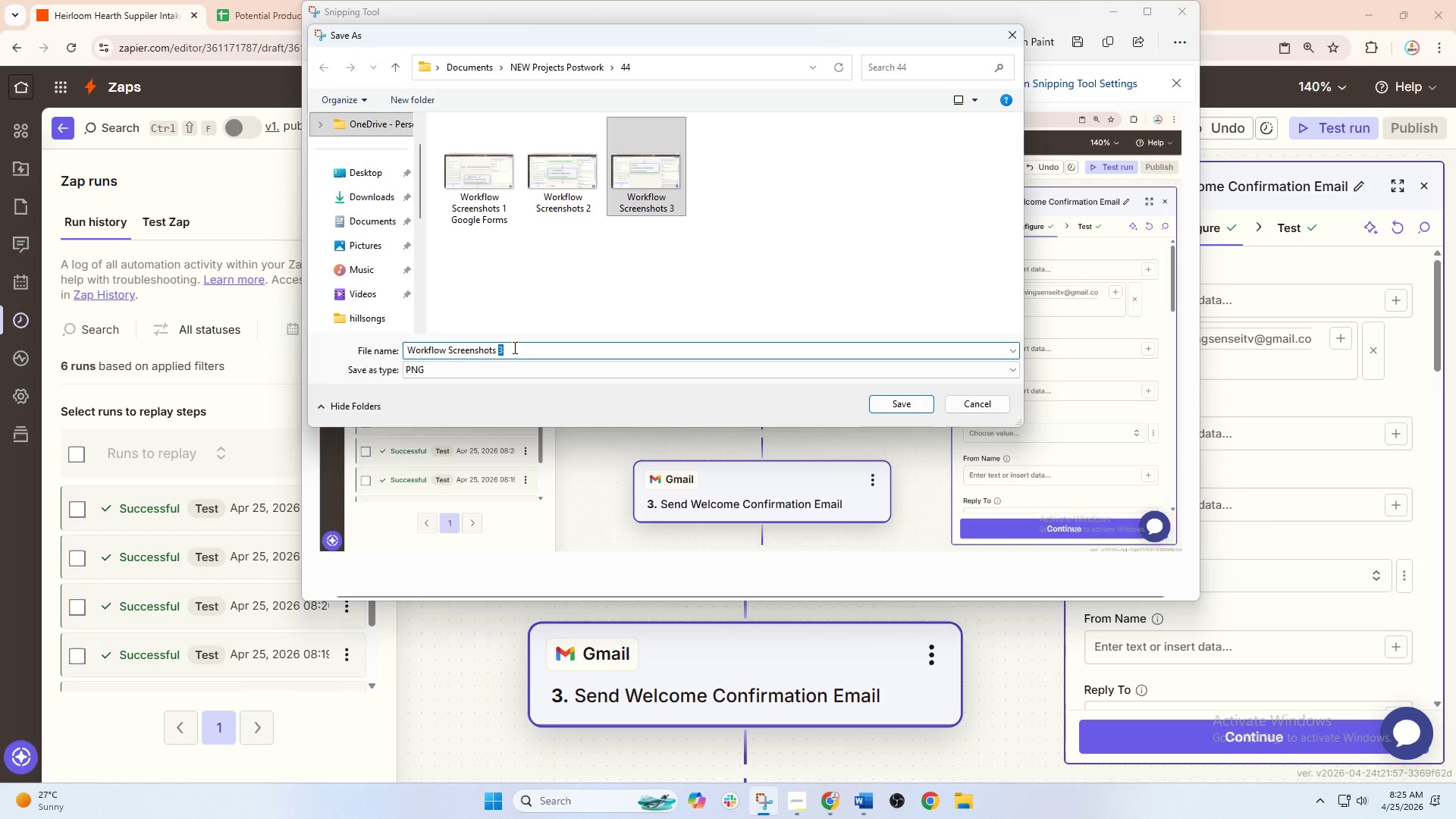 
key(4)
 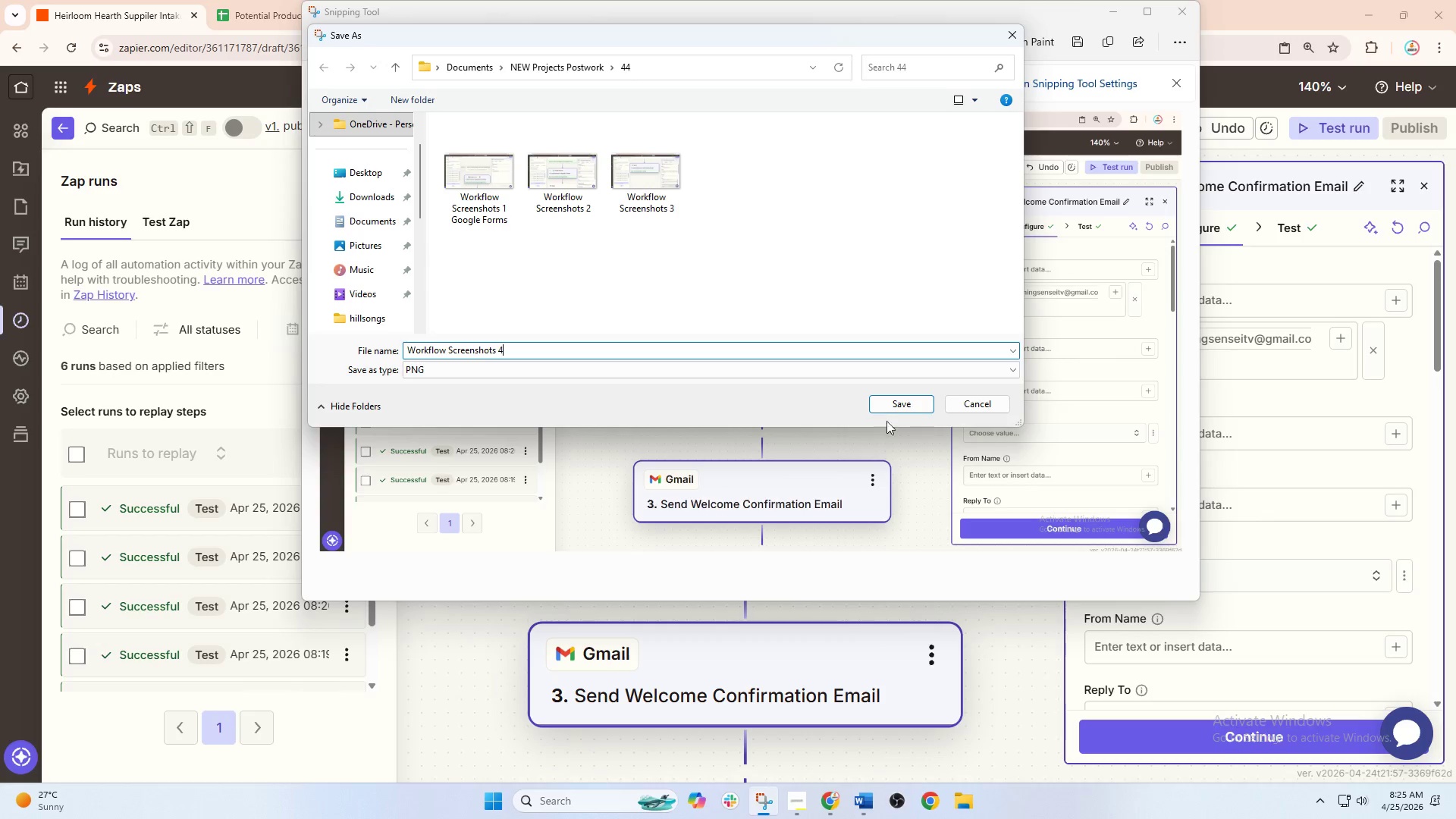 
left_click([896, 406])
 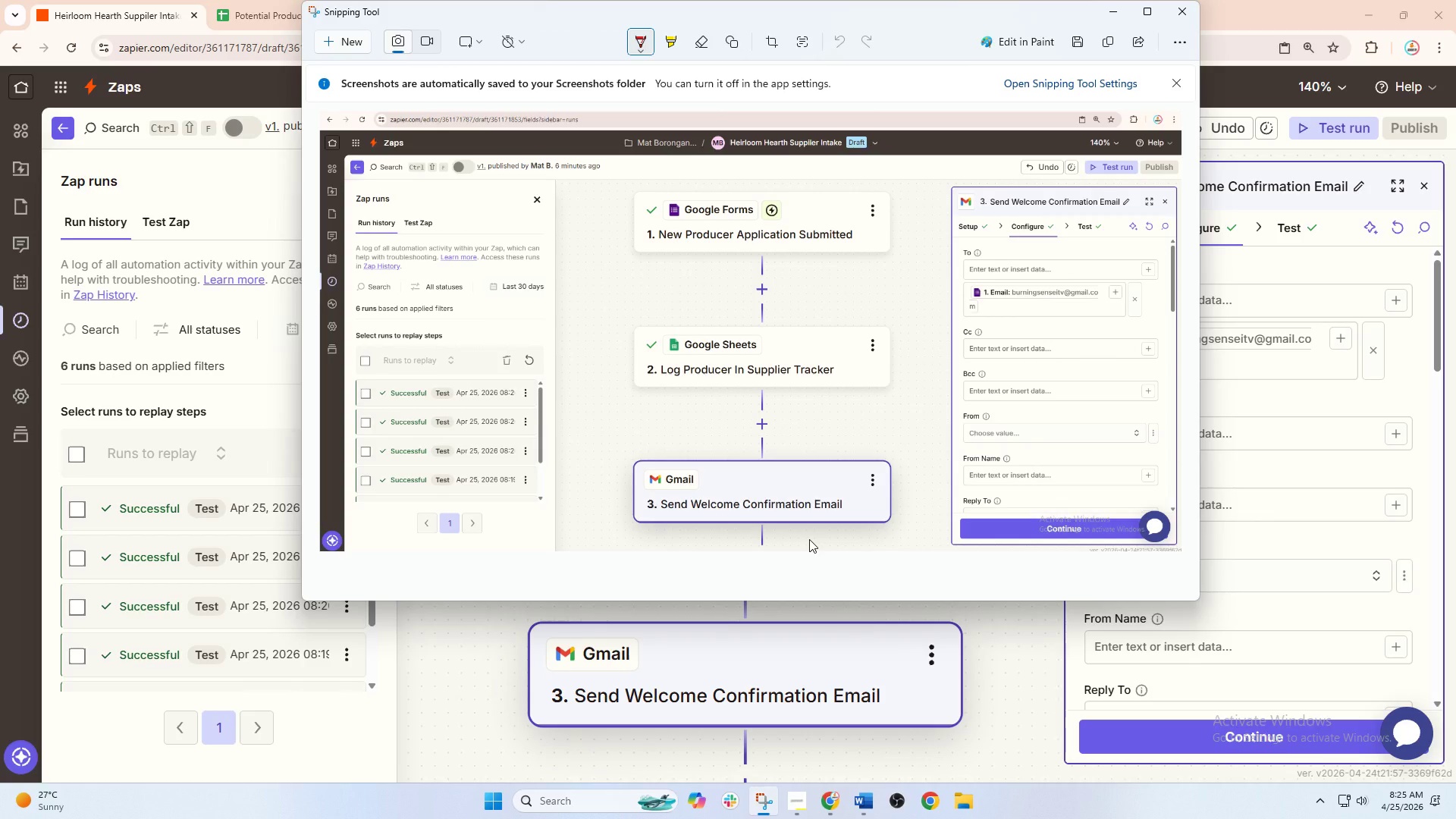 
wait(19.19)
 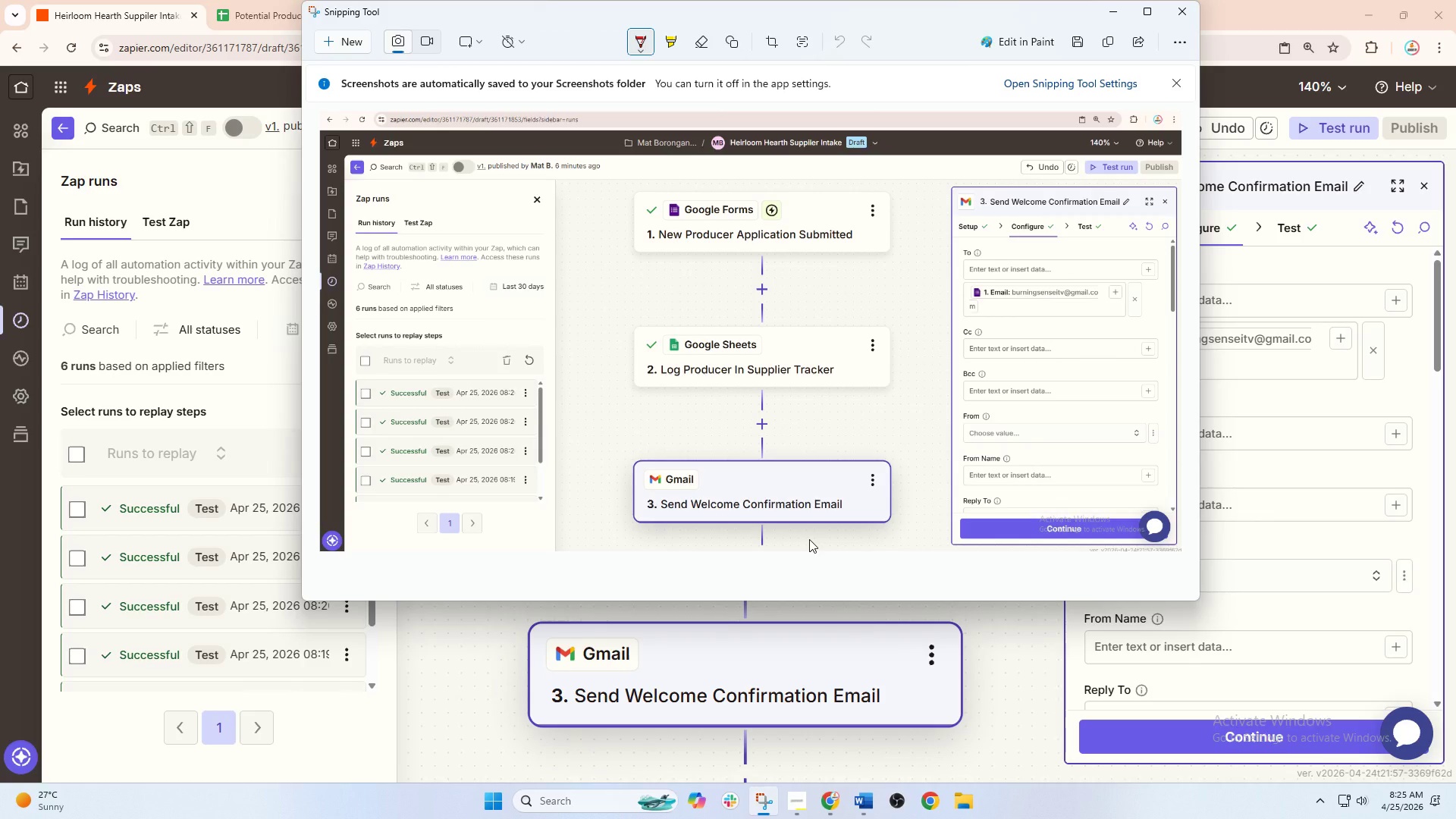 
left_click([1112, 3])
 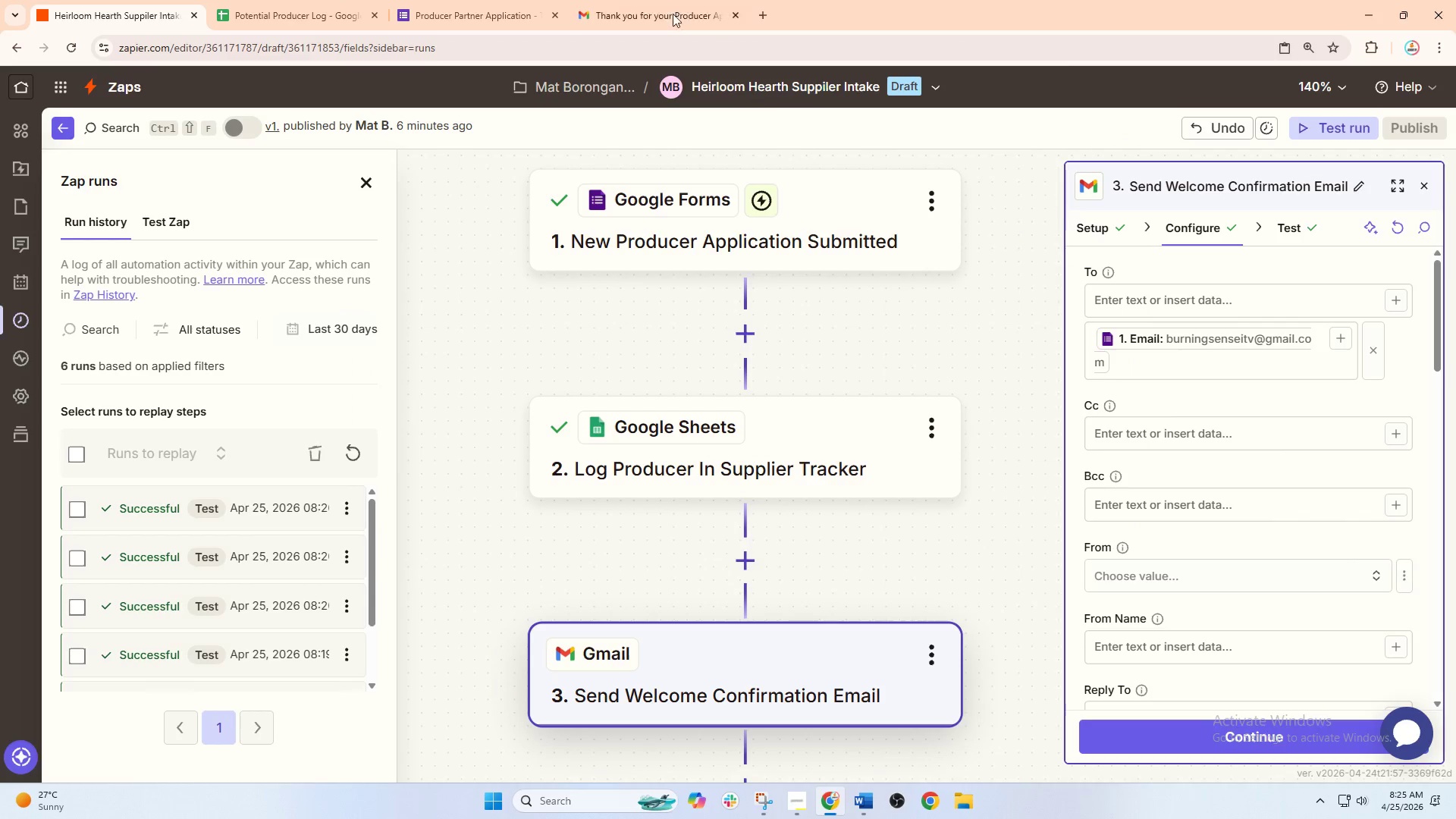 
left_click([309, 0])
 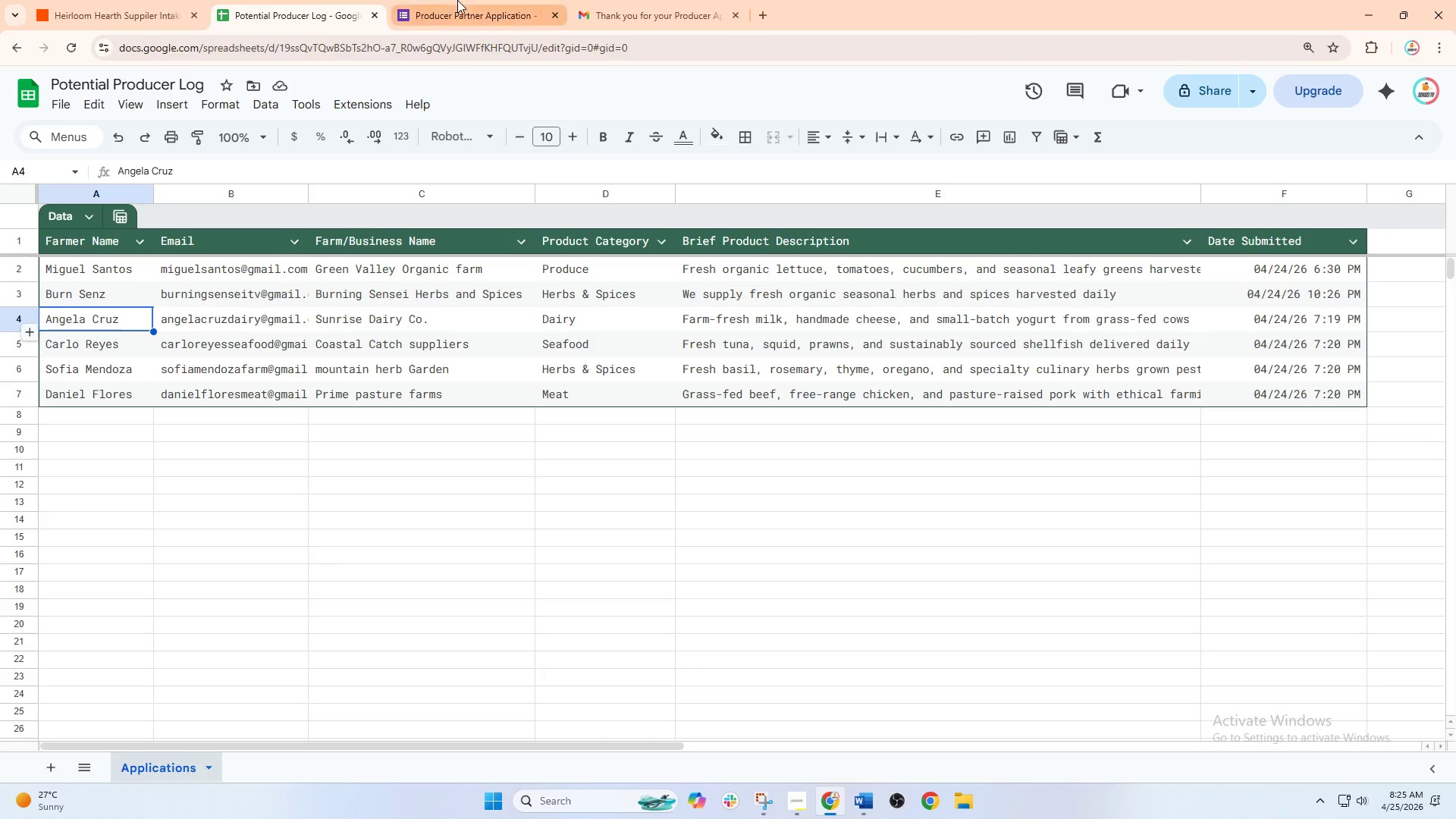 
left_click([457, 0])
 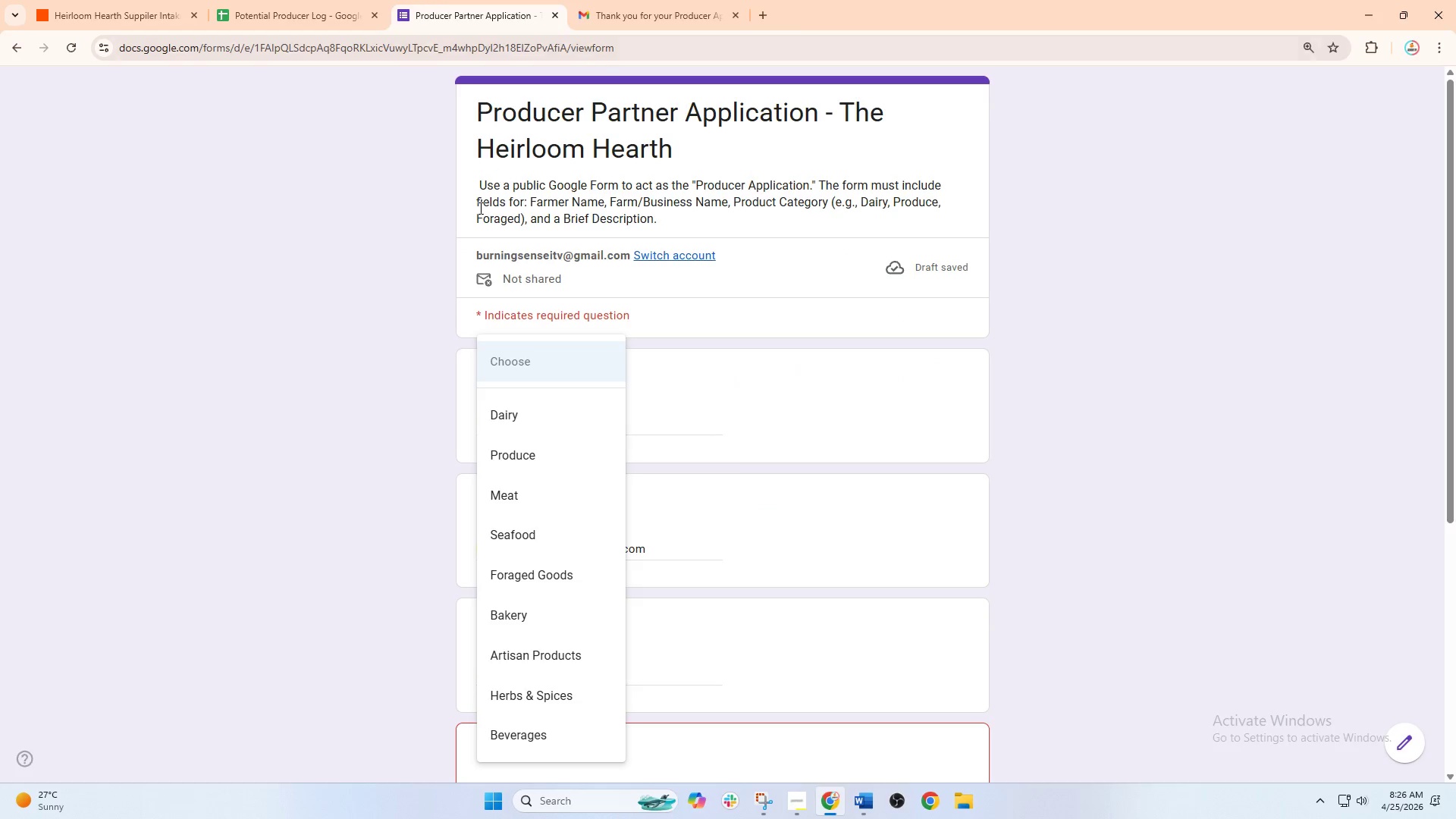 
left_click([369, 279])
 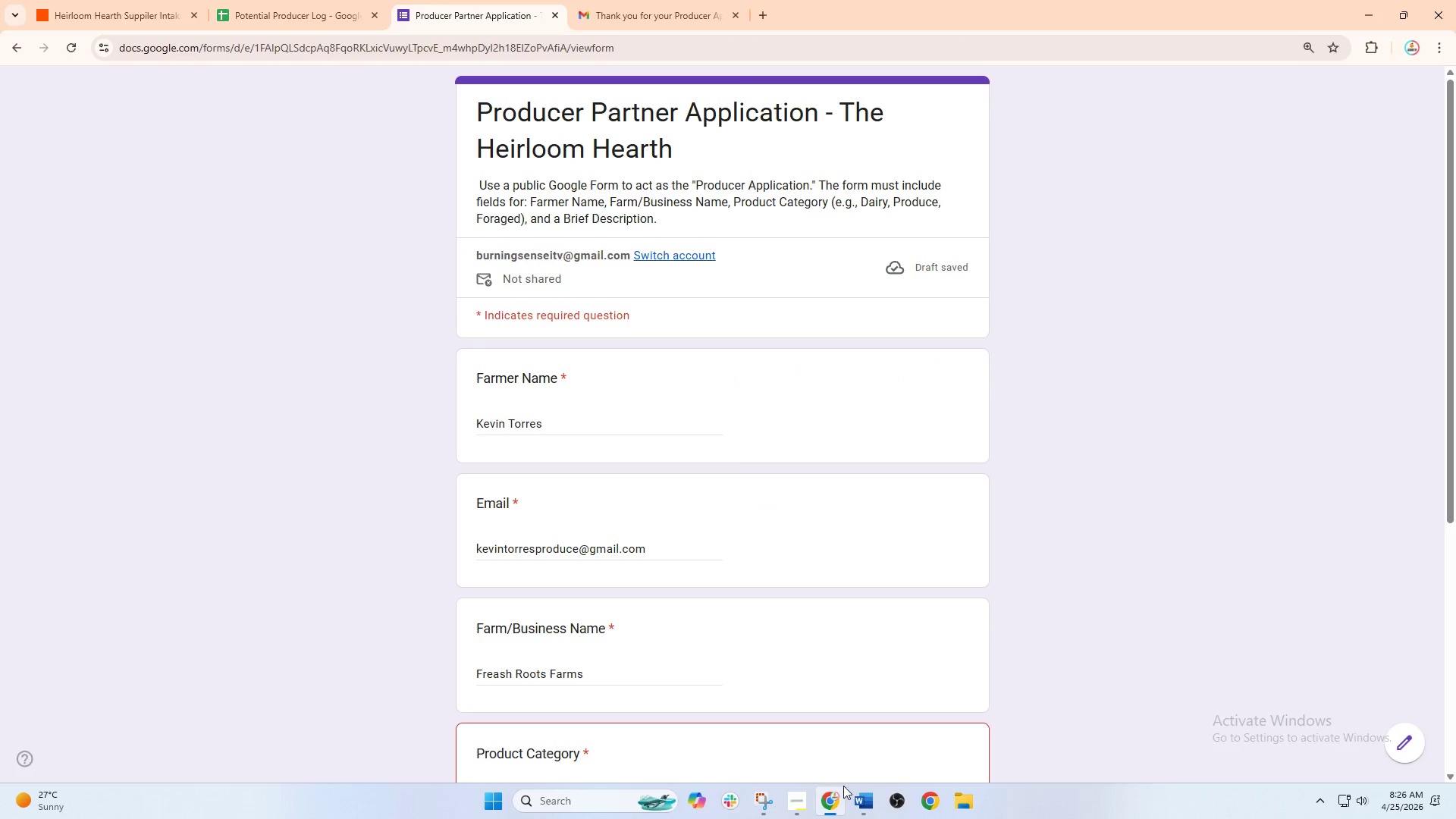 
left_click([867, 799])
 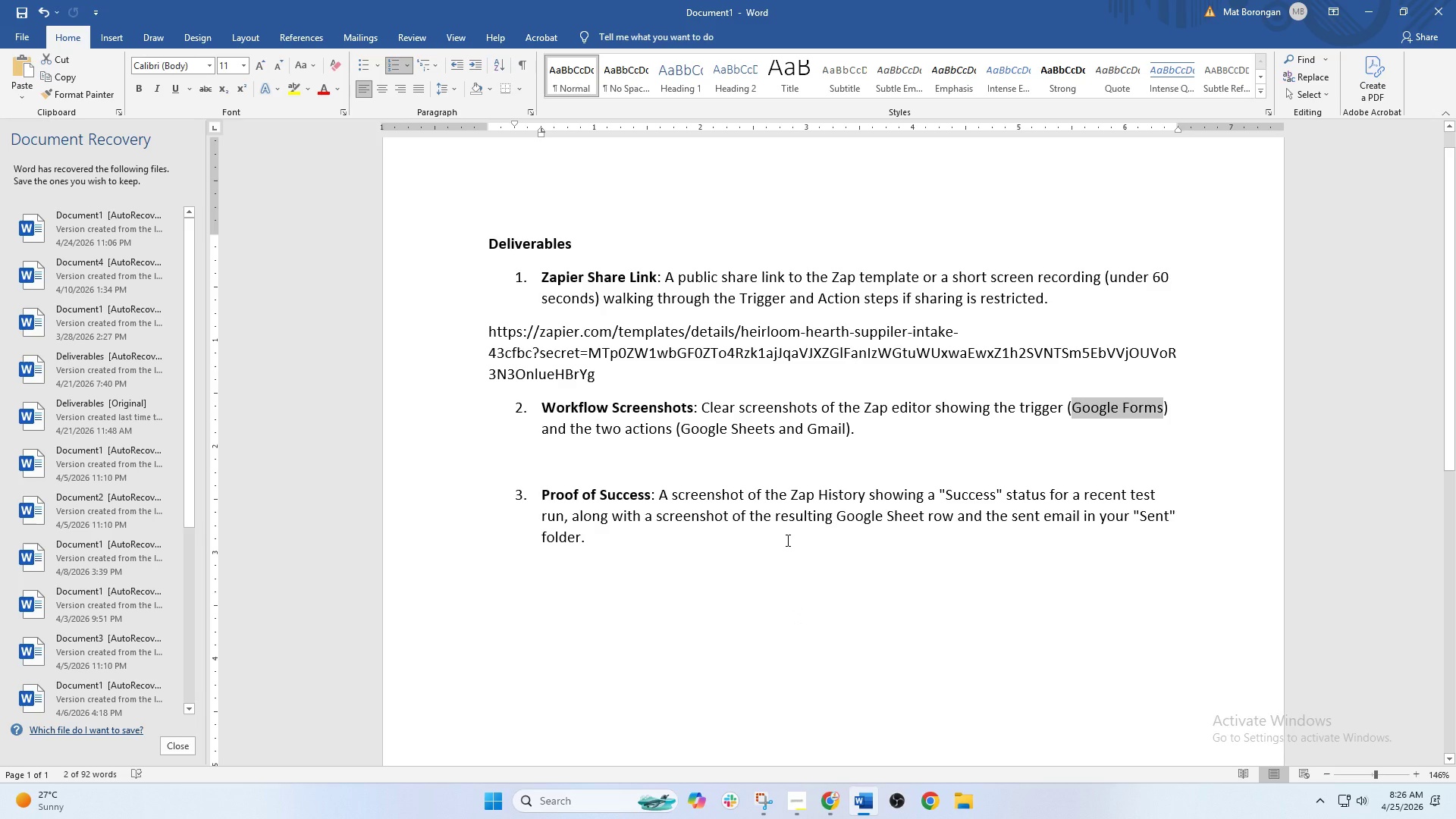 
wait(15.33)
 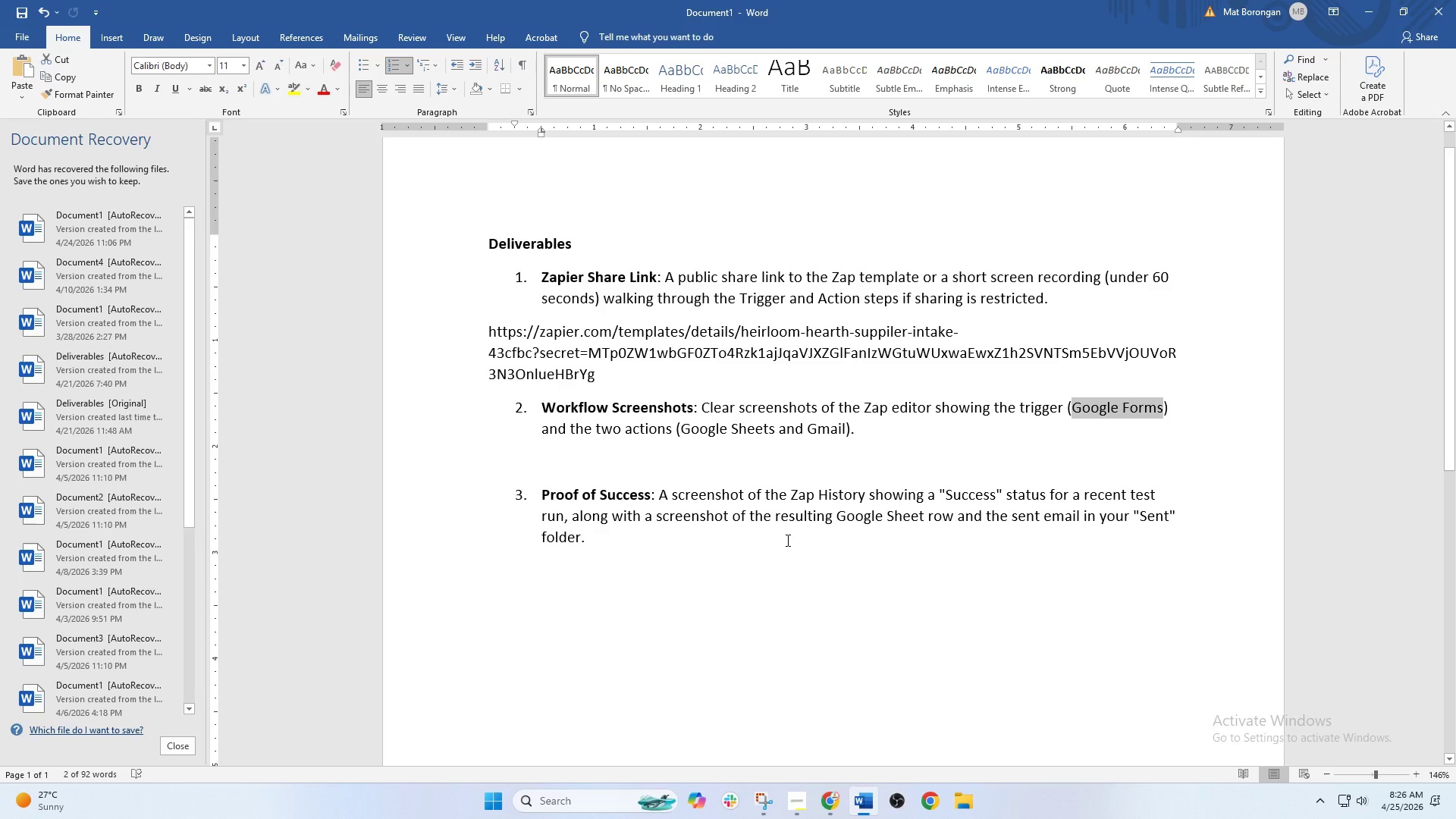 
left_click([827, 811])
 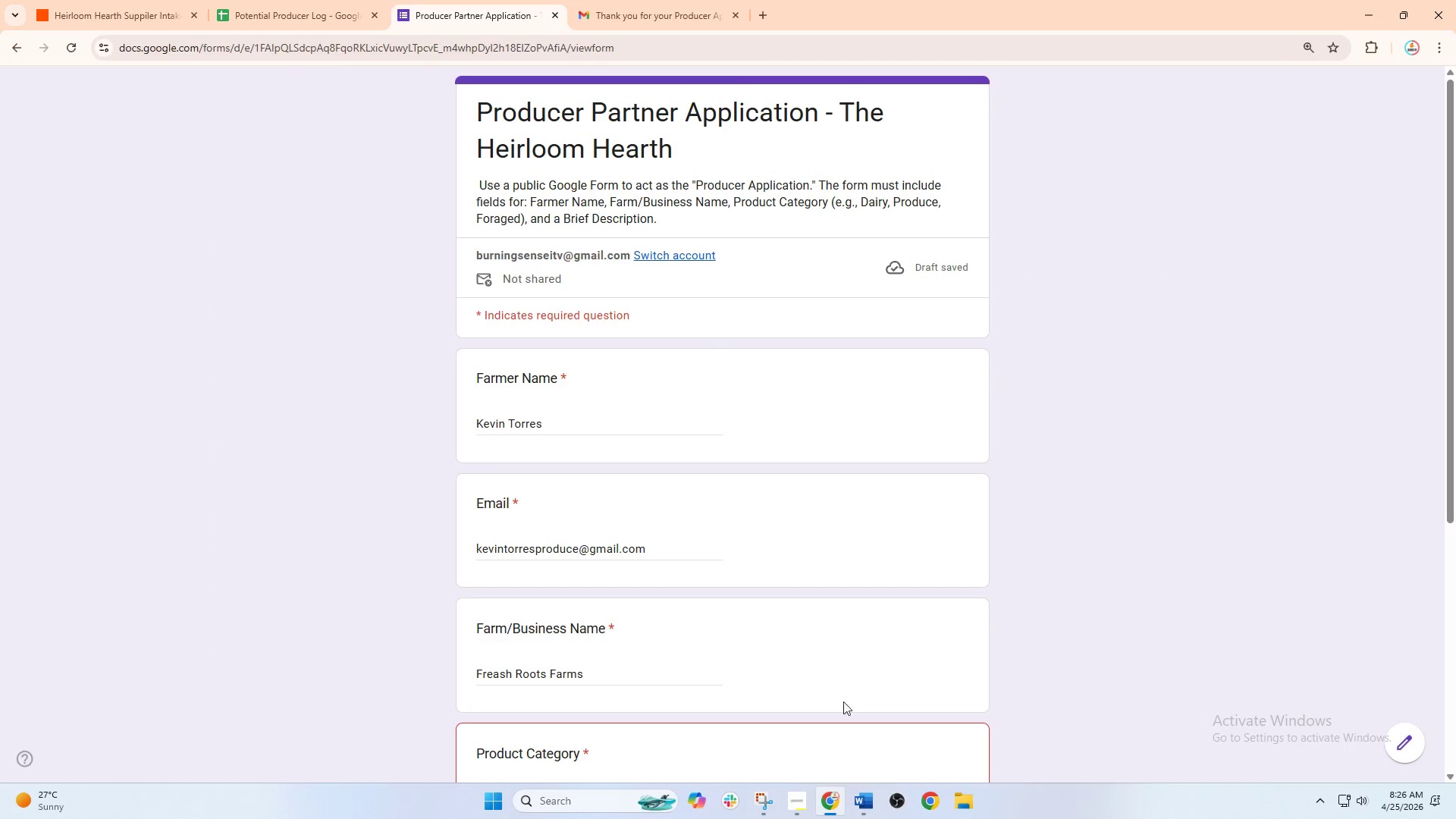 
left_click([855, 802])
 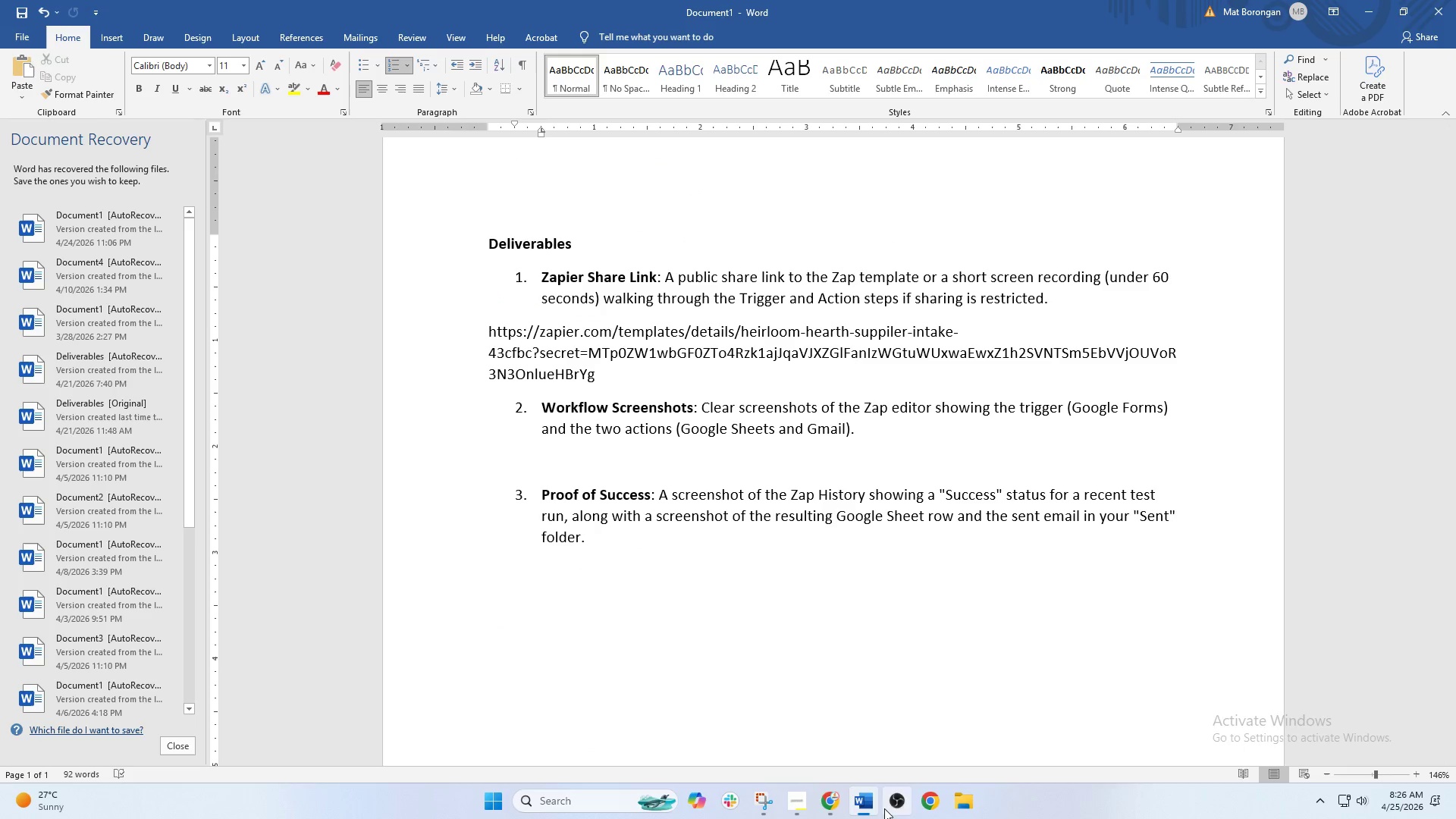 
left_click([831, 811])
 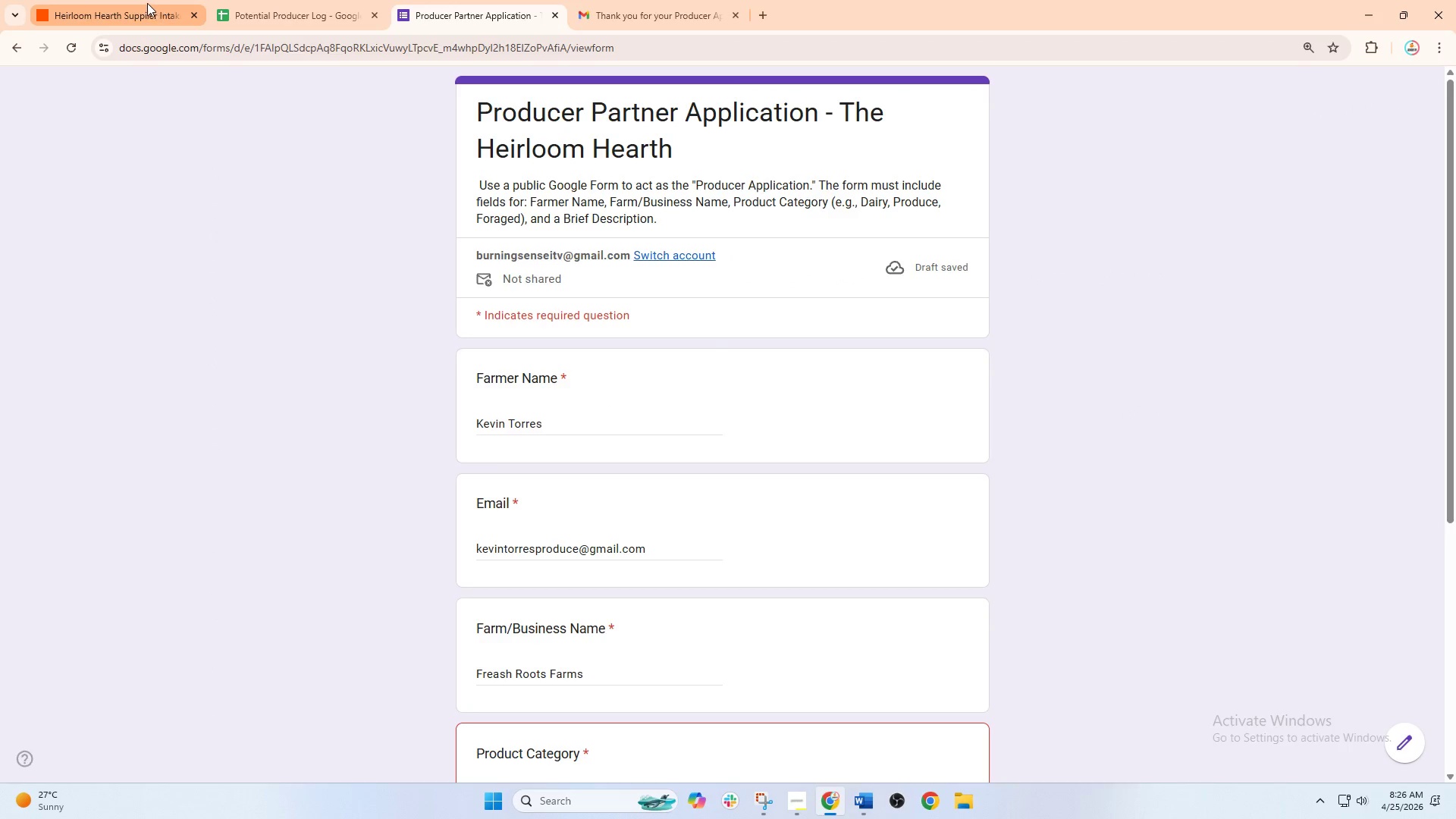 
double_click([281, 0])
 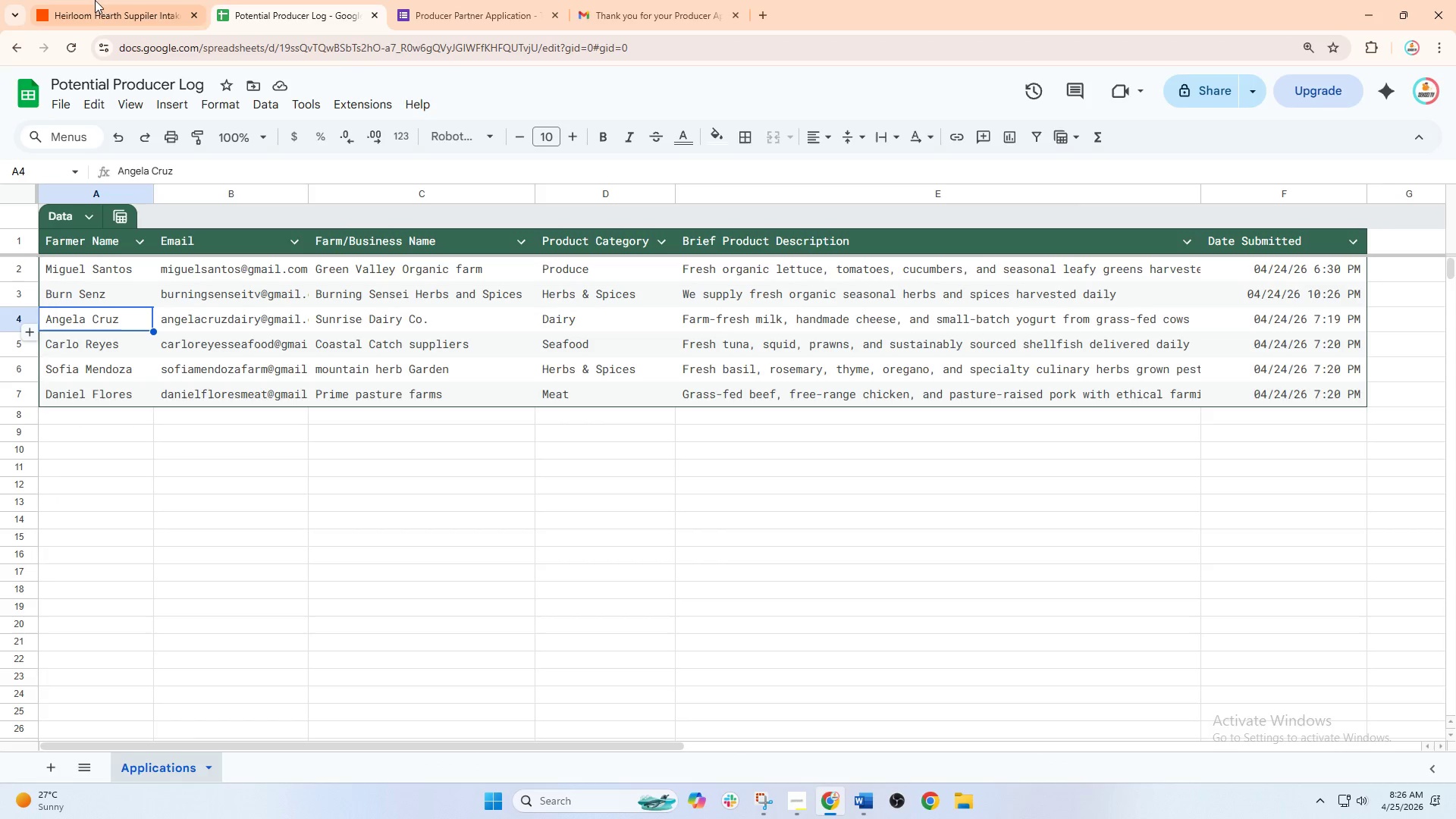 
left_click([419, 0])
 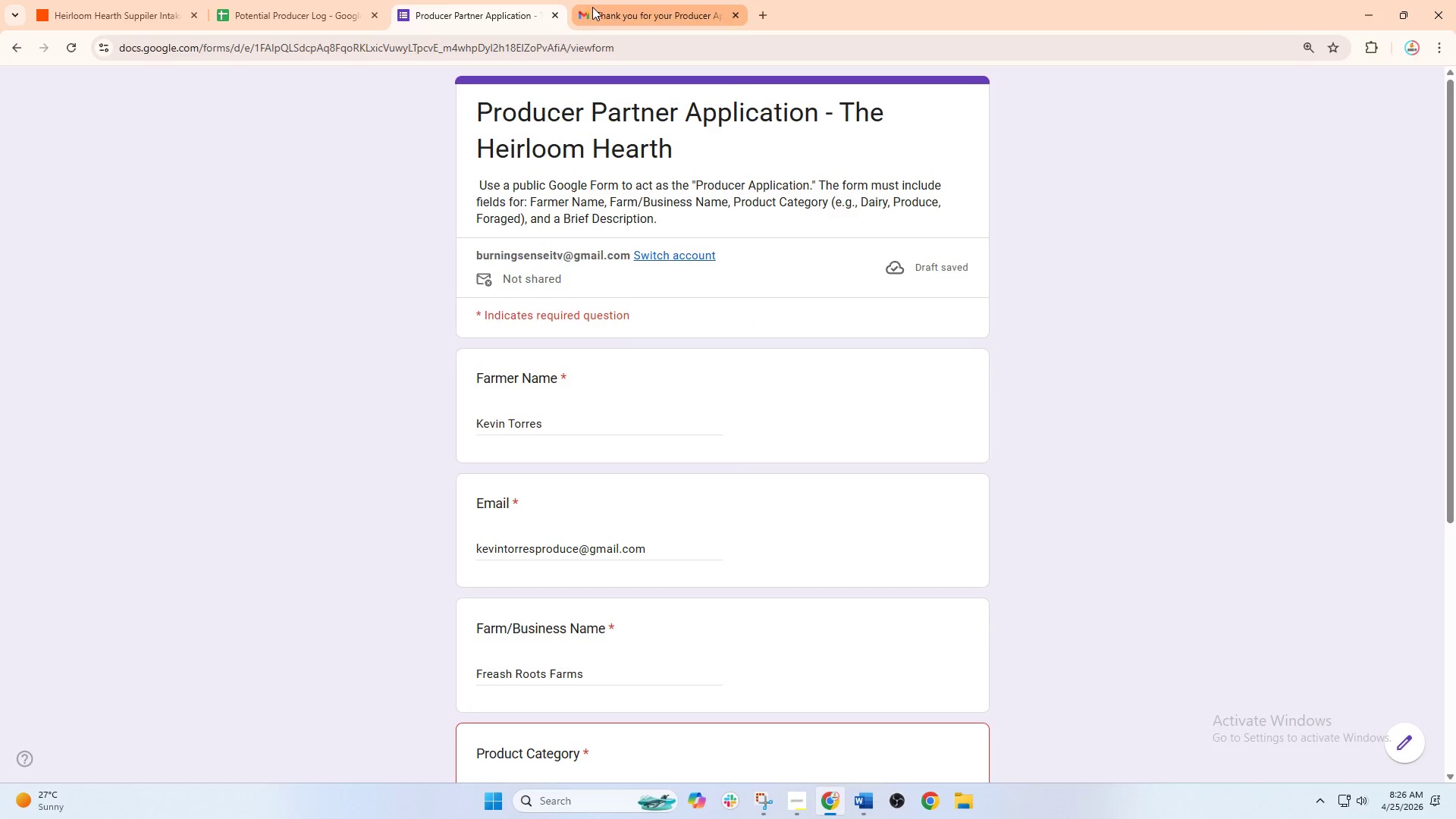 
left_click([335, 0])
 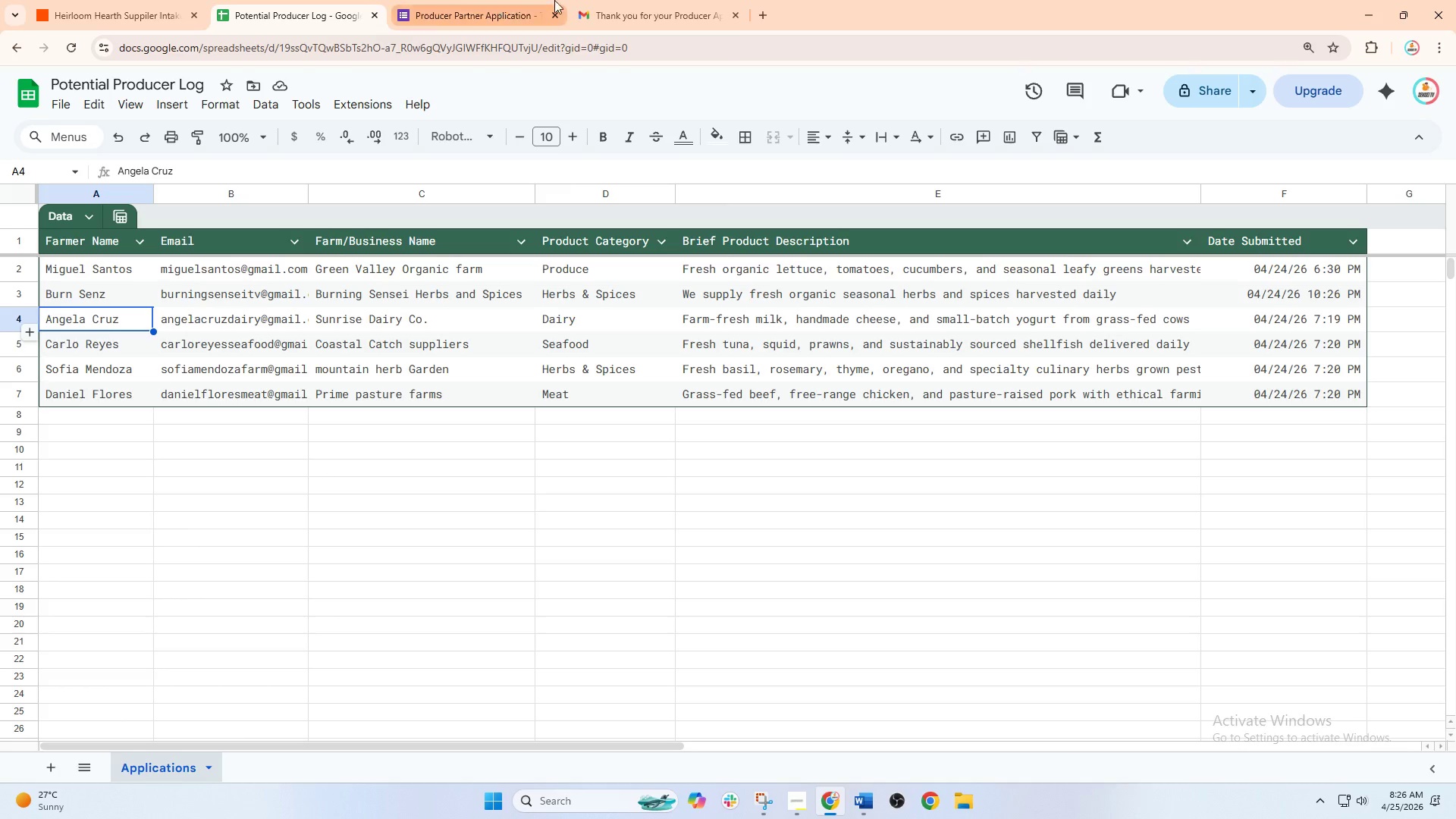 
left_click([677, 0])
 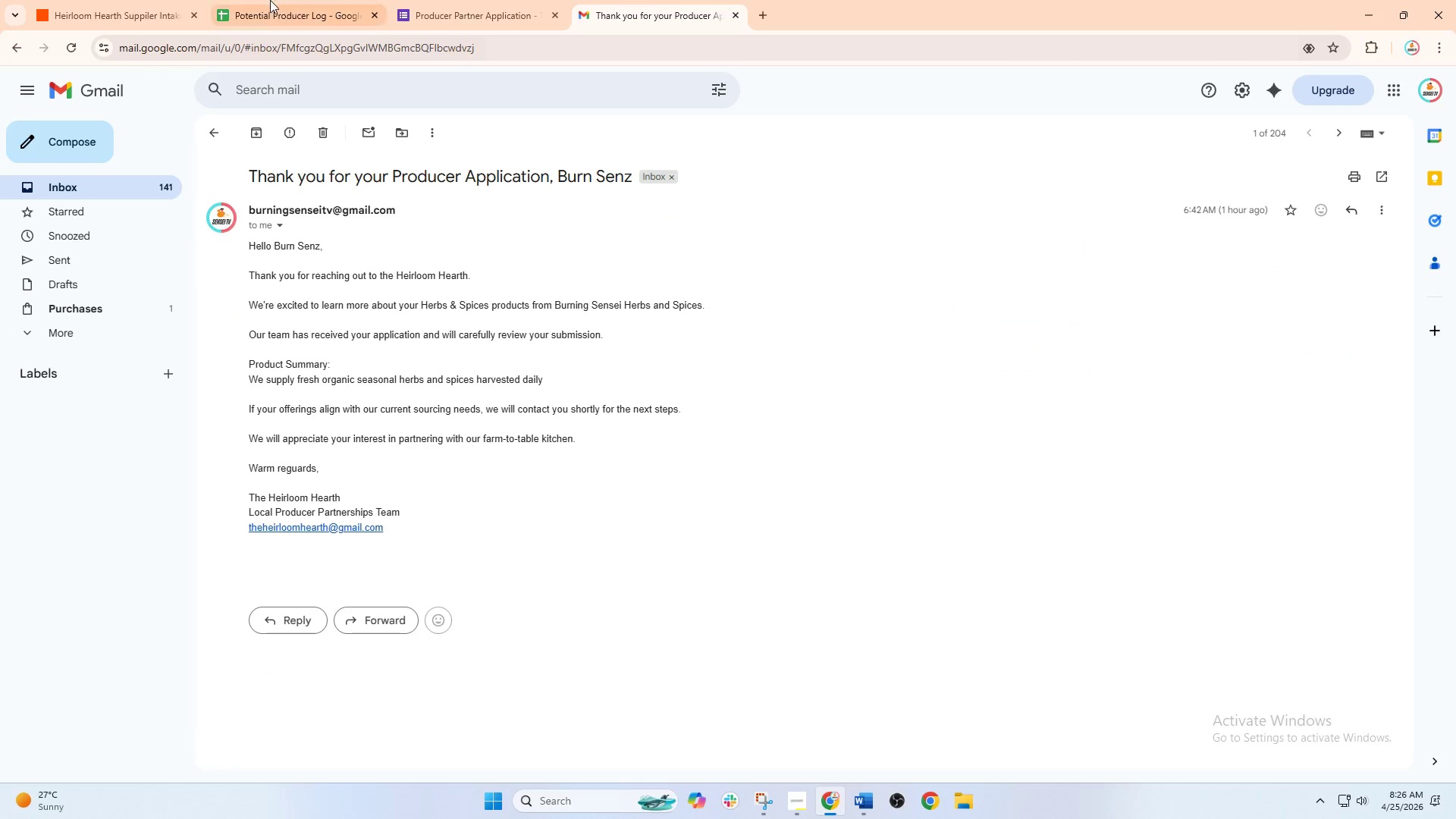 
left_click([99, 0])
 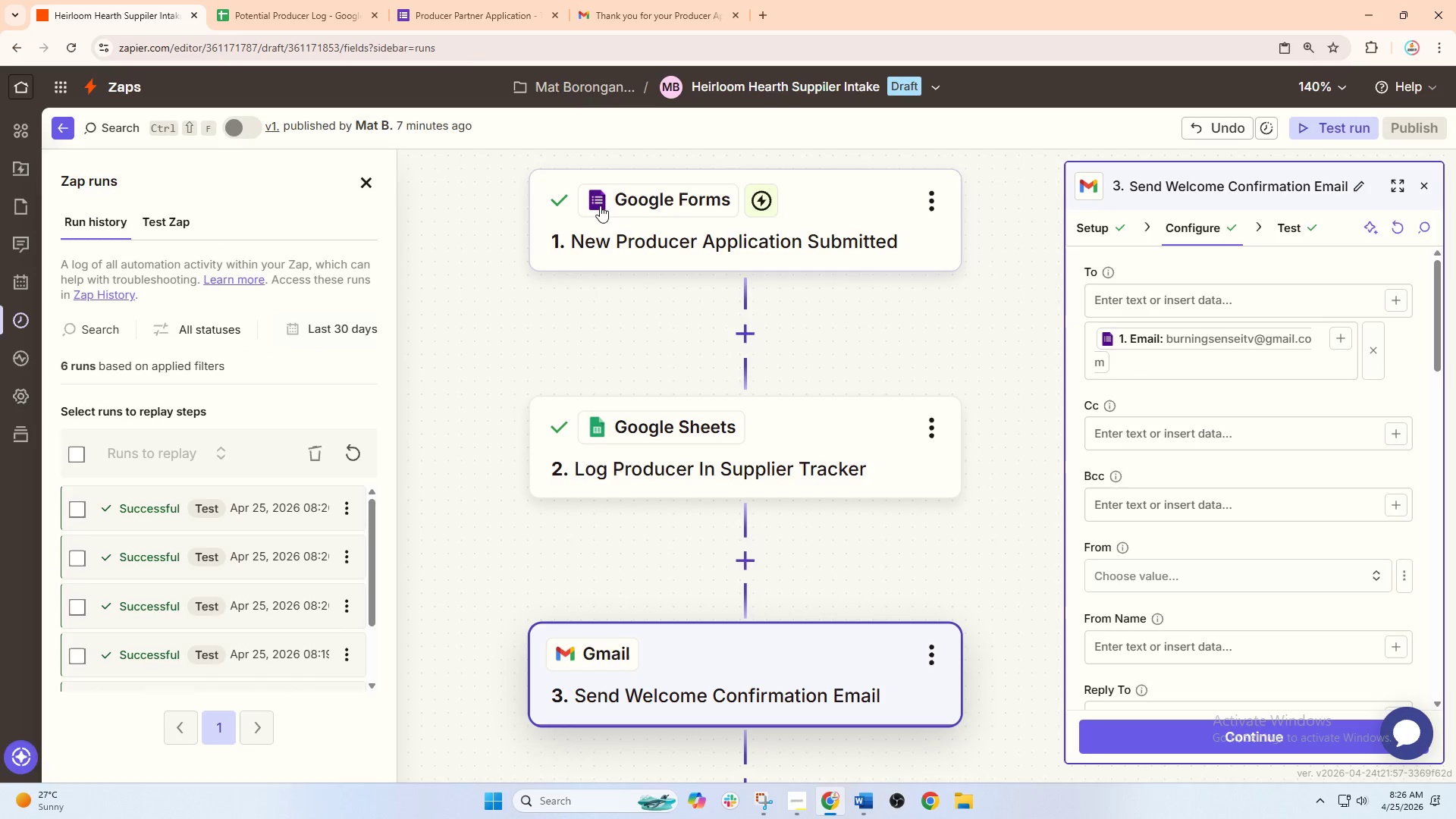 
left_click([1316, 127])
 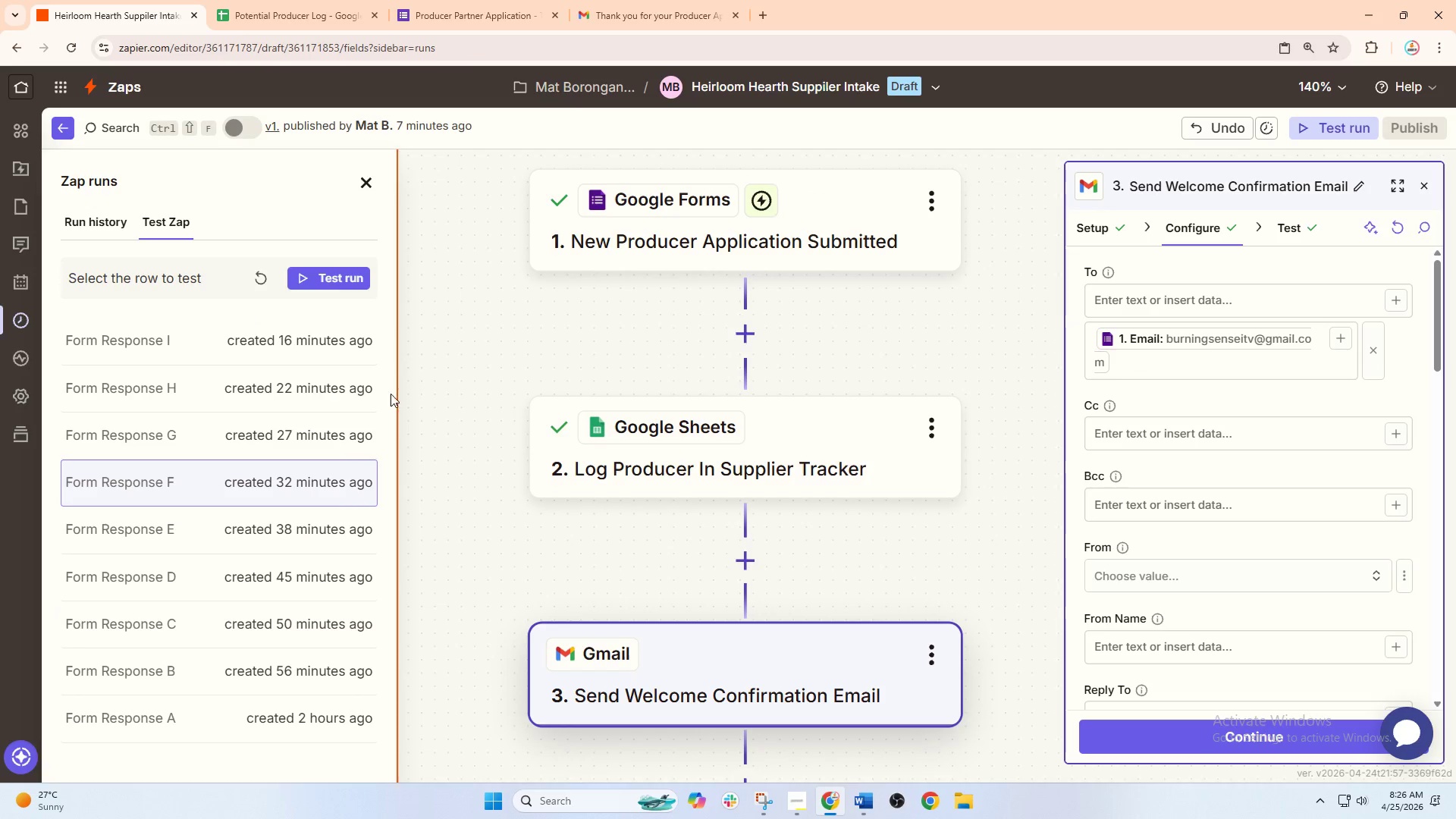 
left_click([269, 424])
 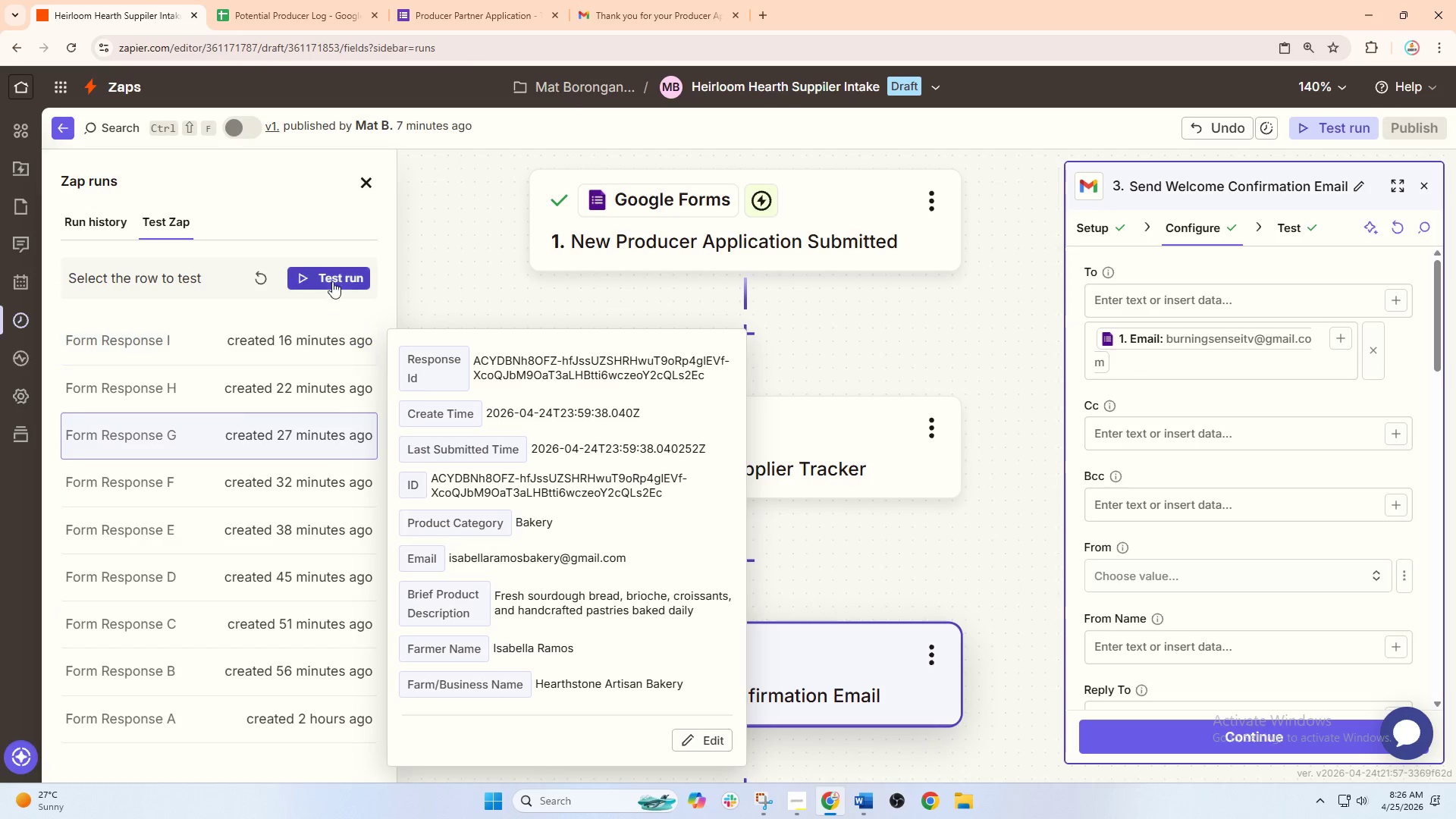 
left_click([338, 273])
 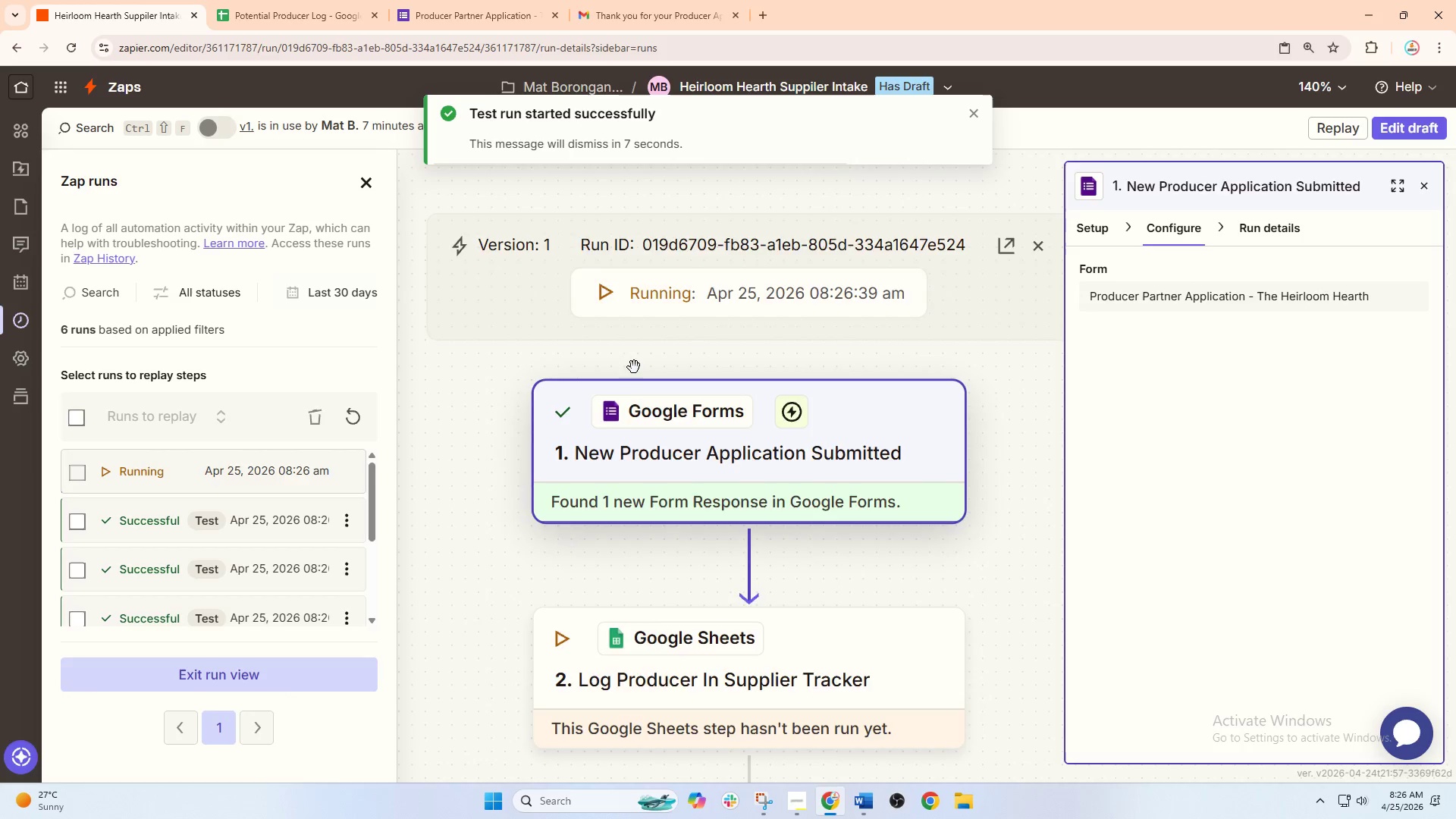 
wait(7.76)
 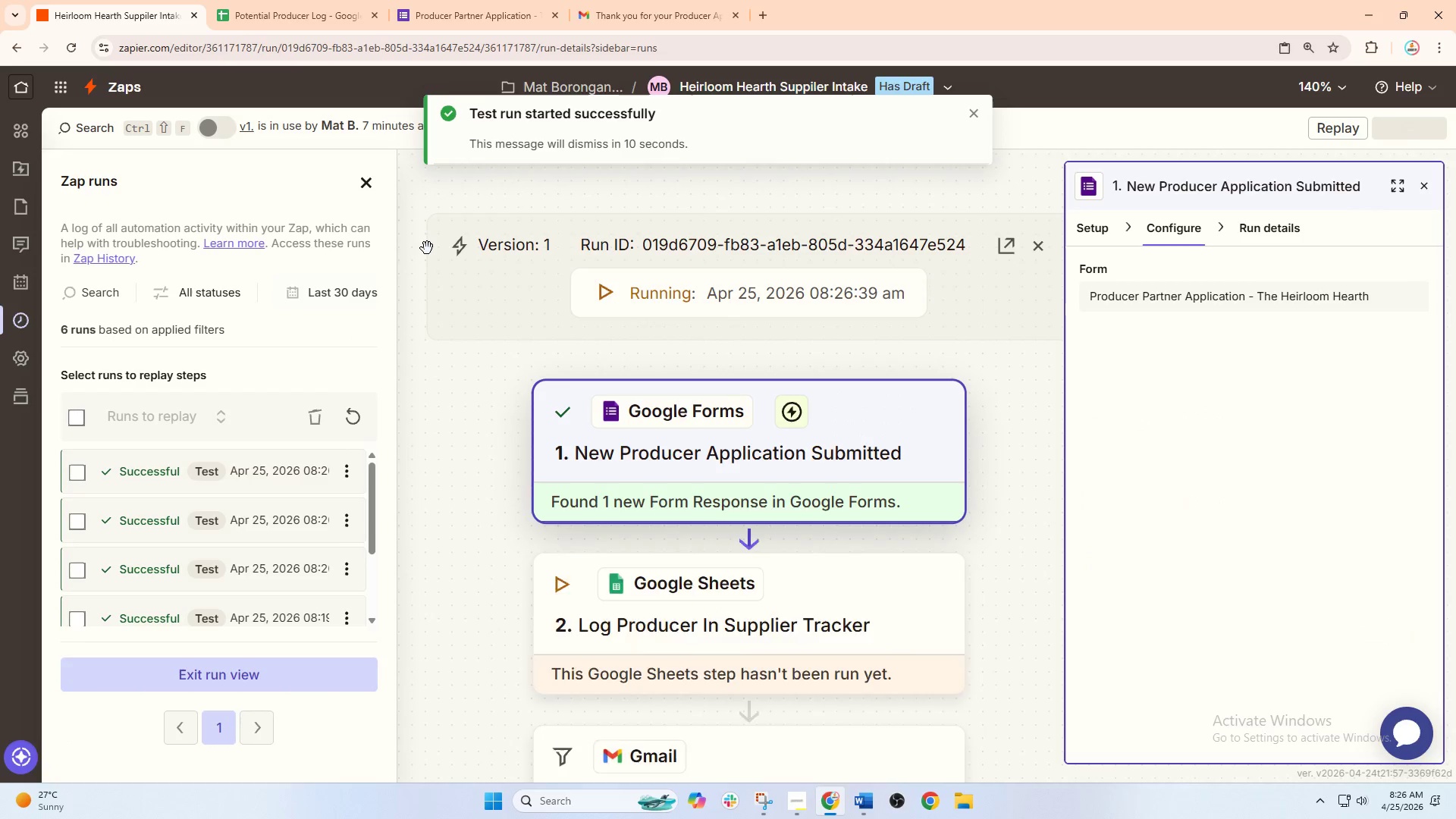 
scroll: coordinate [724, 389], scroll_direction: down, amount: 4.0
 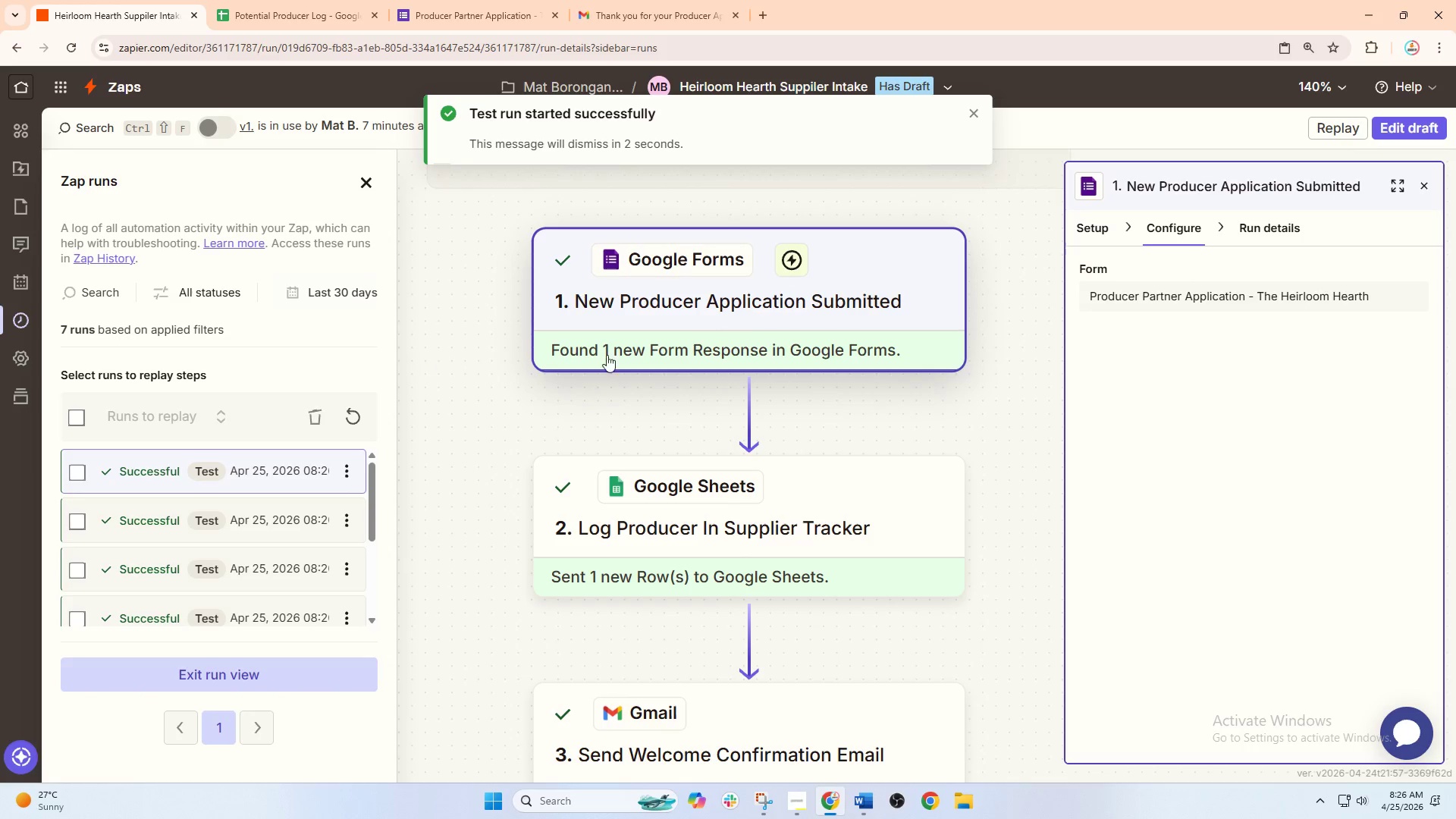 
left_click([1385, 127])
 